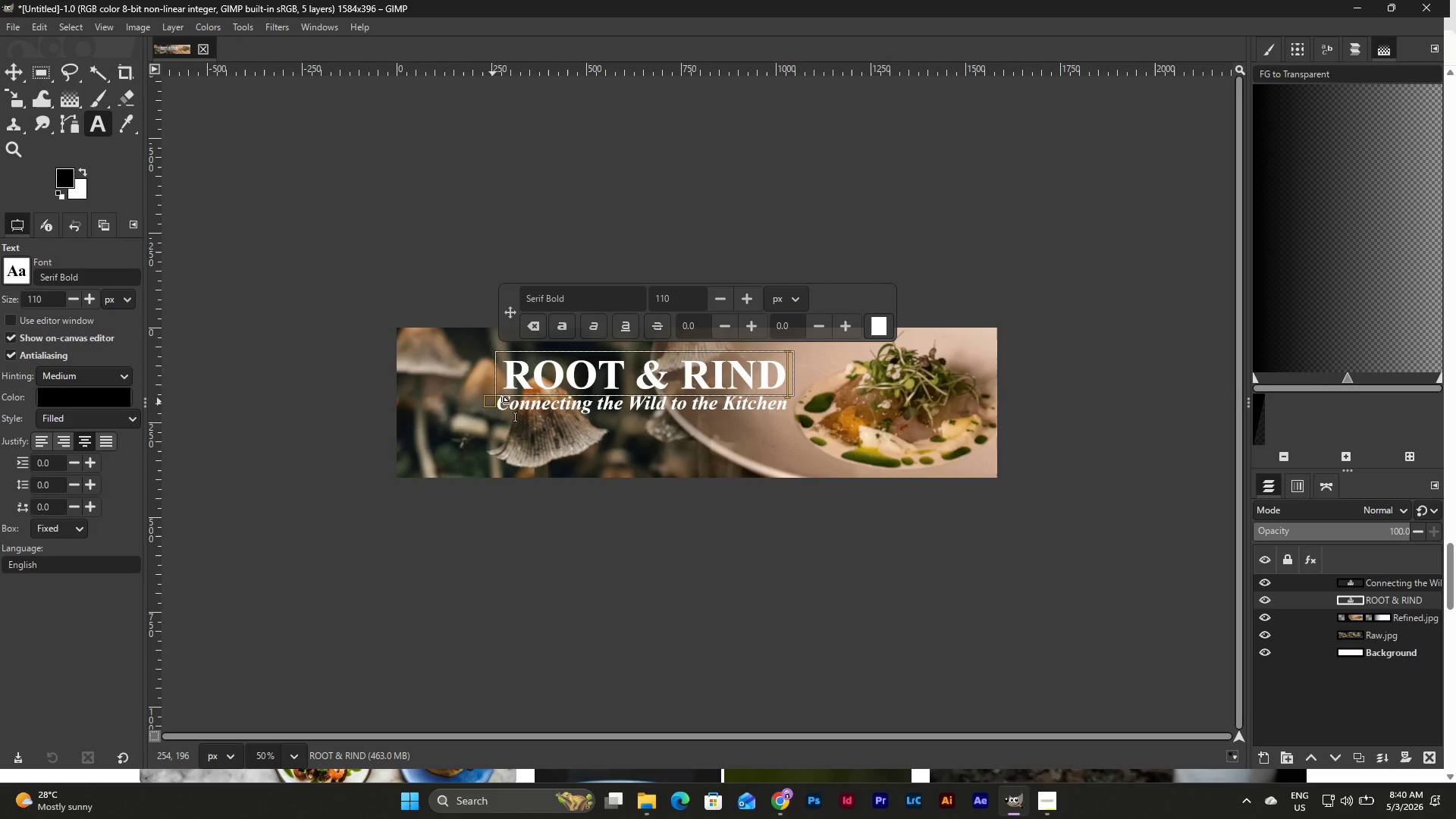 
left_click([776, 568])
 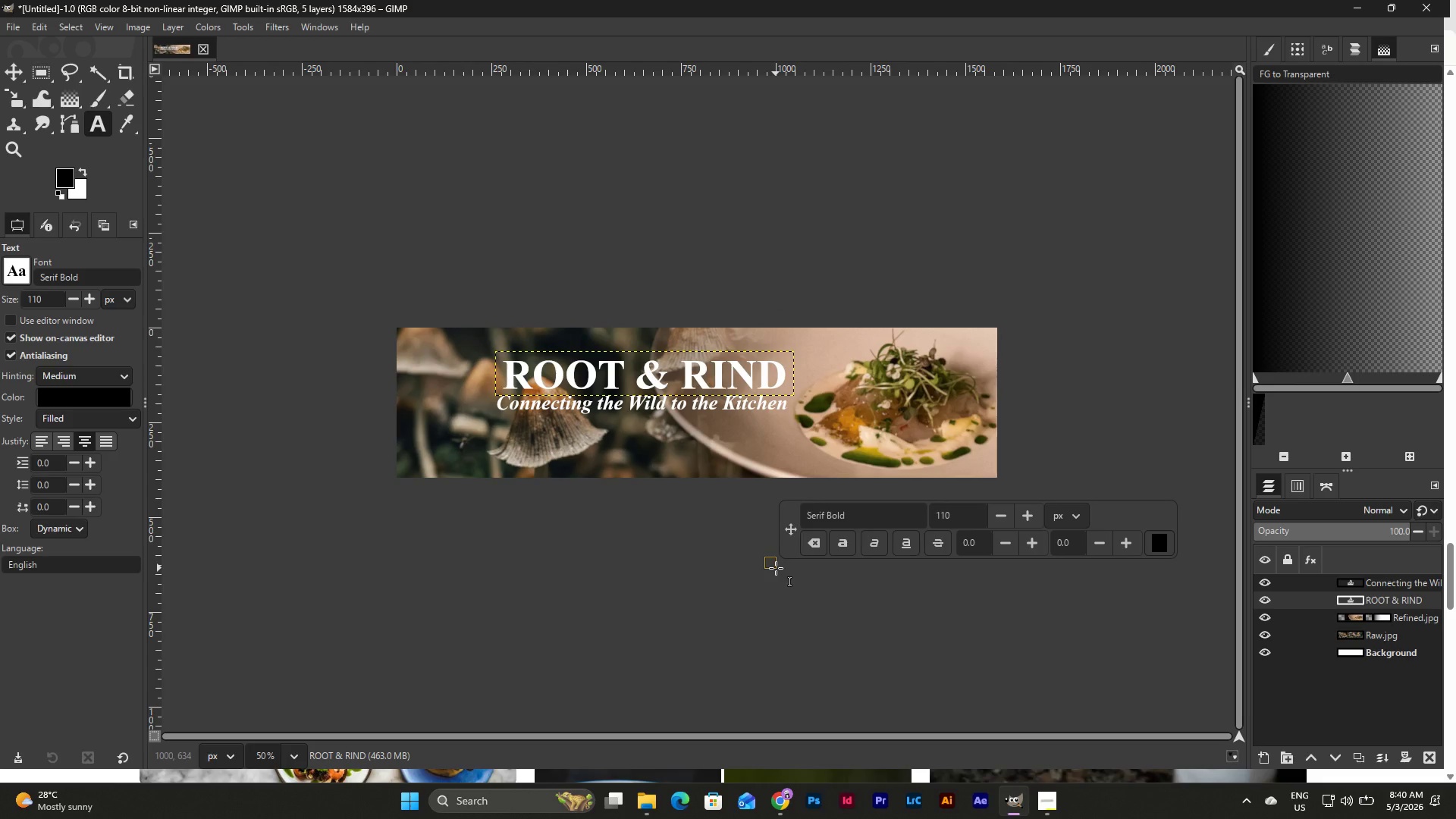 
key(Escape)
 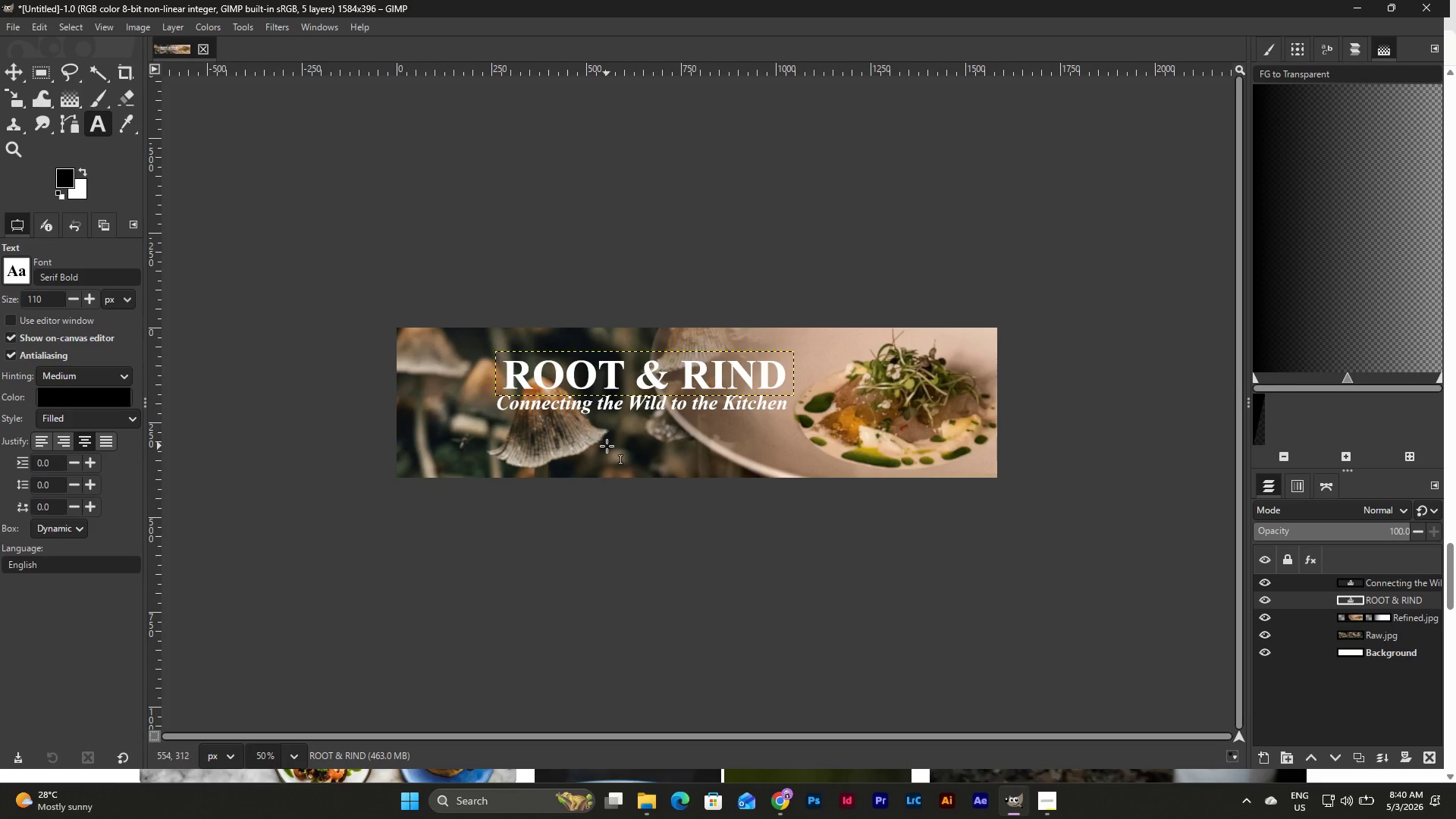 
key(Escape)
 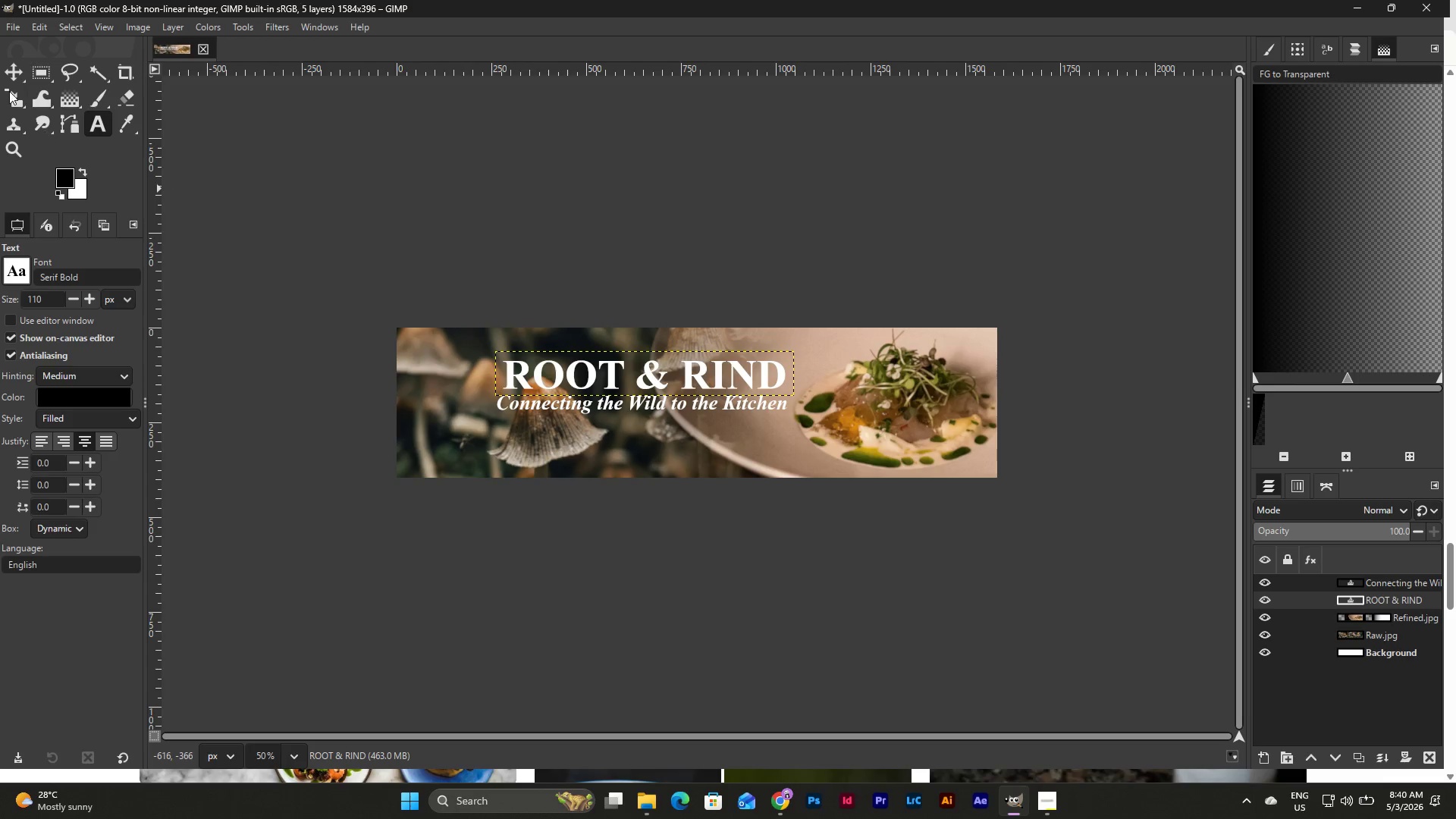 
left_click([8, 70])
 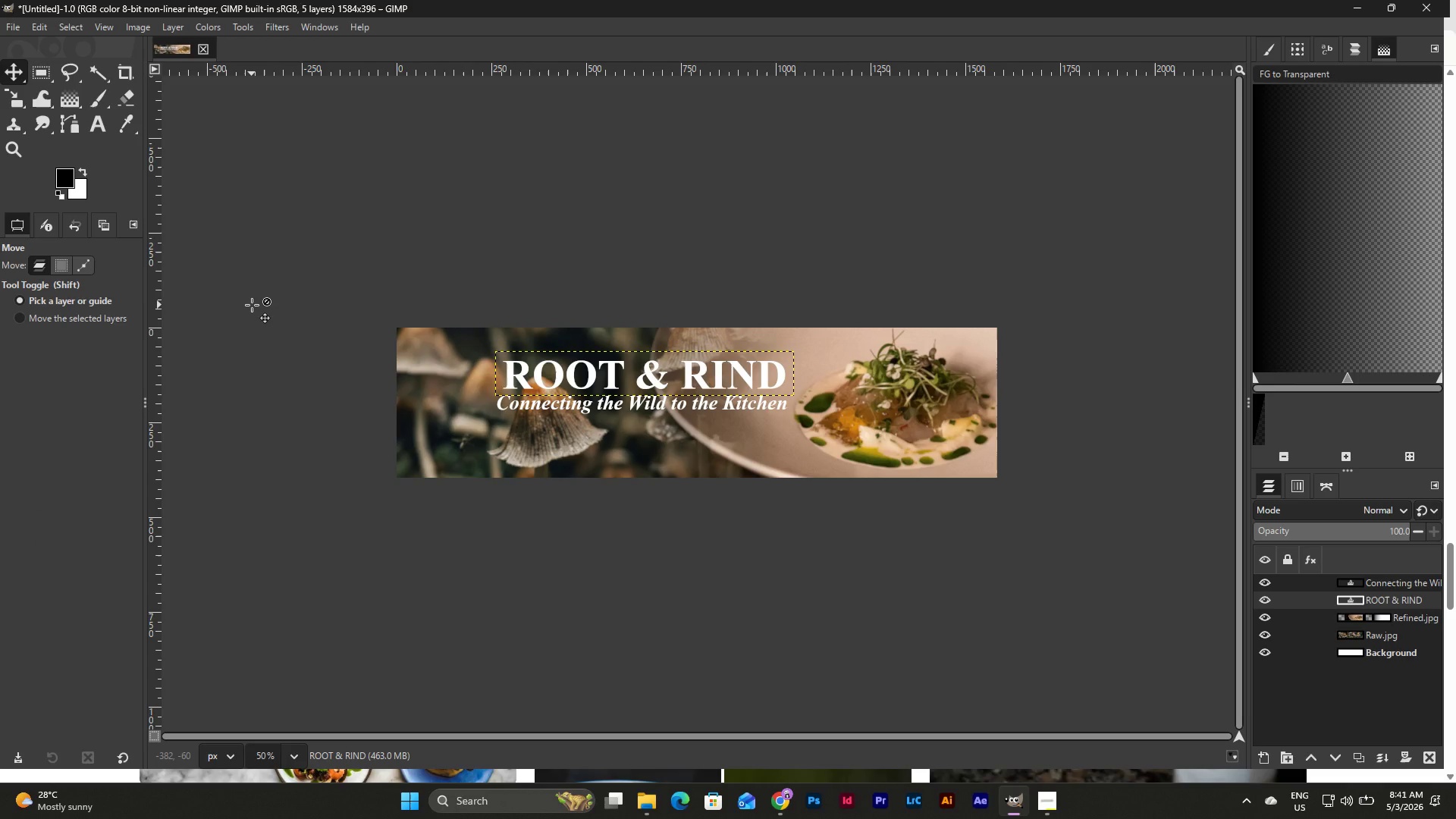 
wait(22.59)
 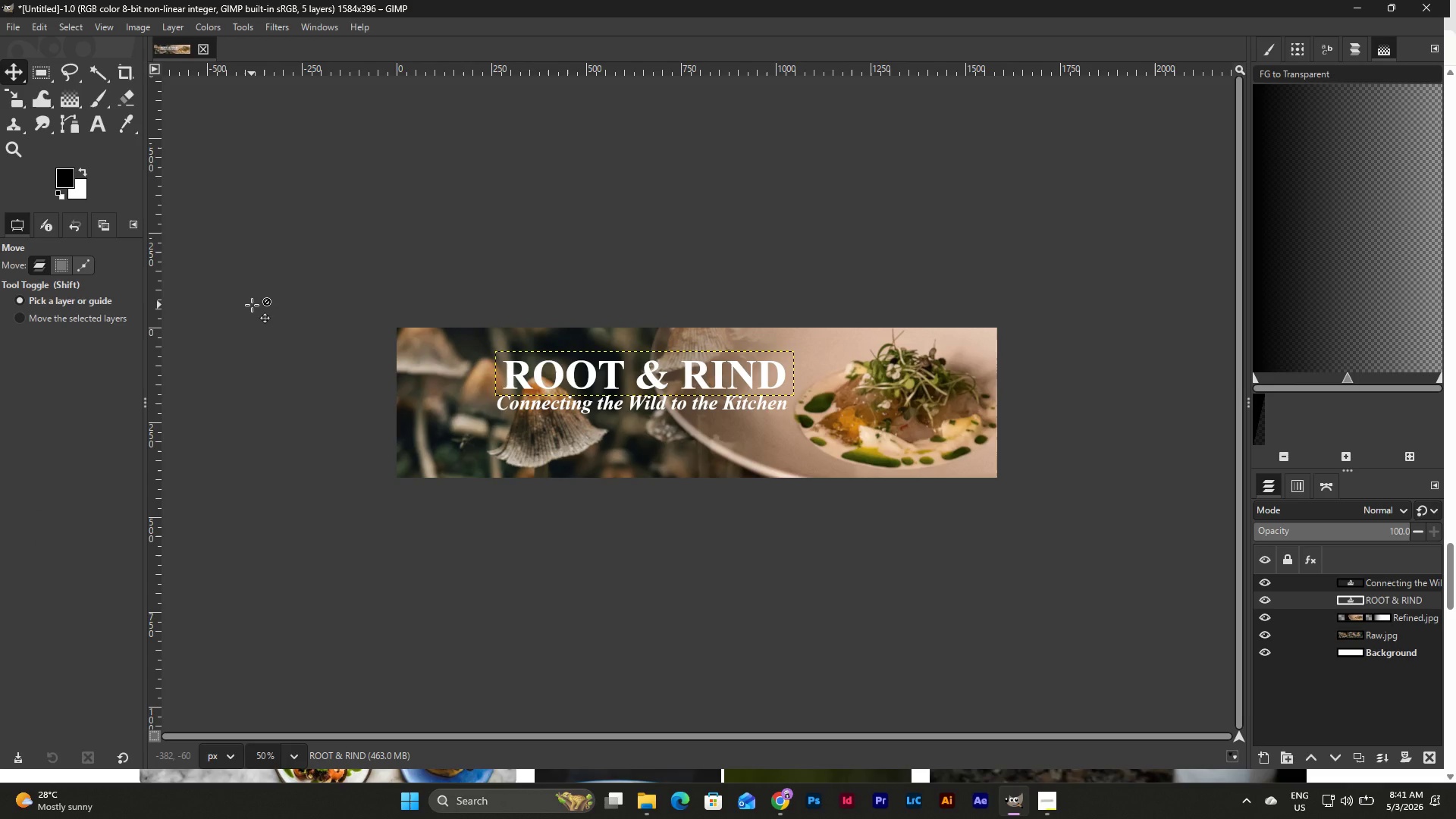 
left_click([1356, 604])
 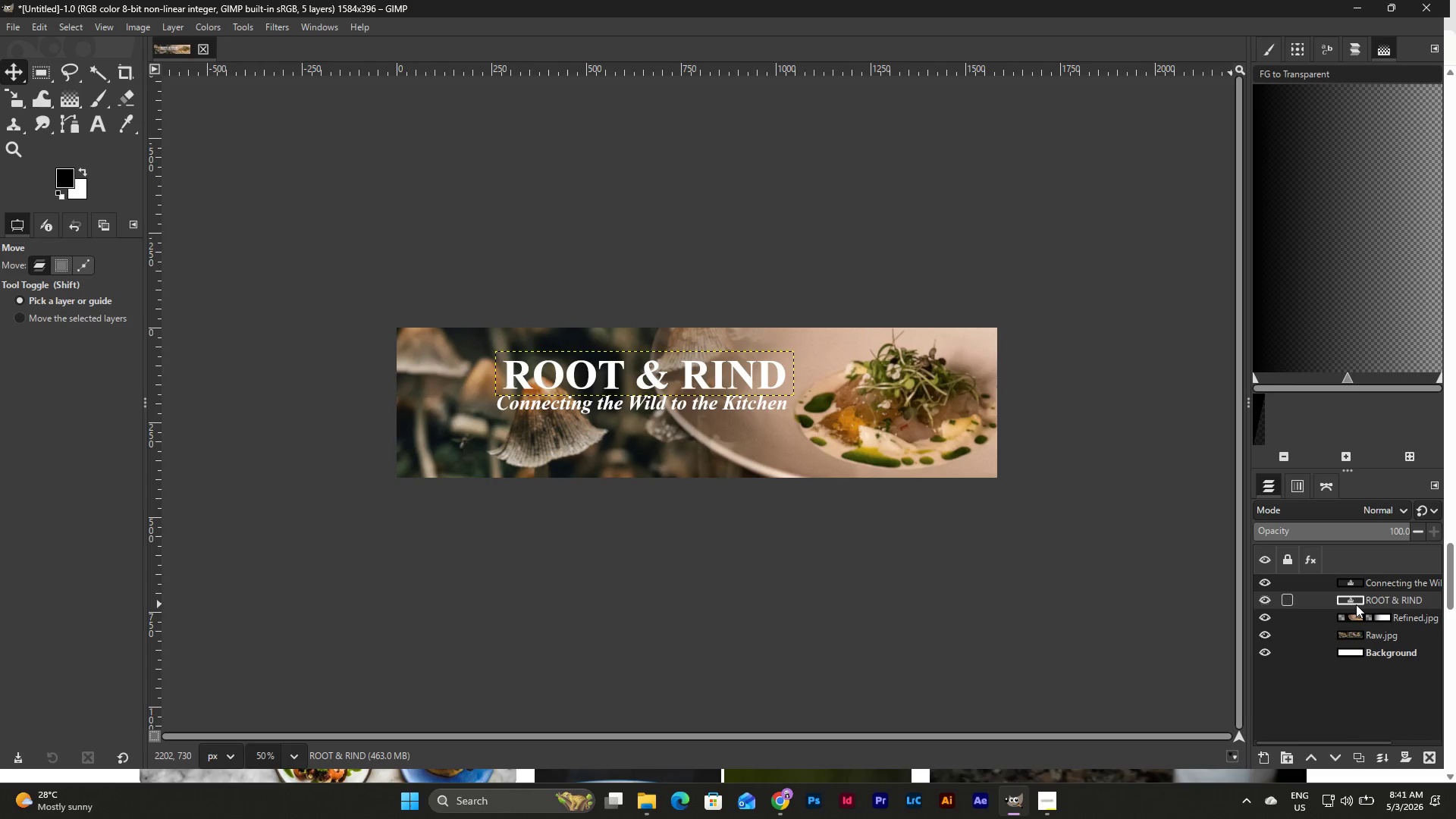 
hold_key(key=ShiftLeft, duration=0.58)
left_click([1360, 581])
 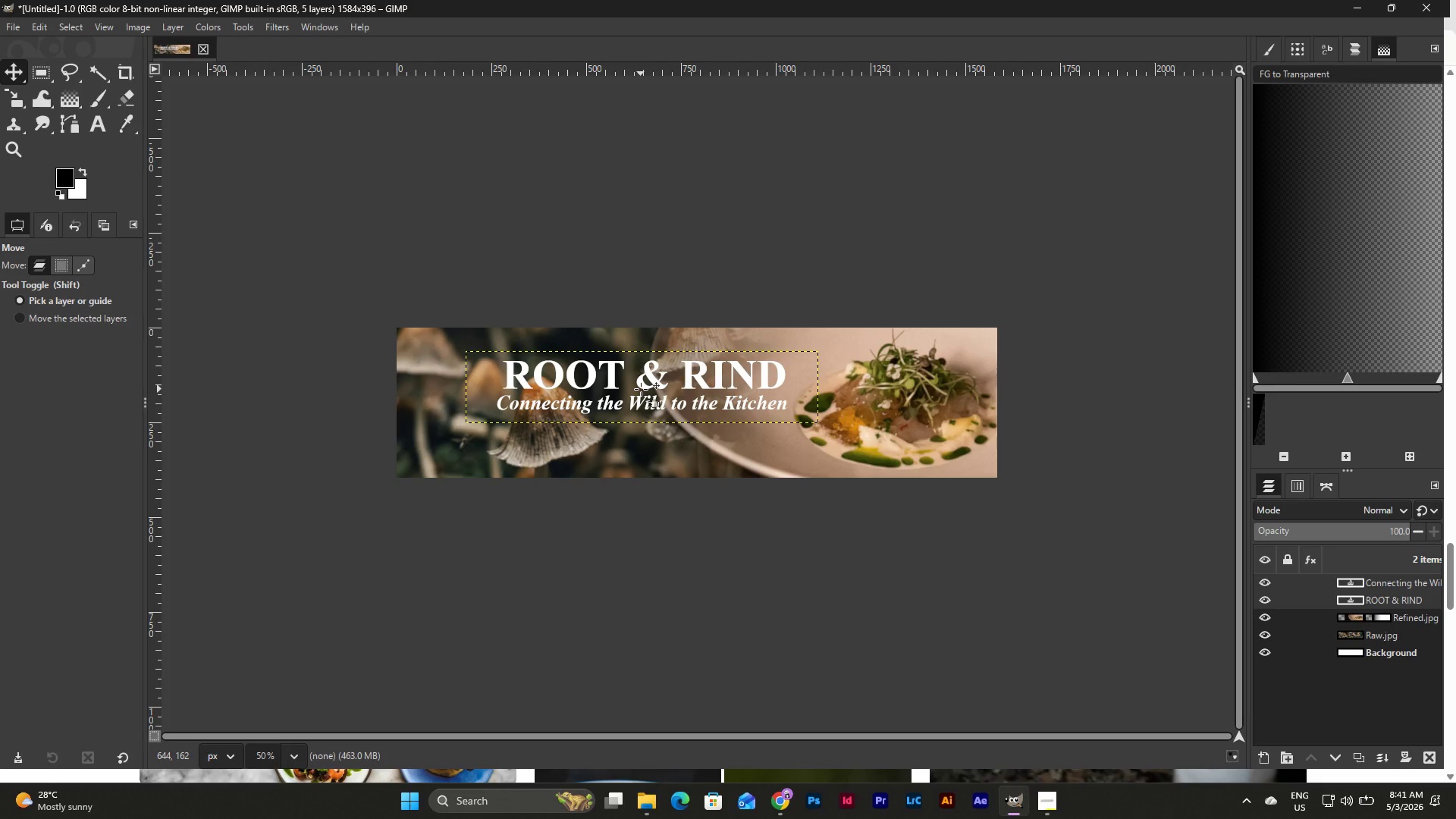 
left_click_drag(start_coordinate=[641, 389], to_coordinate=[633, 389])
 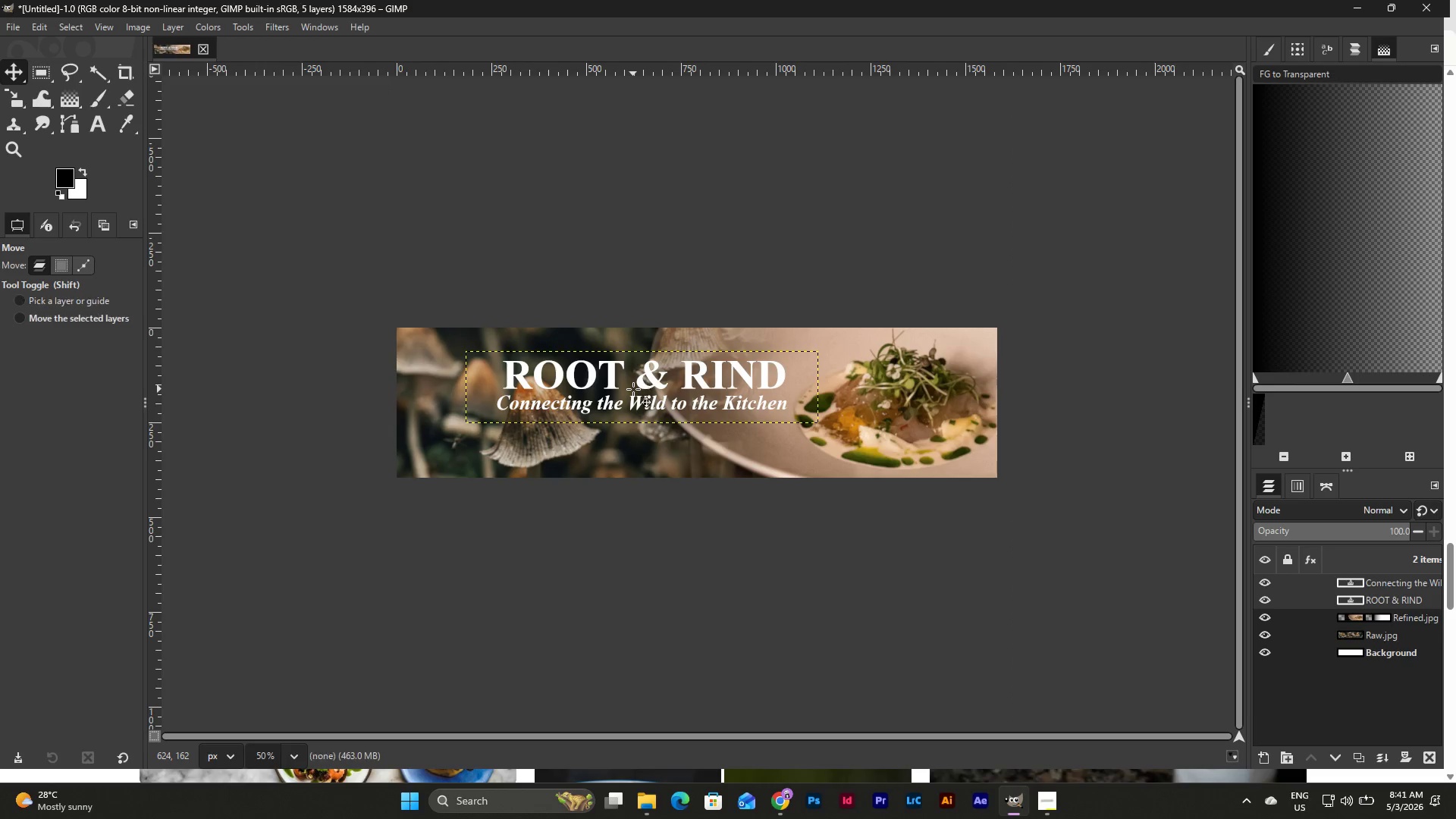 
key(Shift+ShiftLeft)
 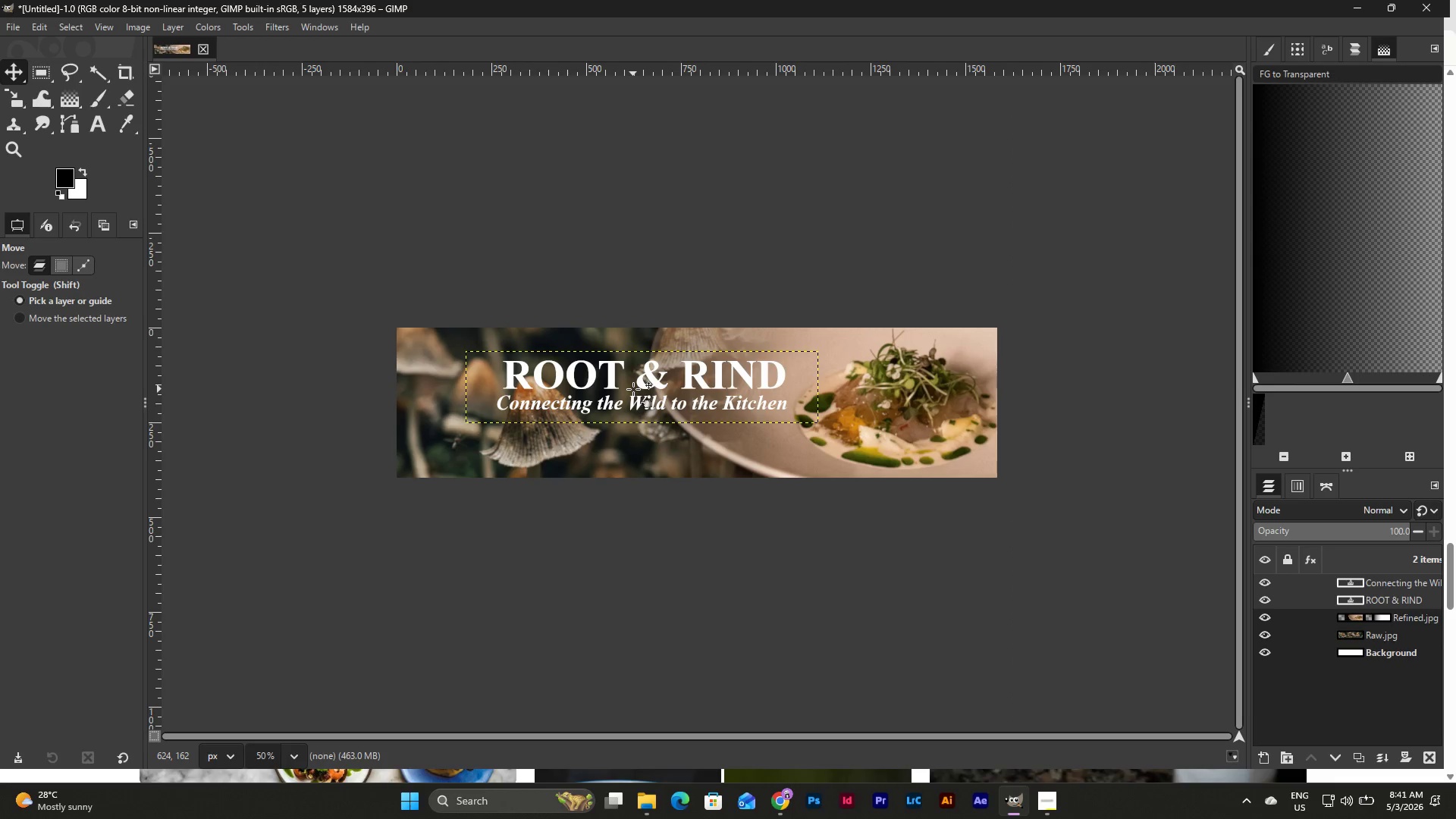 
key(Control+Z)
 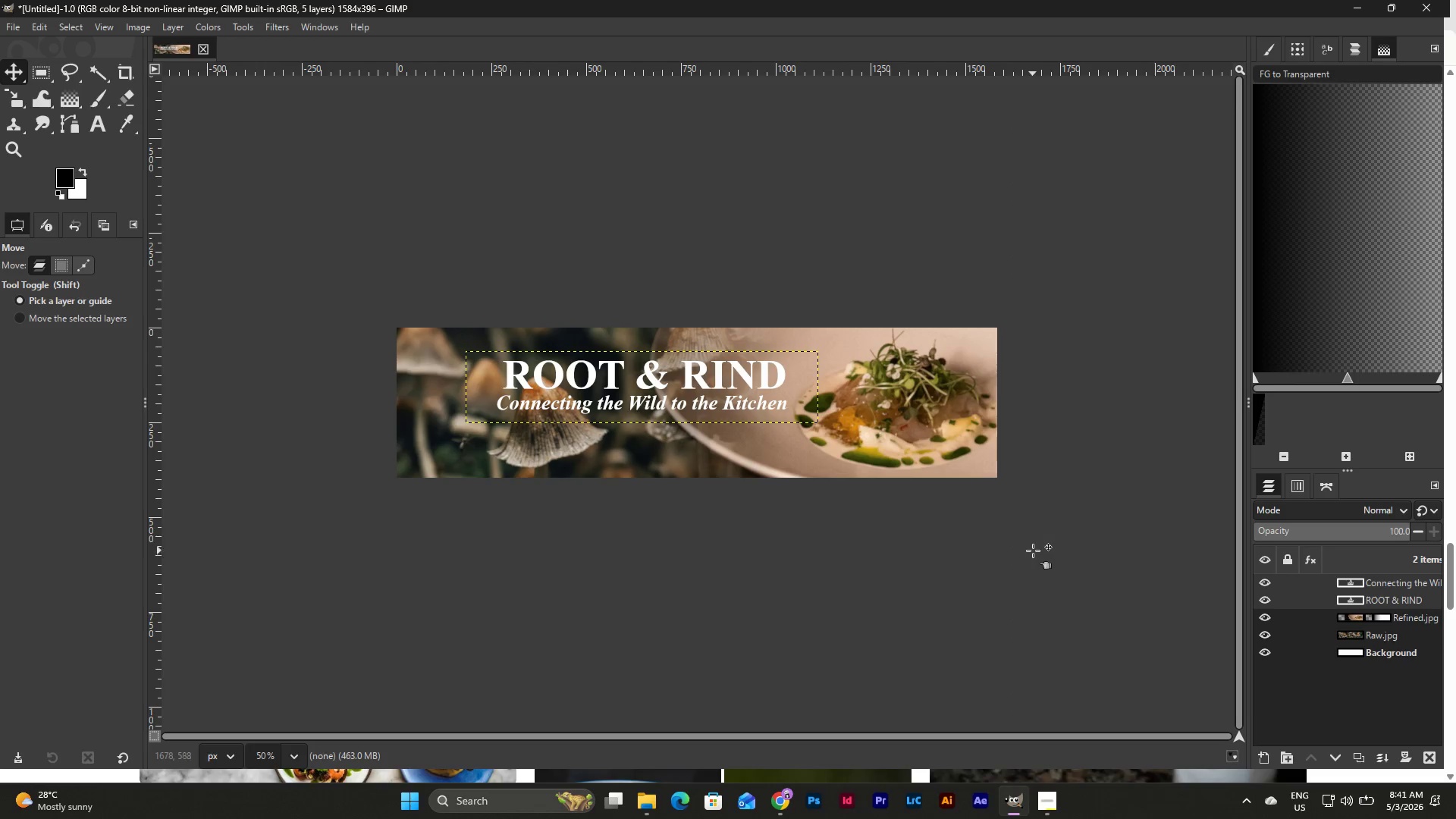 
key(Control+ControlLeft)
 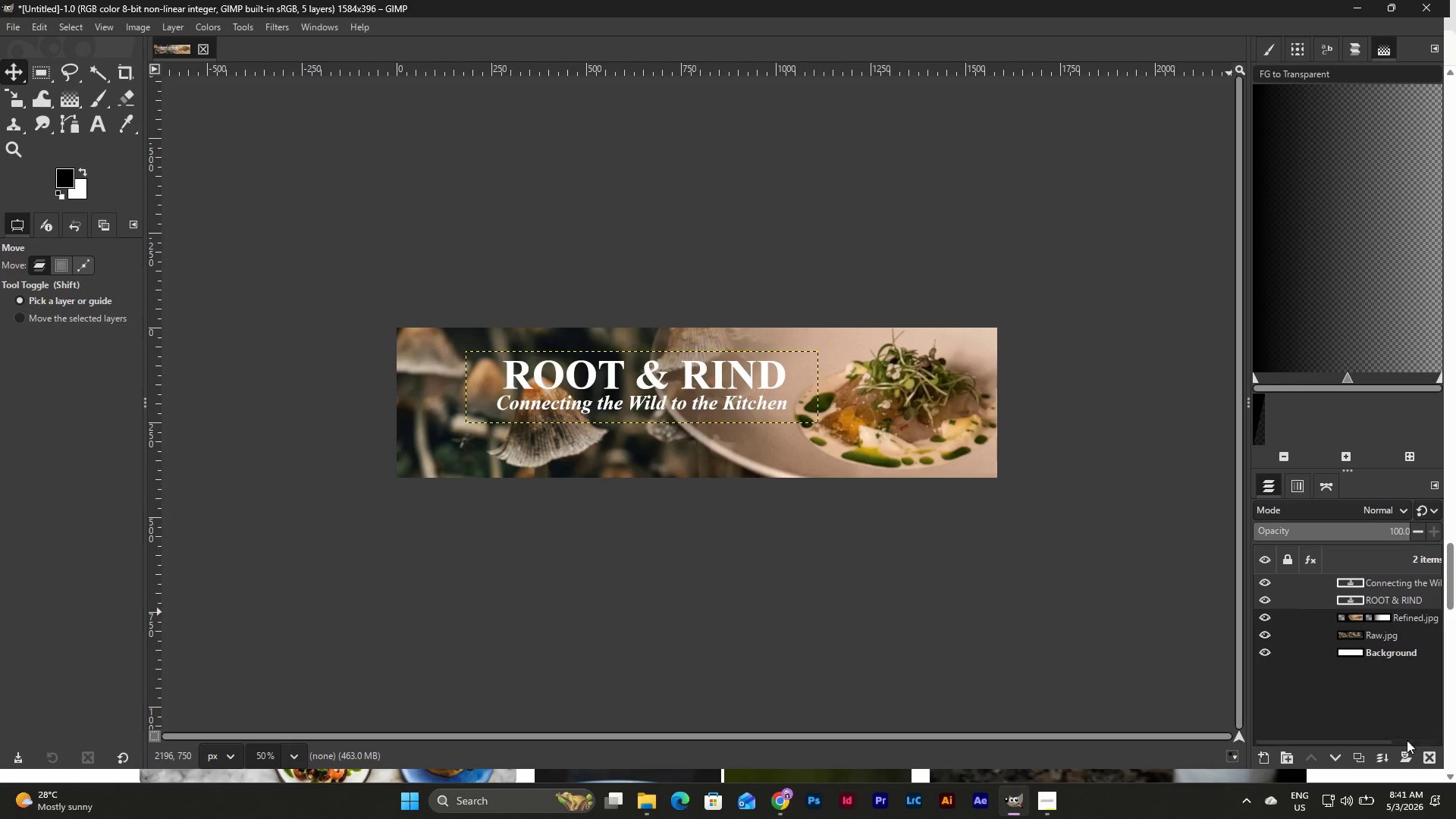 
left_click([1387, 706])
 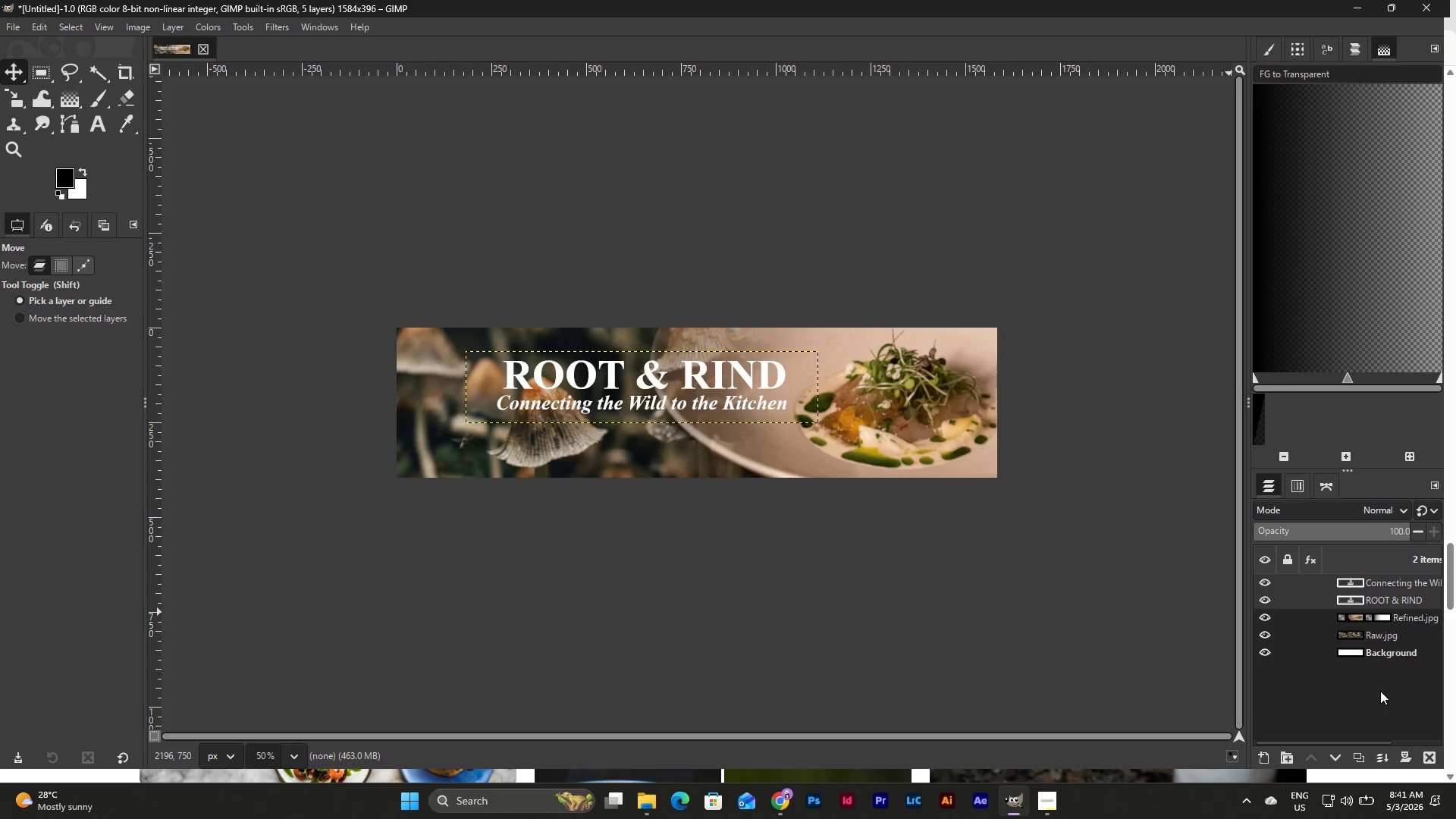 
left_click([1380, 691])
 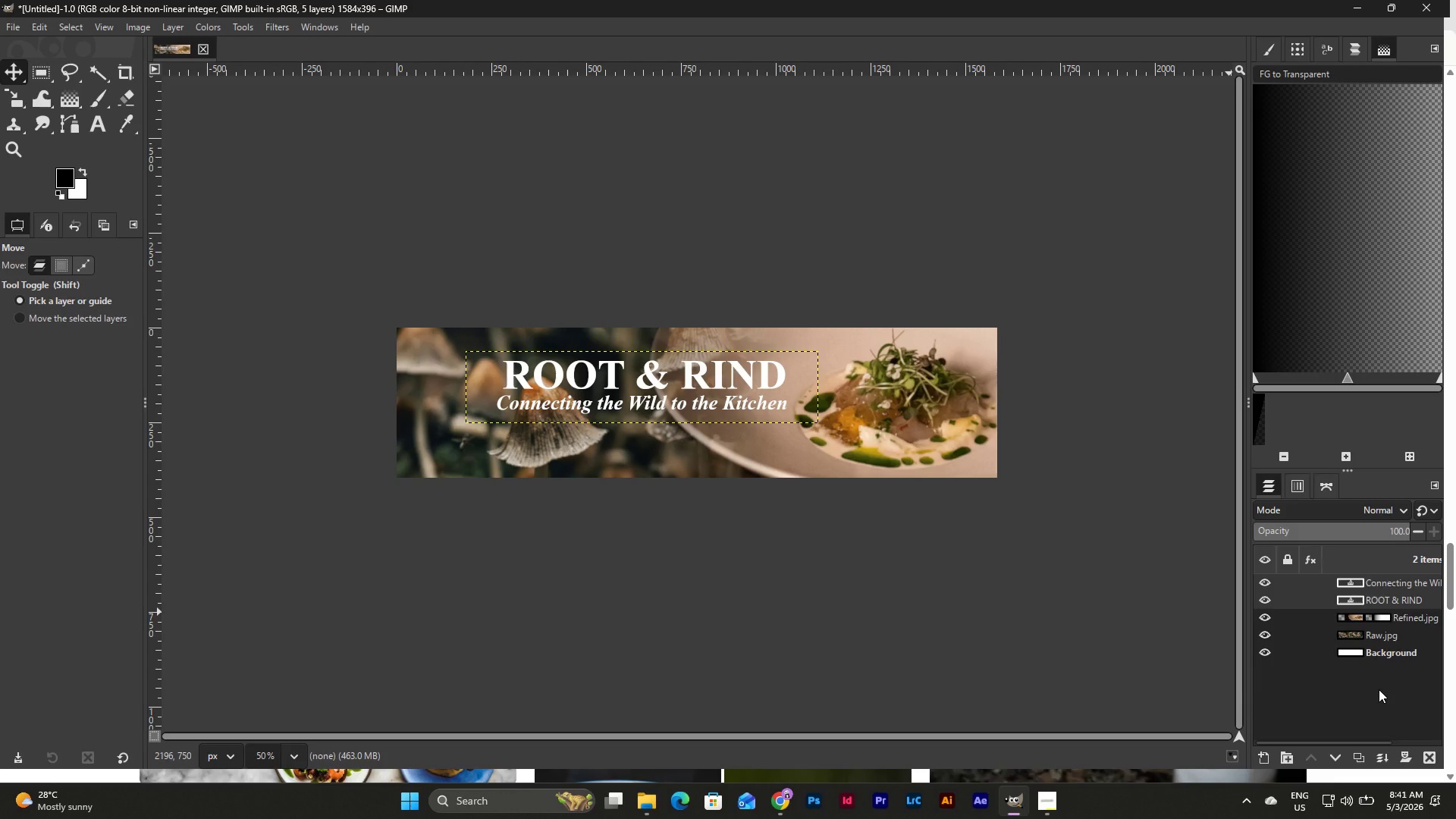 
right_click([1379, 689])
 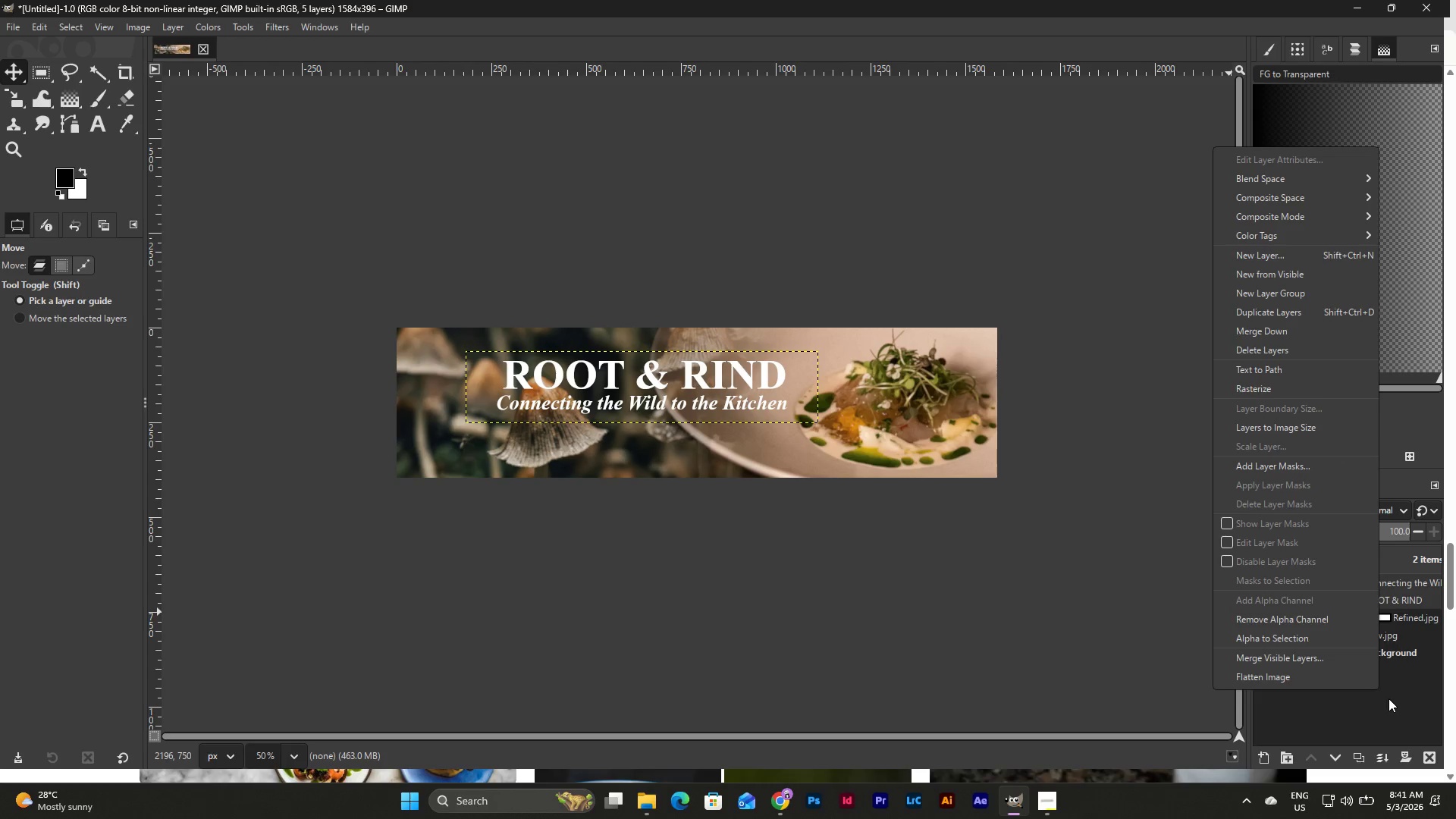 
left_click([1389, 698])
 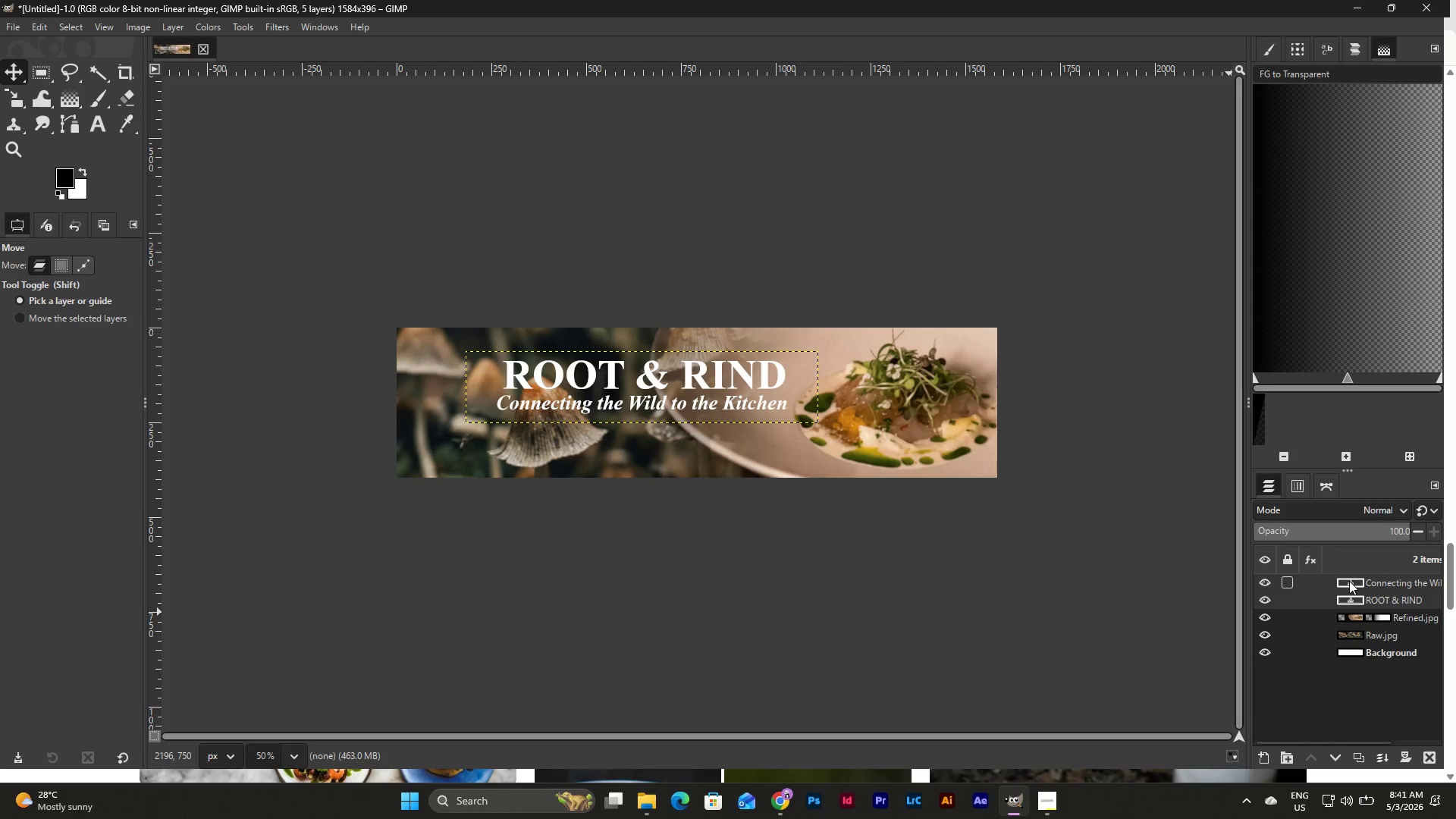 
left_click([1350, 581])
 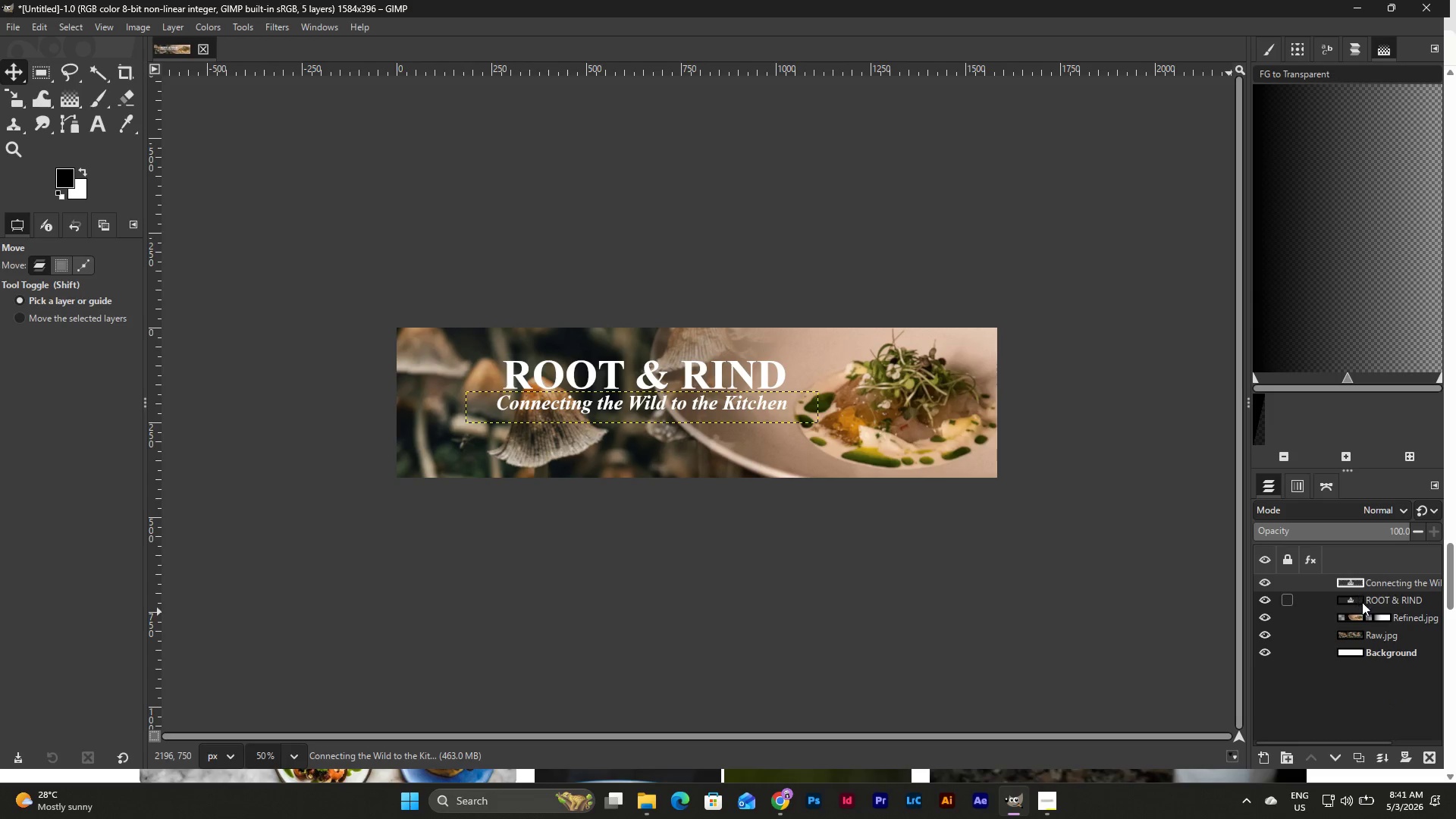 
left_click([1363, 604])
 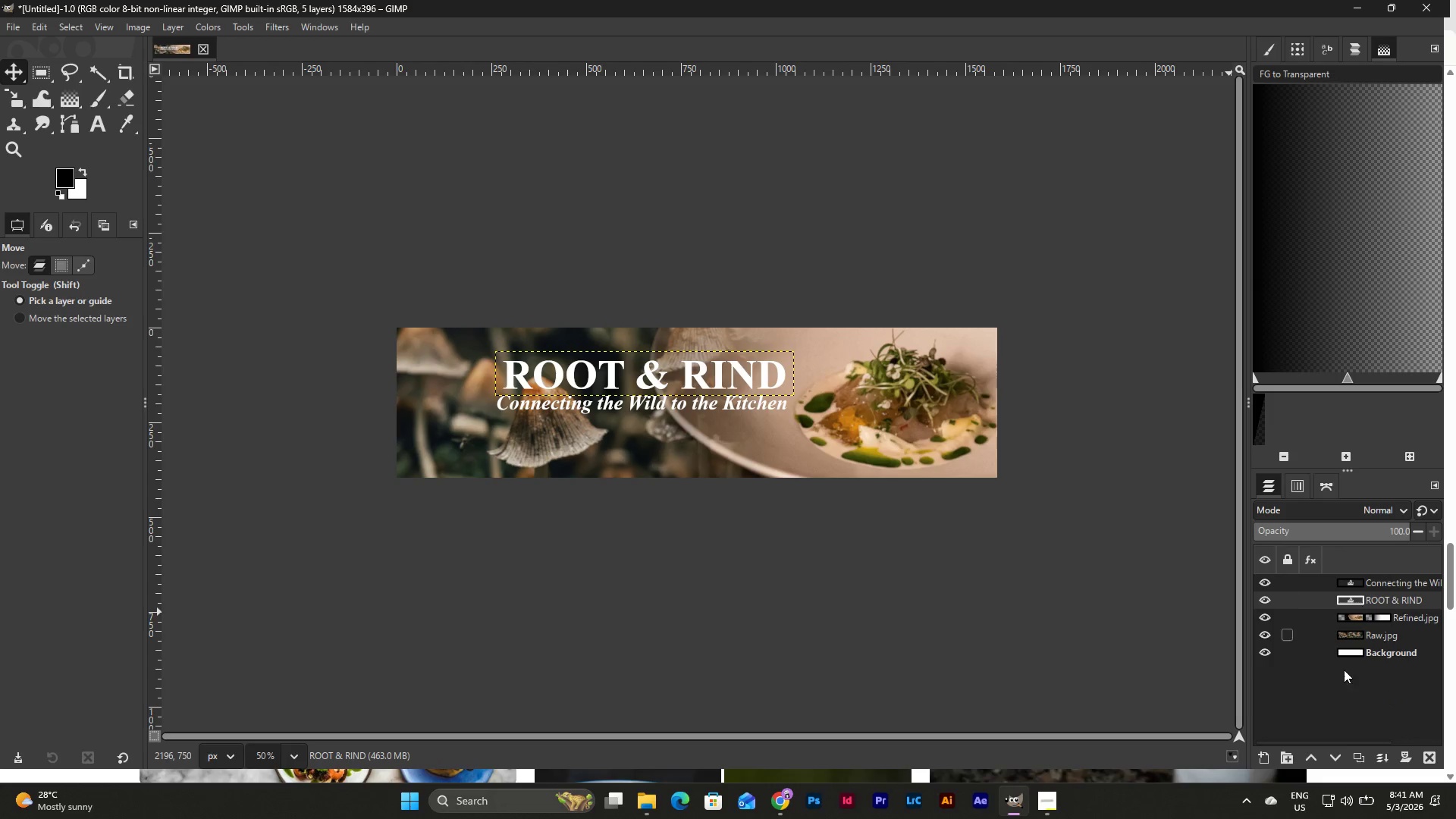 
left_click([1339, 709])
 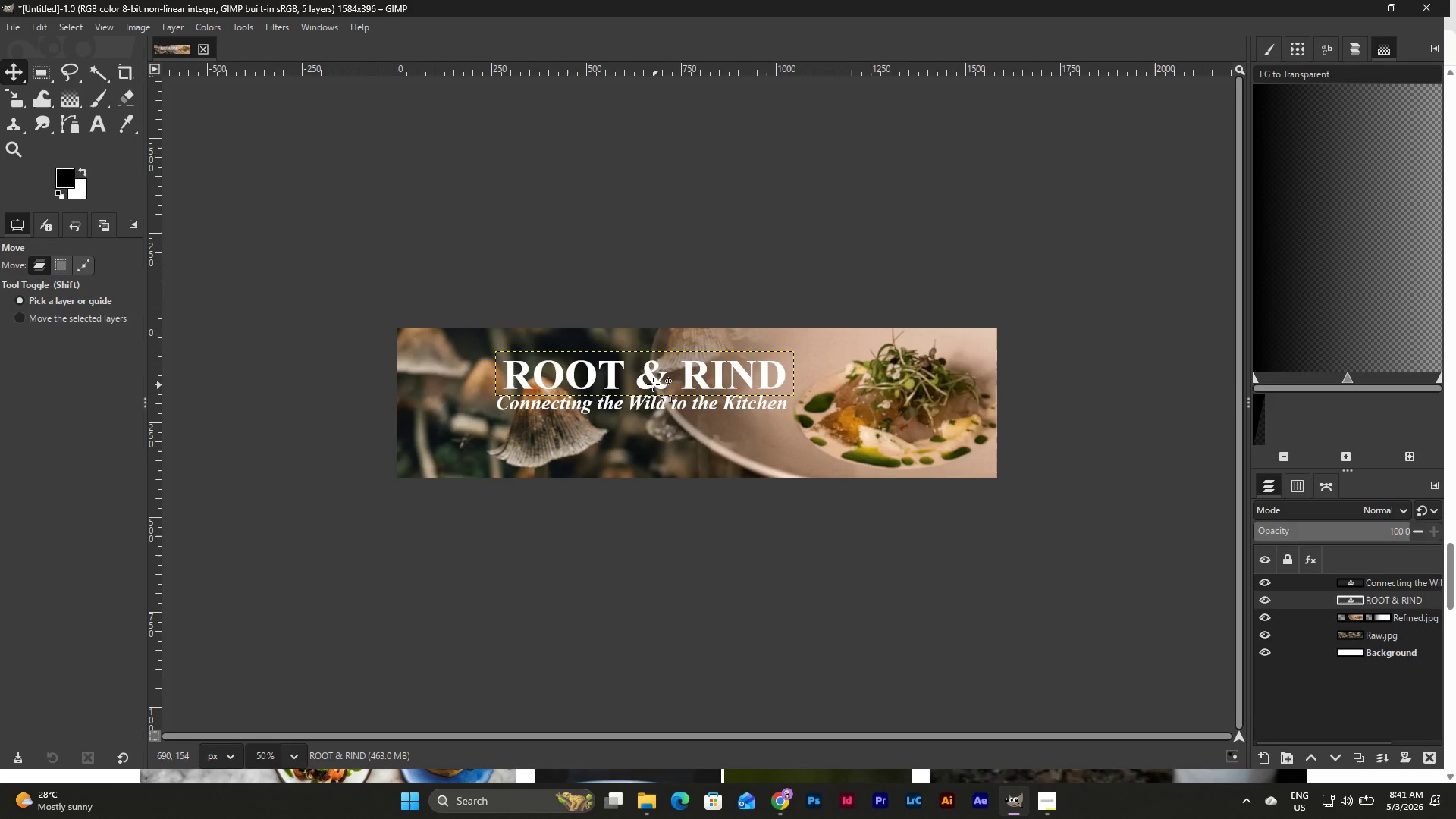 
left_click_drag(start_coordinate=[650, 376], to_coordinate=[643, 375])
 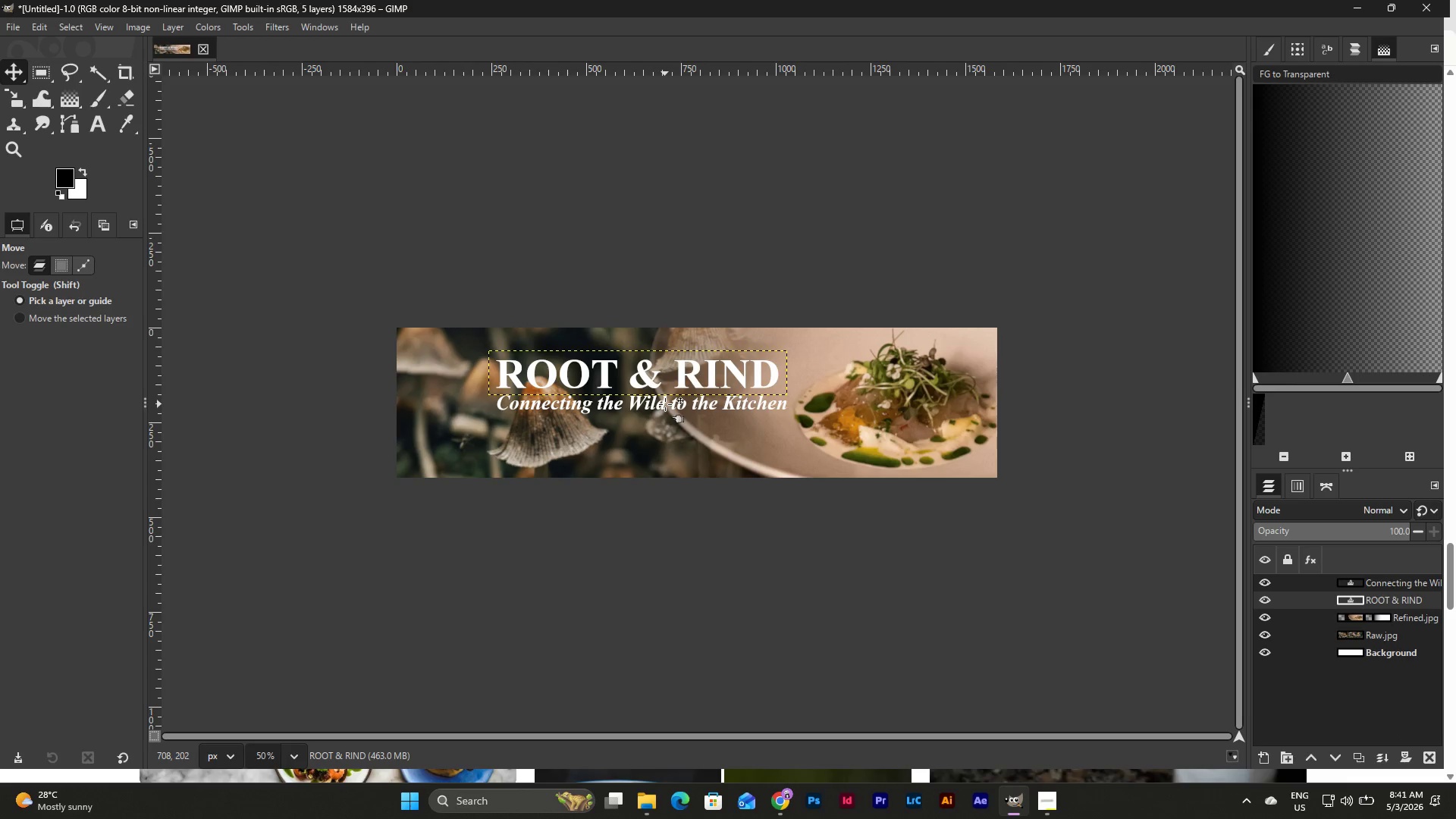 
left_click([665, 404])
 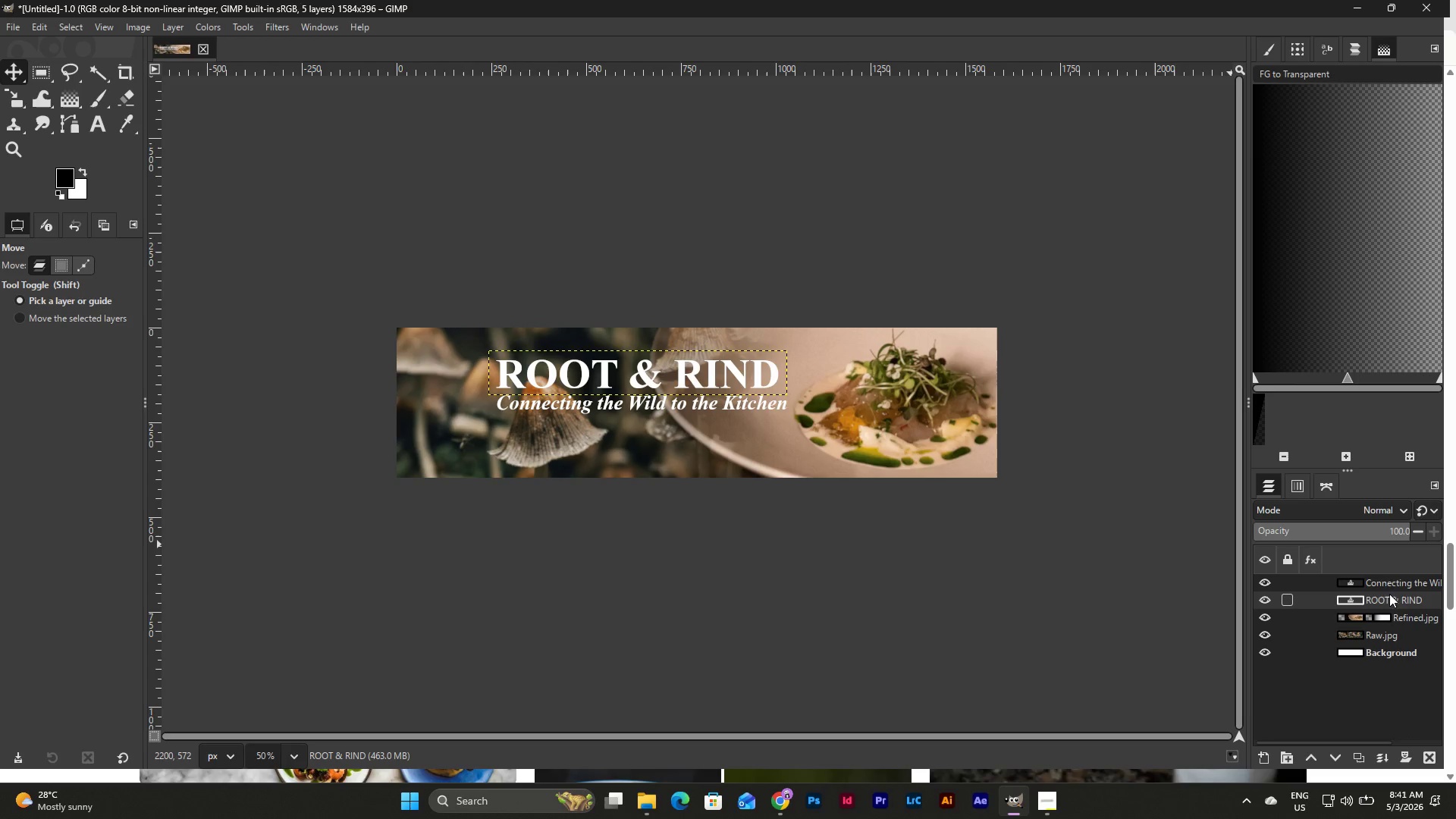 
left_click([1389, 582])
 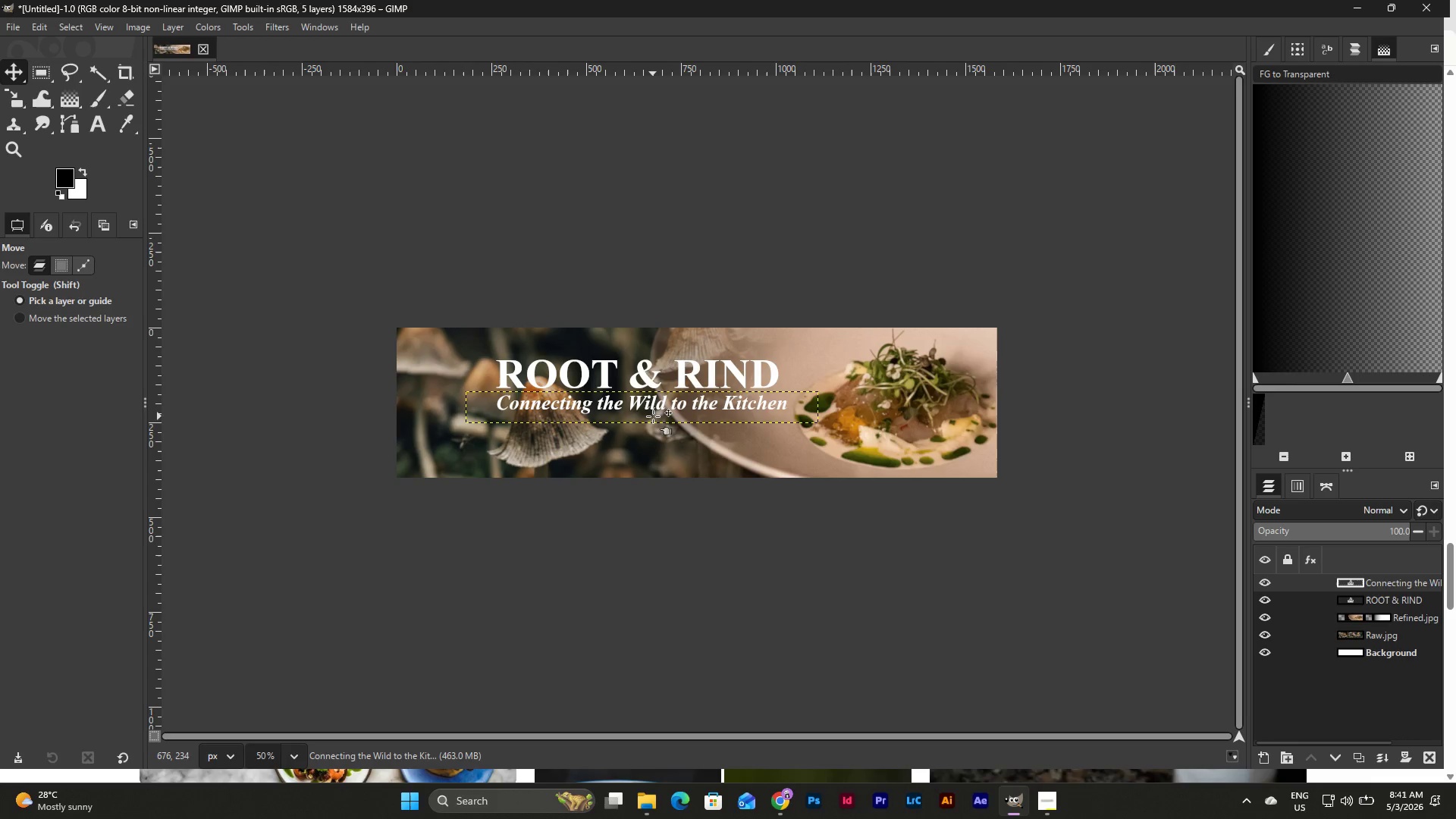 
left_click_drag(start_coordinate=[653, 411], to_coordinate=[647, 411])
 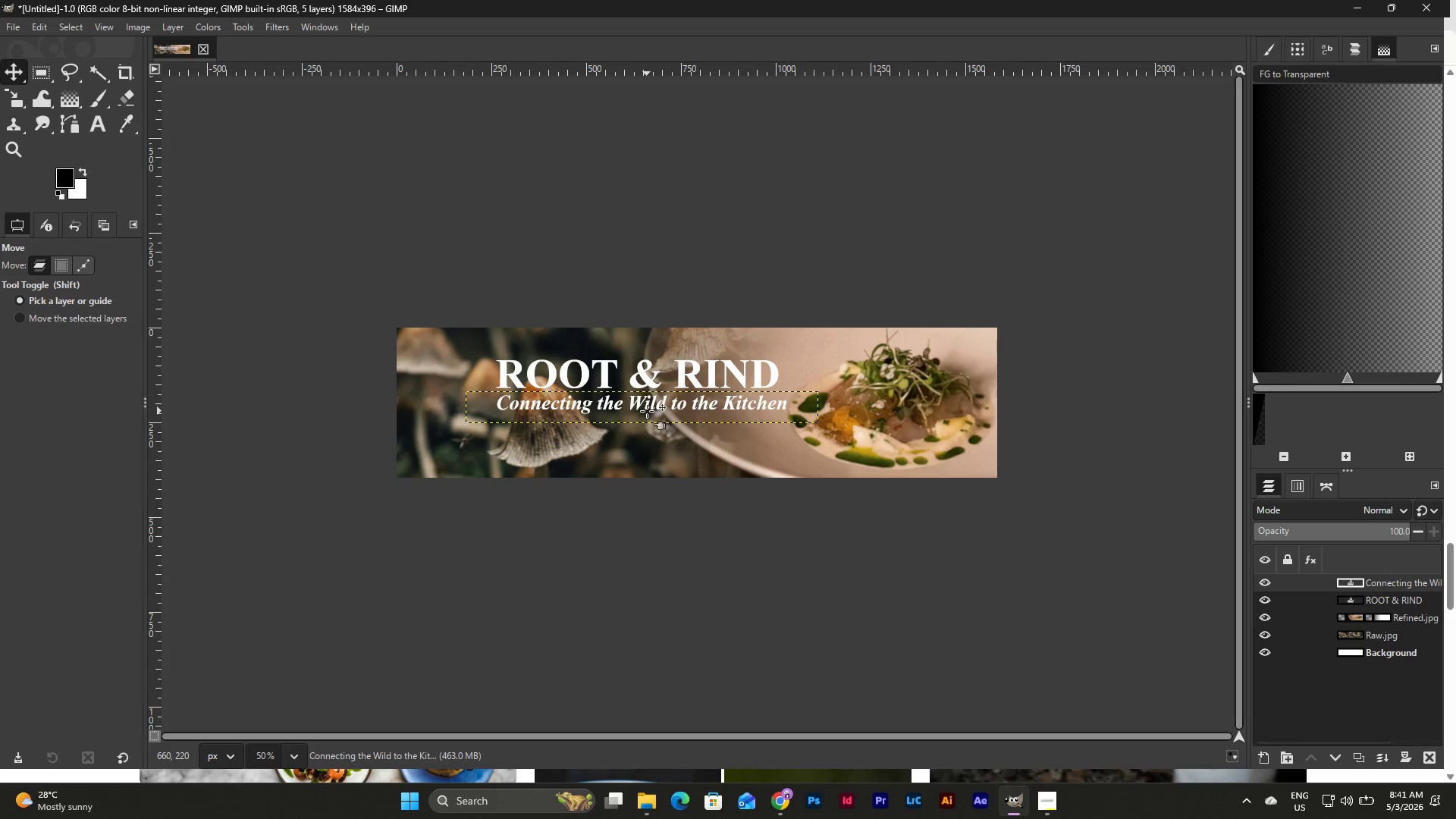 
key(Control+Z)
 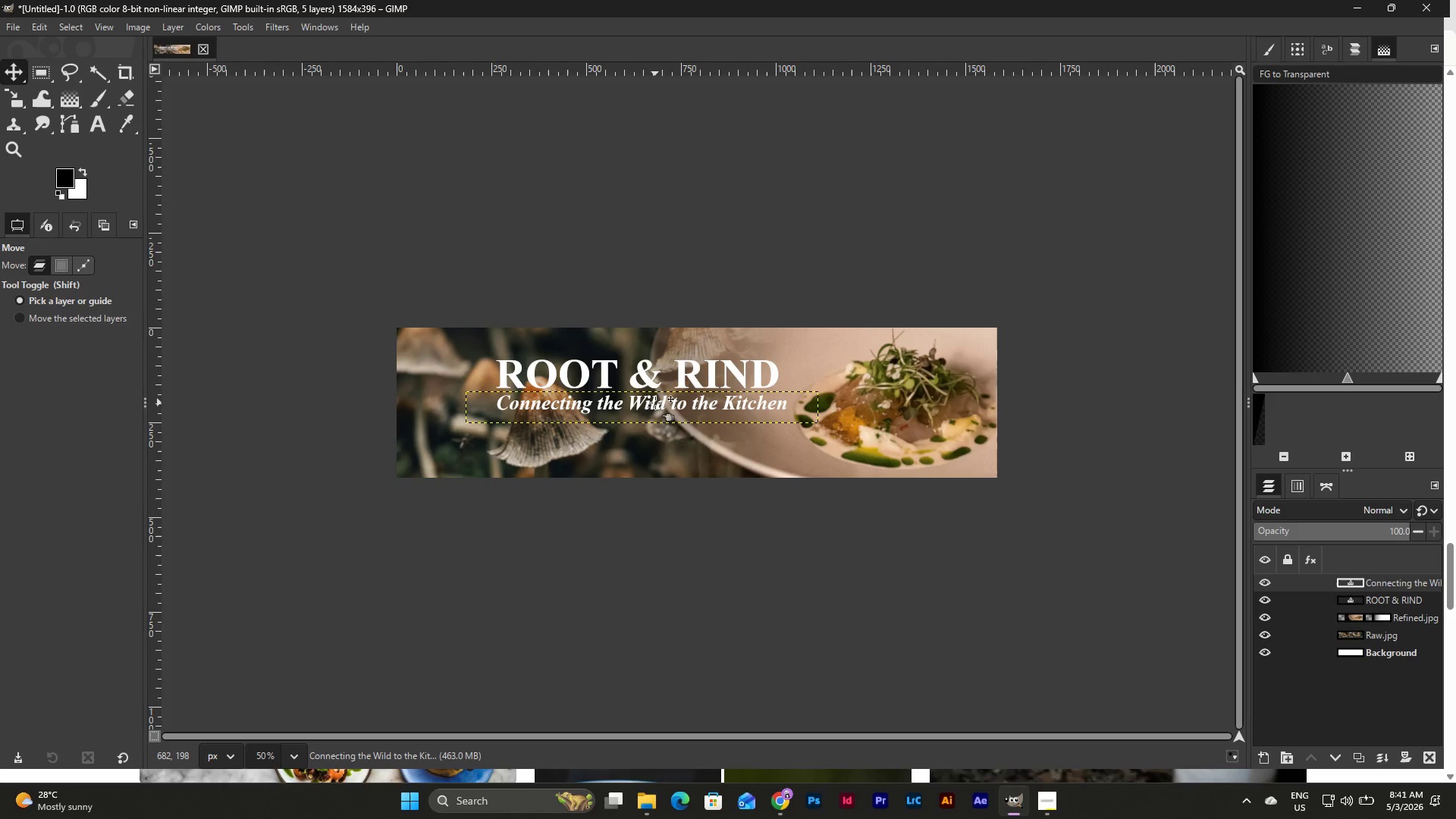 
left_click_drag(start_coordinate=[655, 403], to_coordinate=[664, 403])
 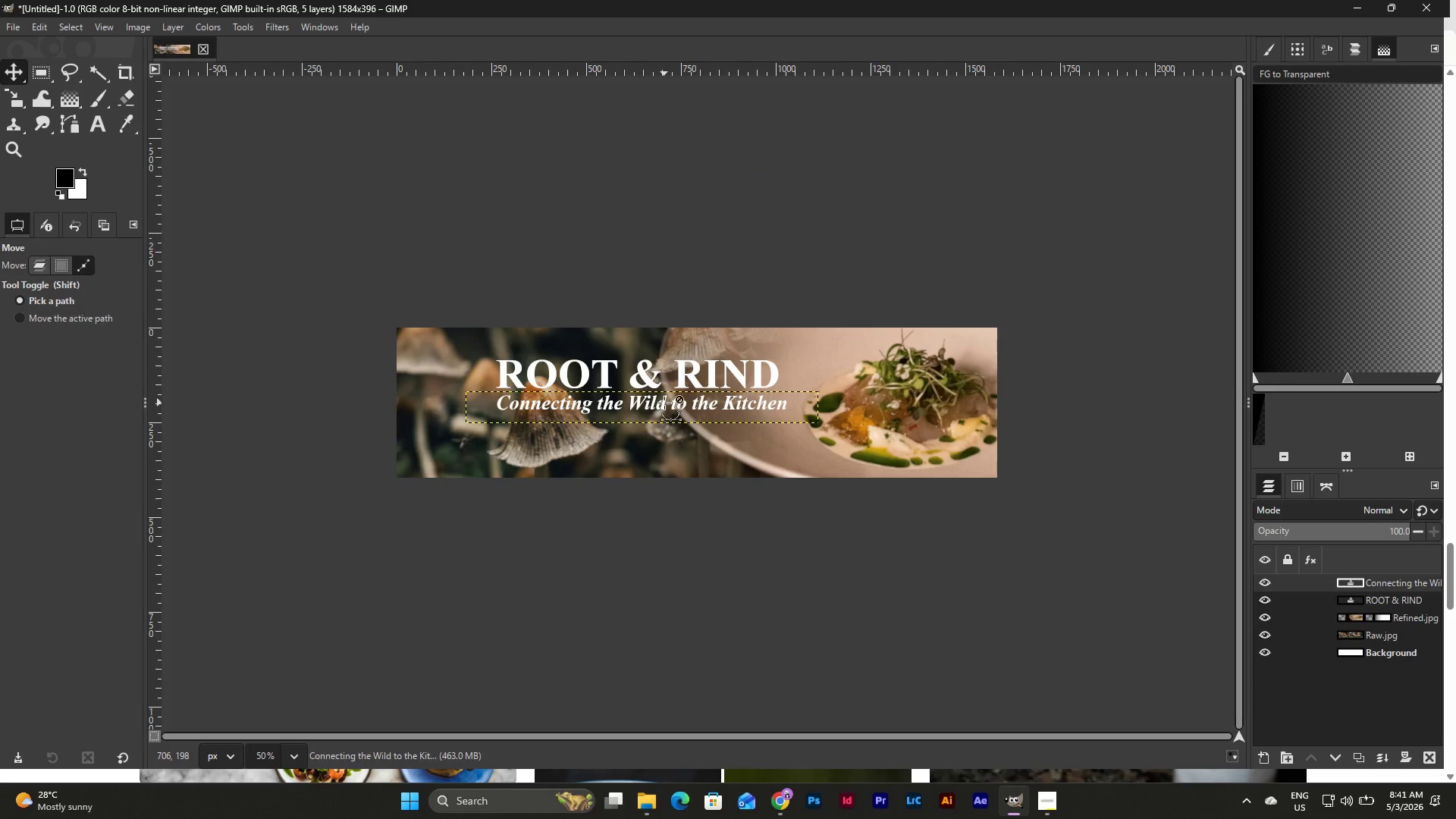 
key(Control+Z)
 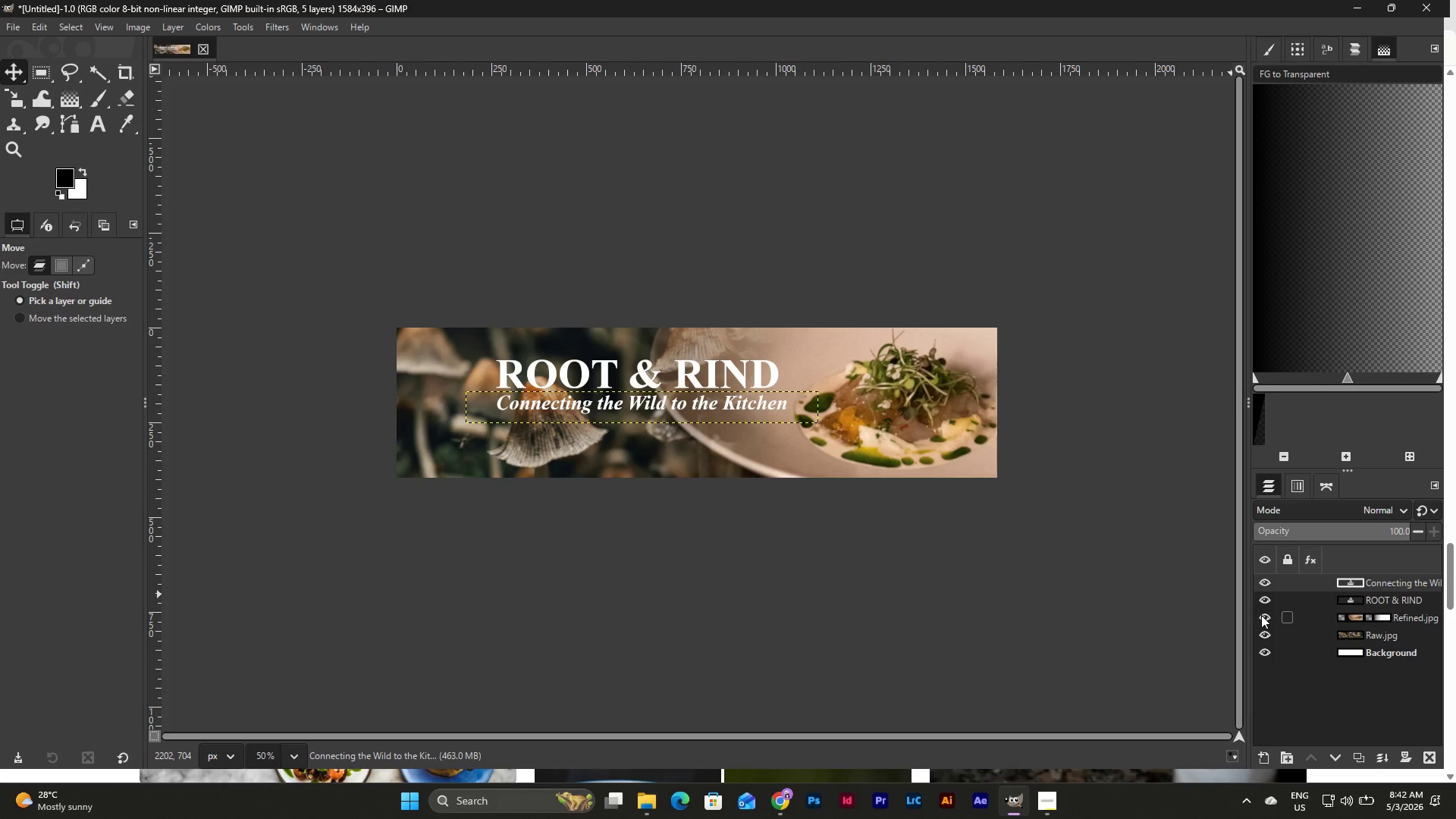 
wait(25.53)
 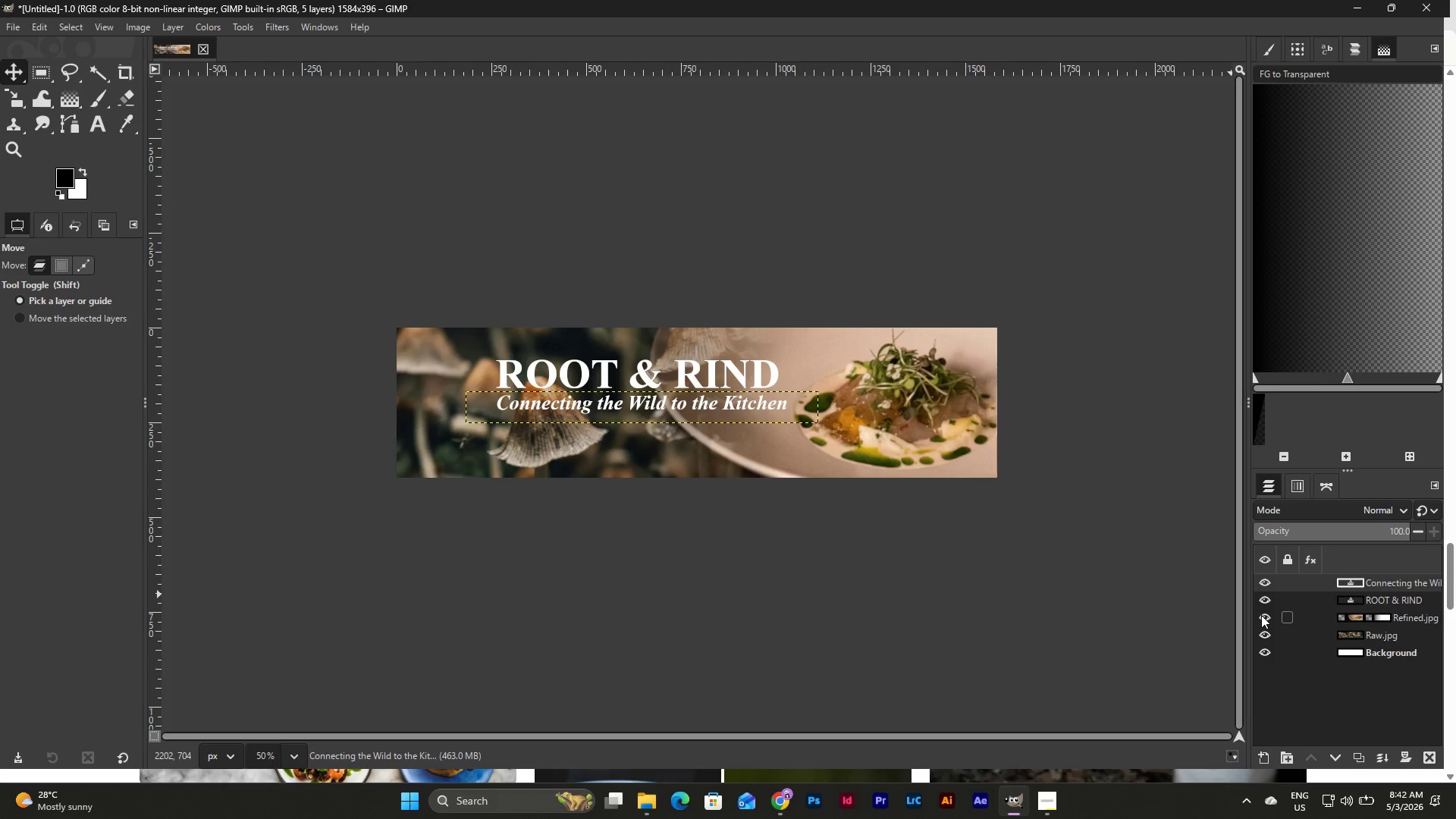 
key(Q)
 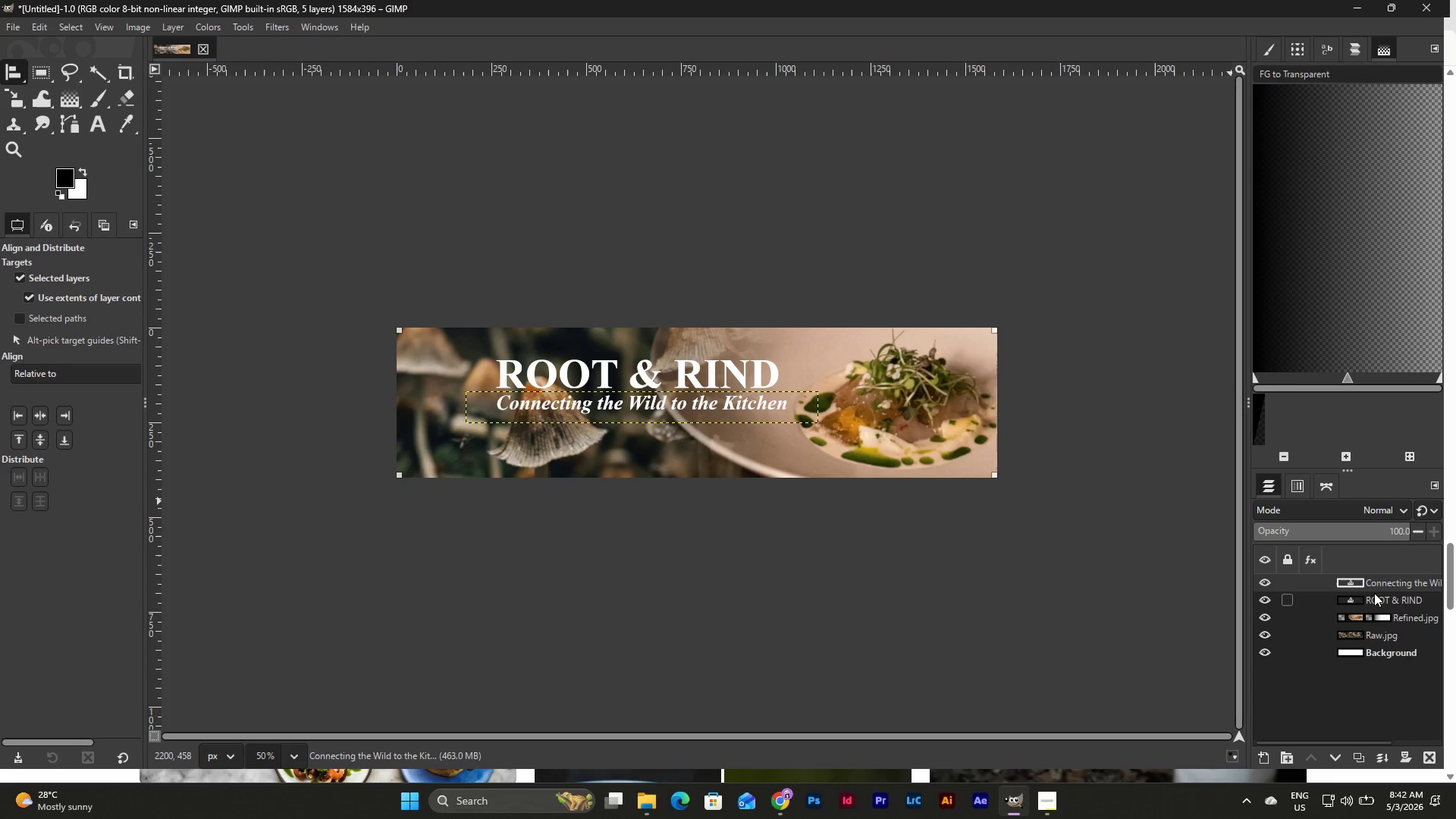 
hold_key(key=ShiftLeft, duration=0.61)
left_click([1380, 599])
 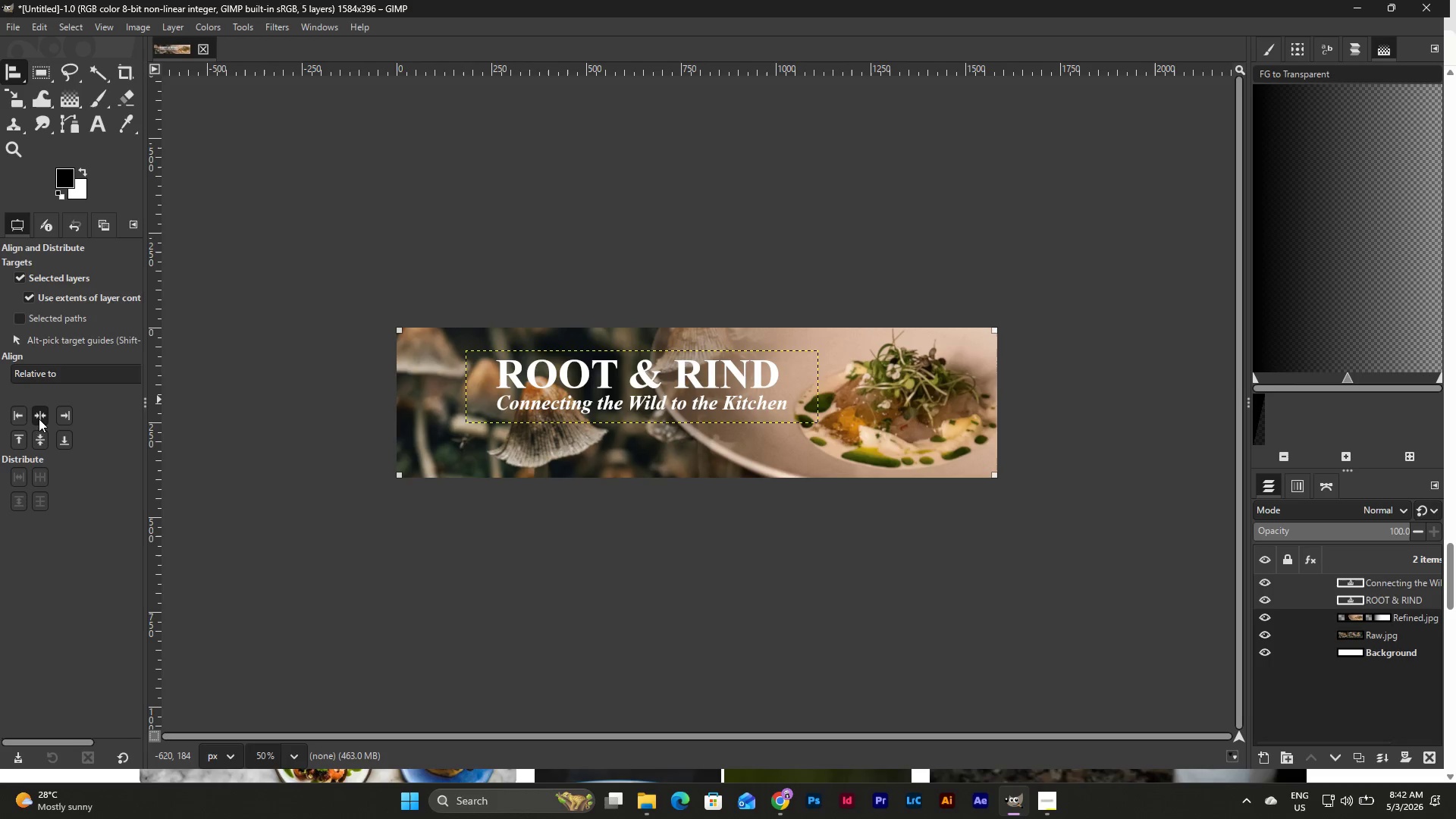 
left_click([41, 416])
 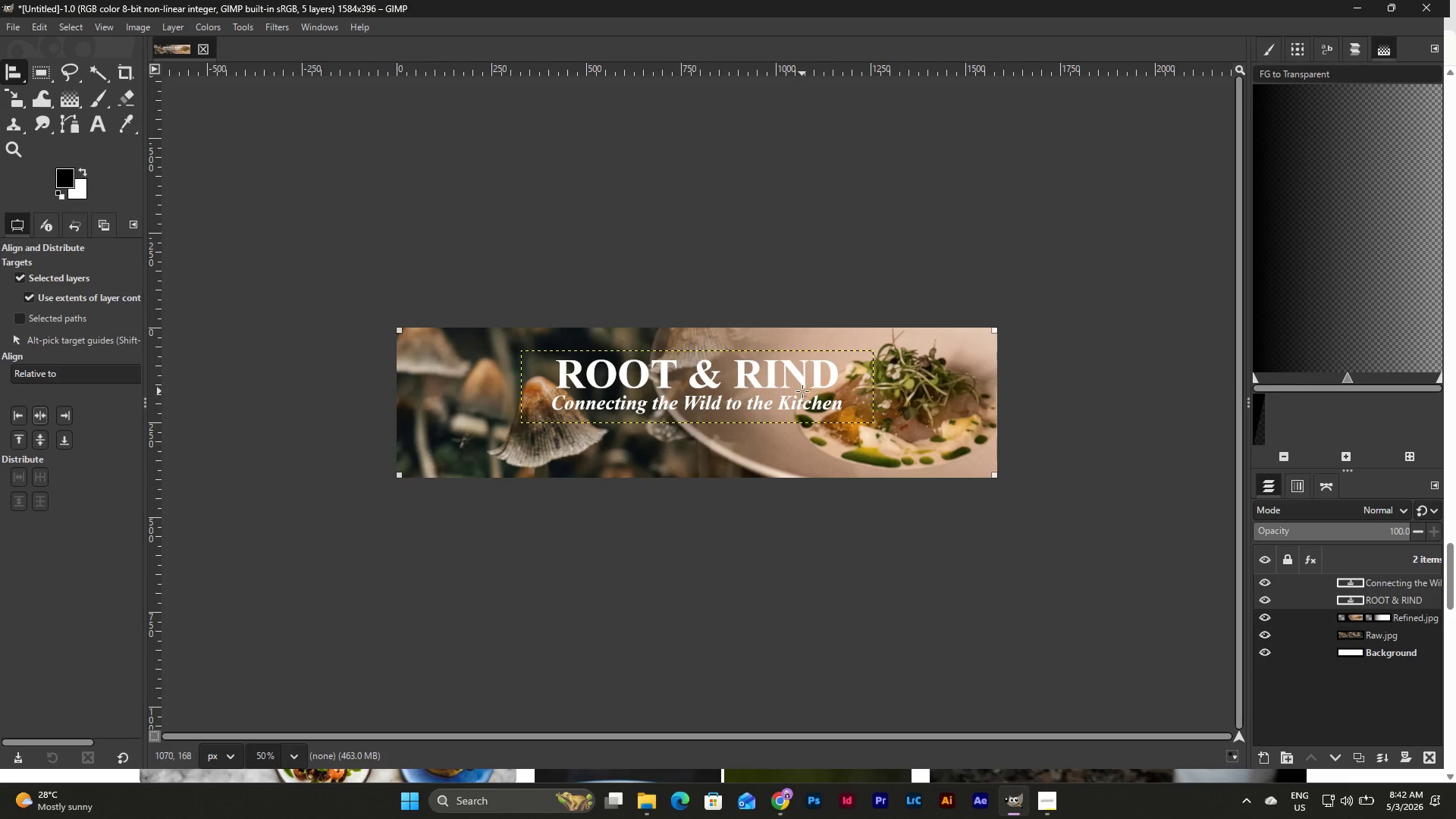 
wait(5.27)
 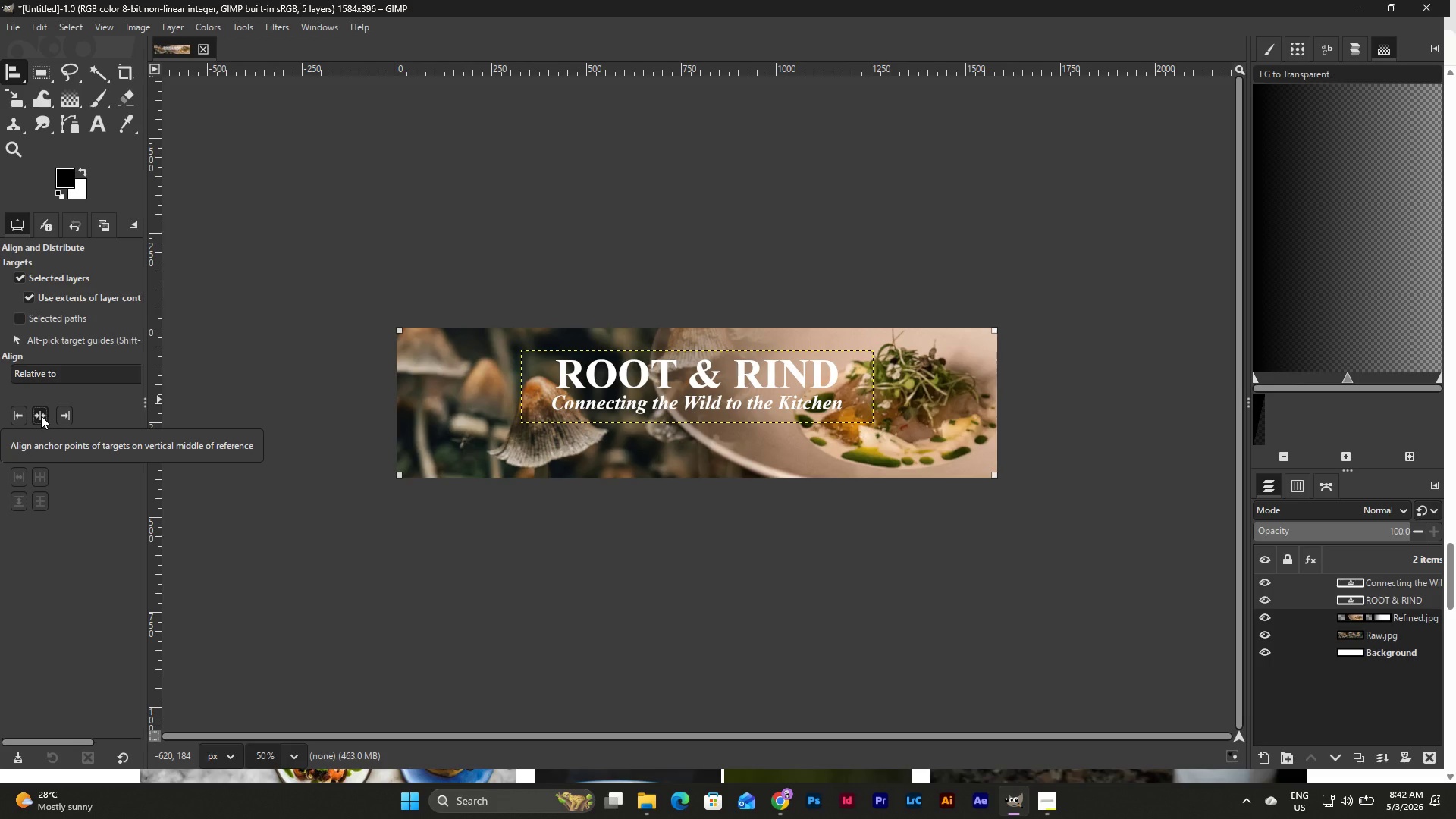 
left_click([41, 440])
 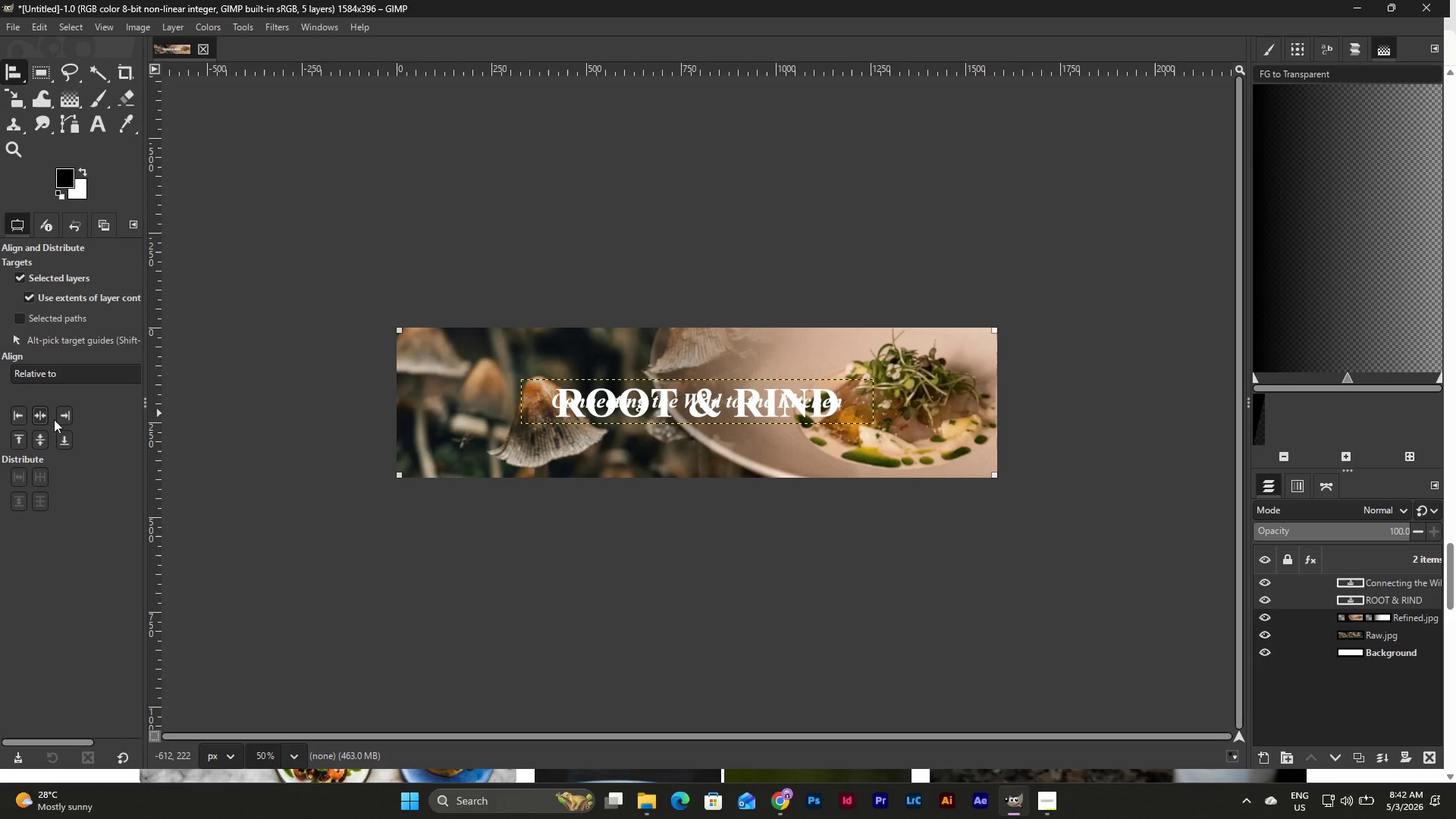 
left_click([22, 437])
 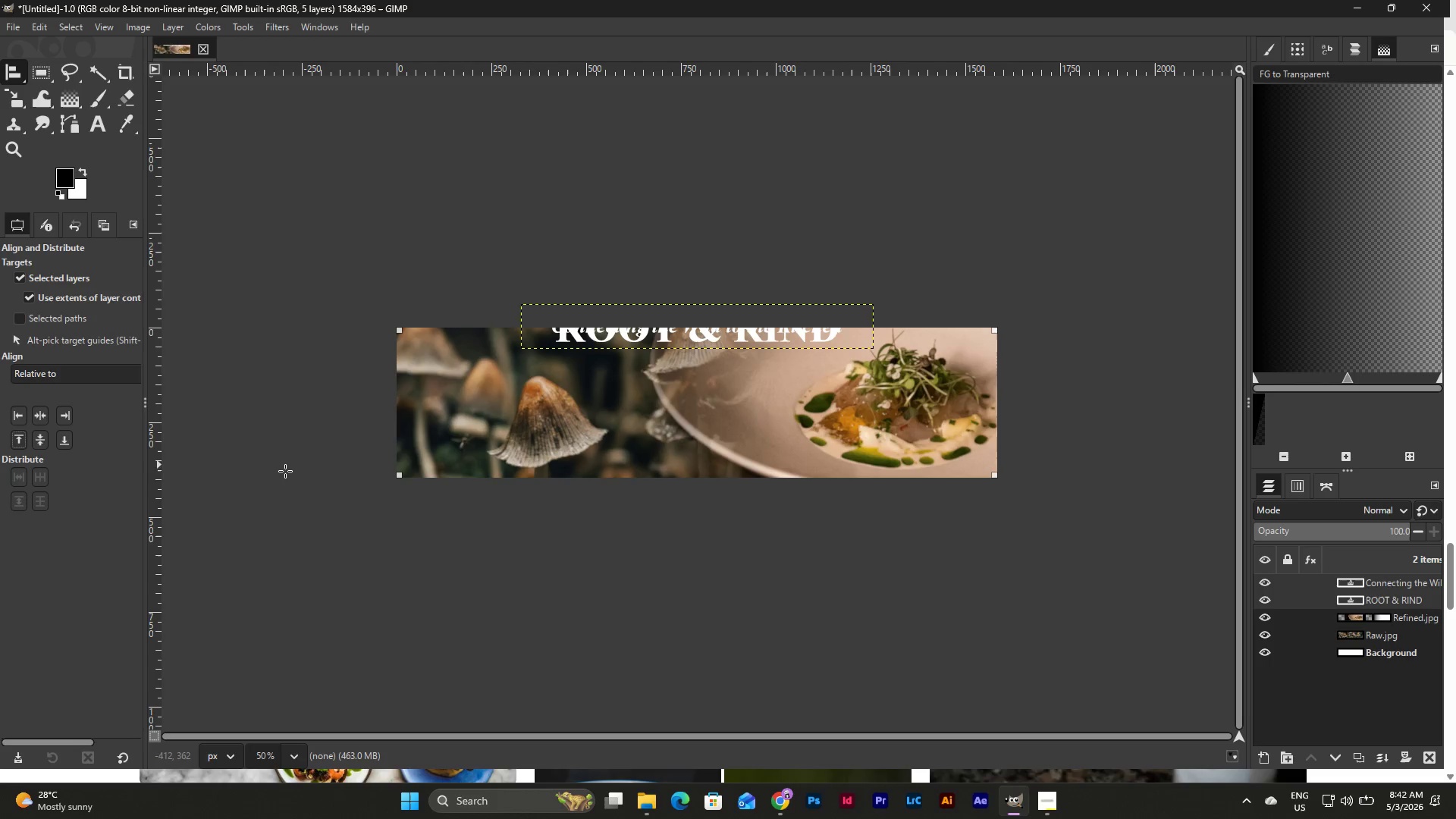 
key(Control+Z)
 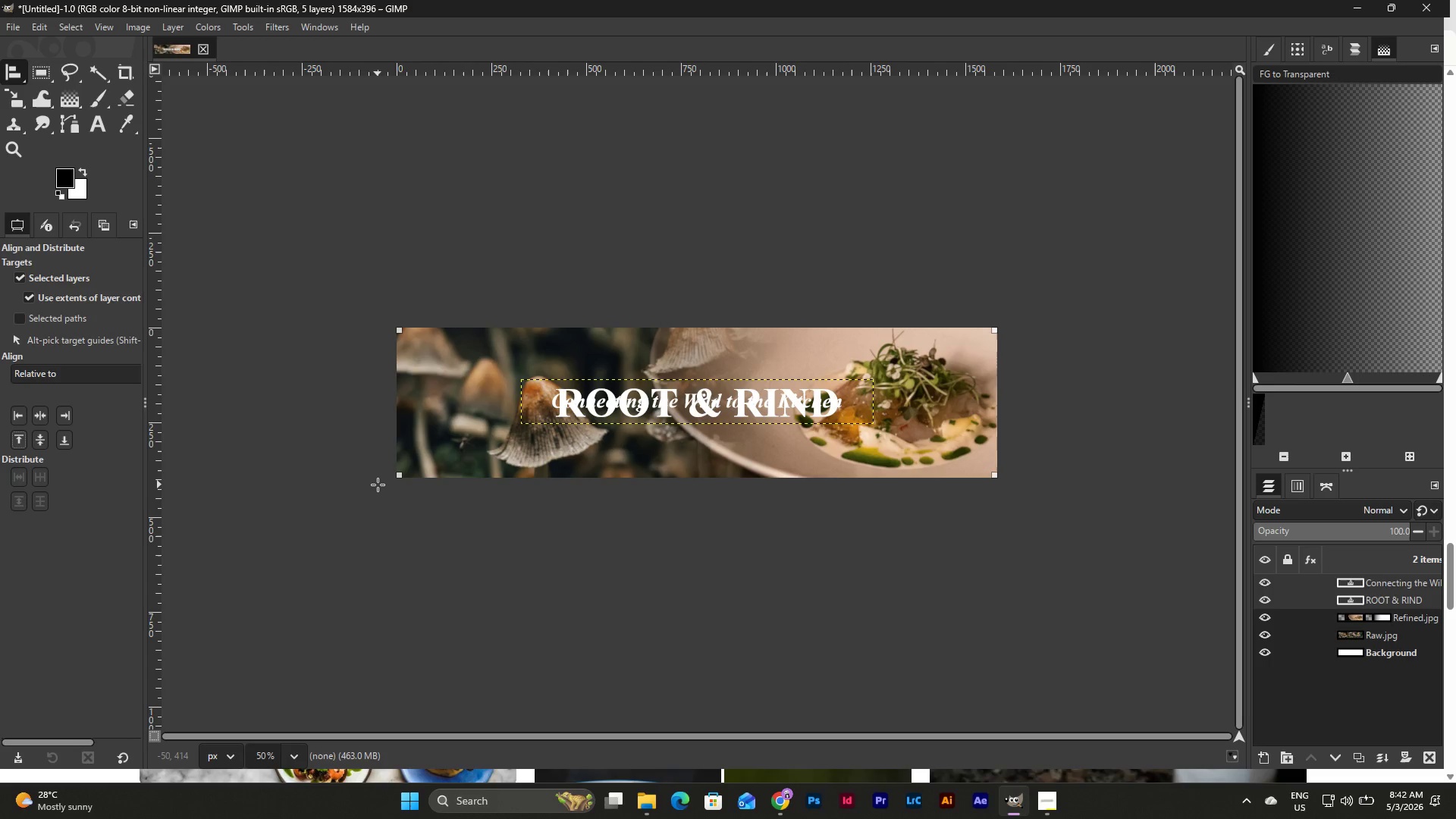 
key(Control+Z)
 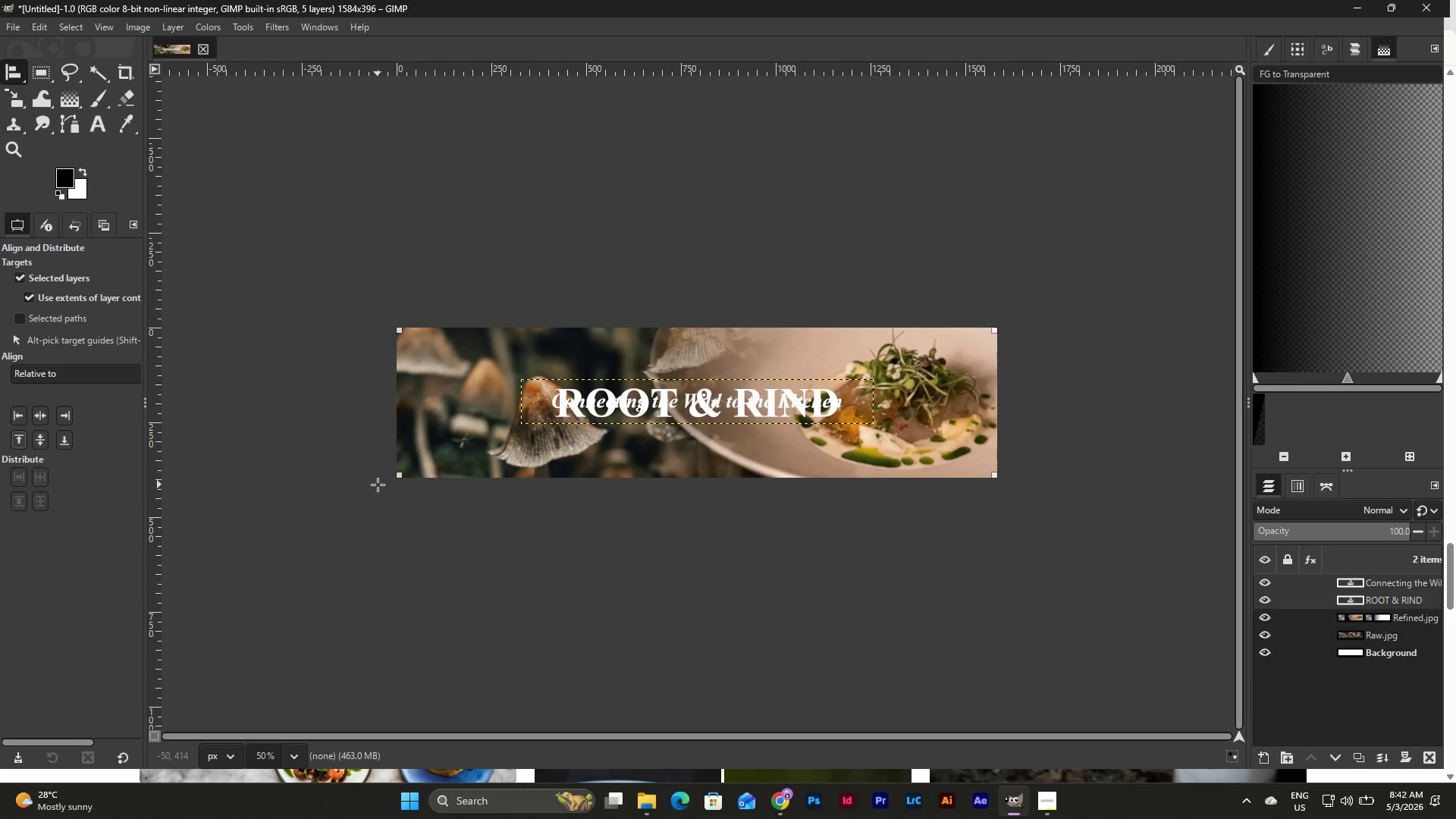 
key(Control+Z)
 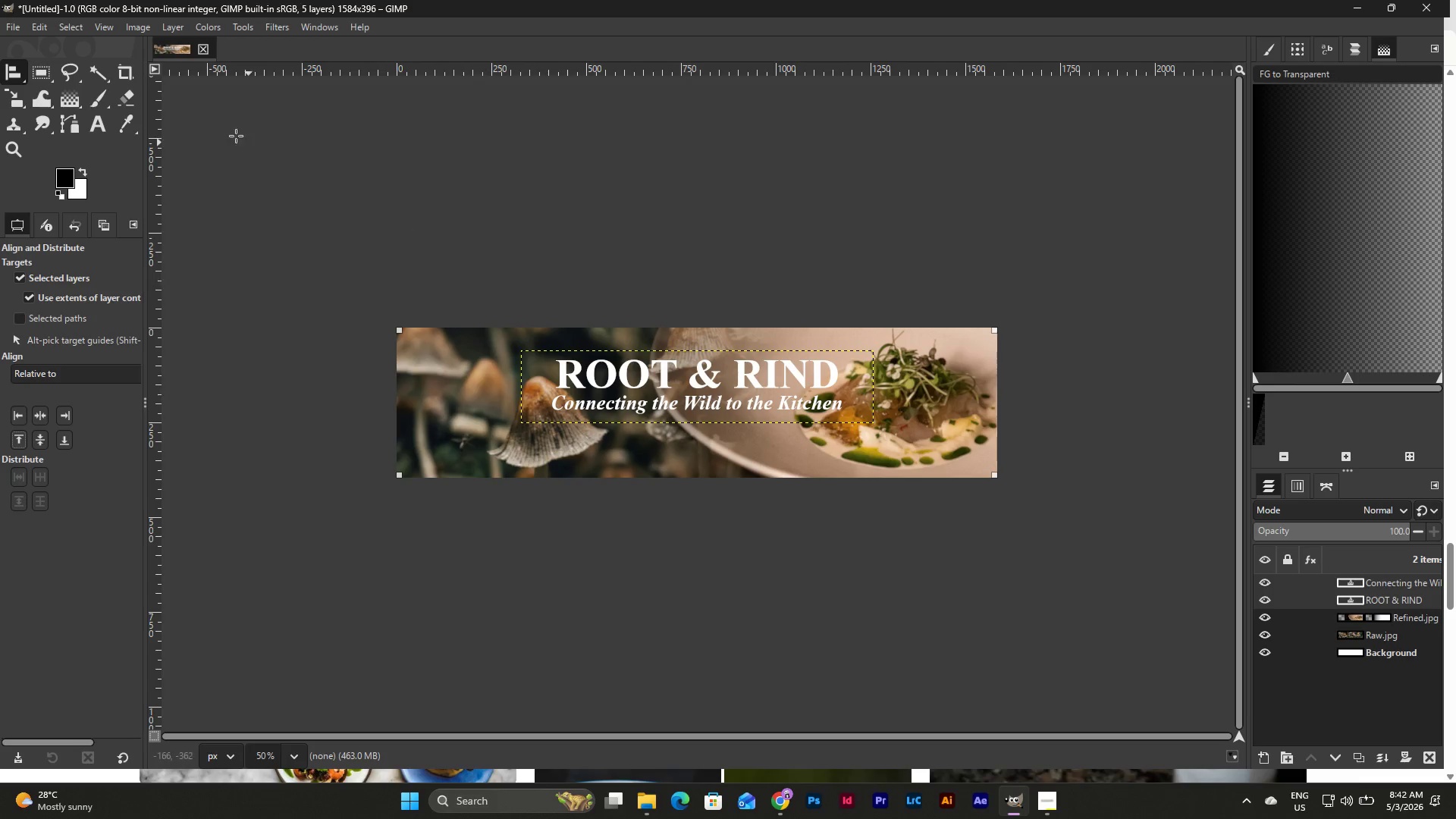 
scroll: coordinate [39, 125], scroll_direction: up, amount: 3.0
 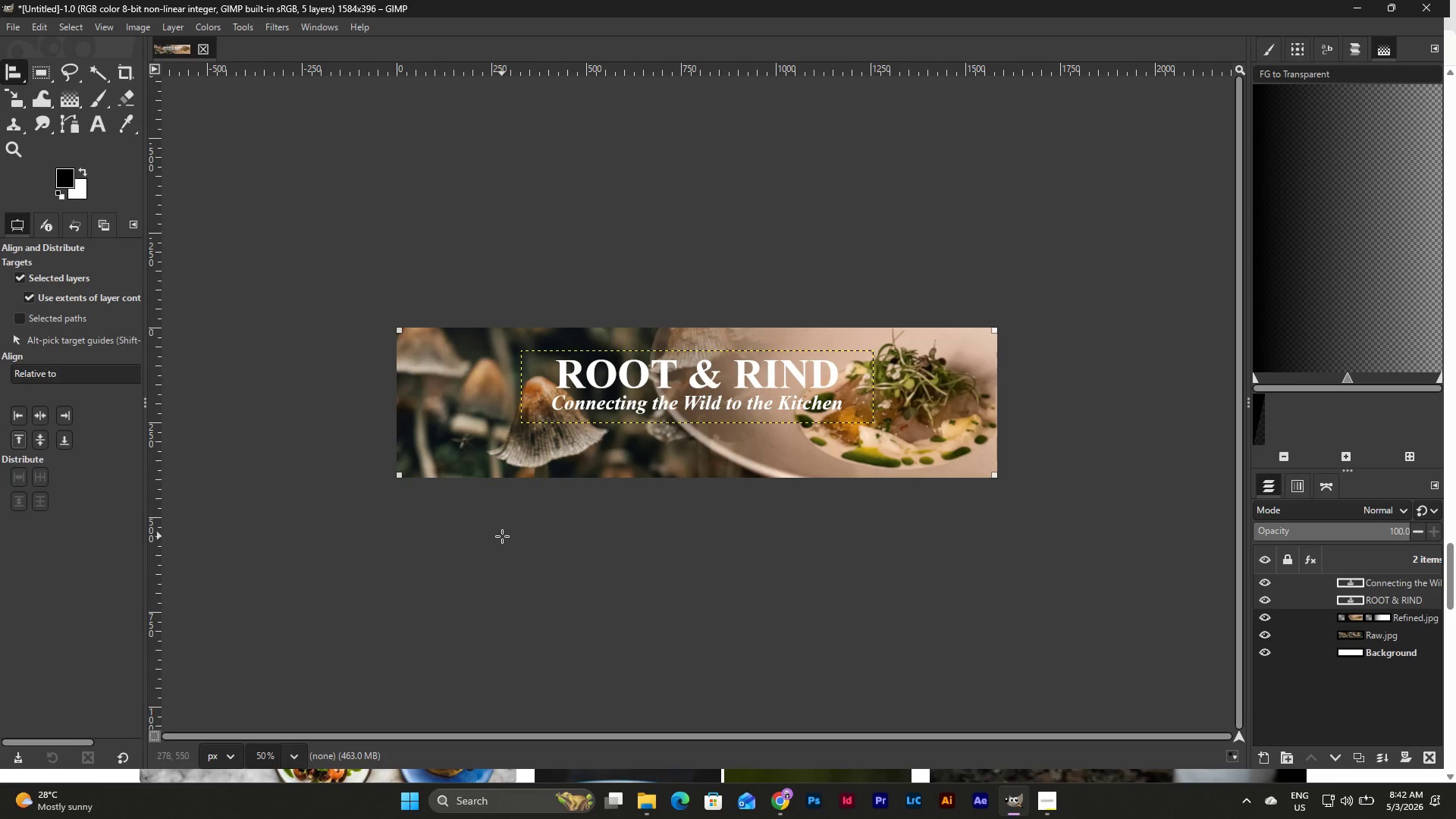 
key(M)
 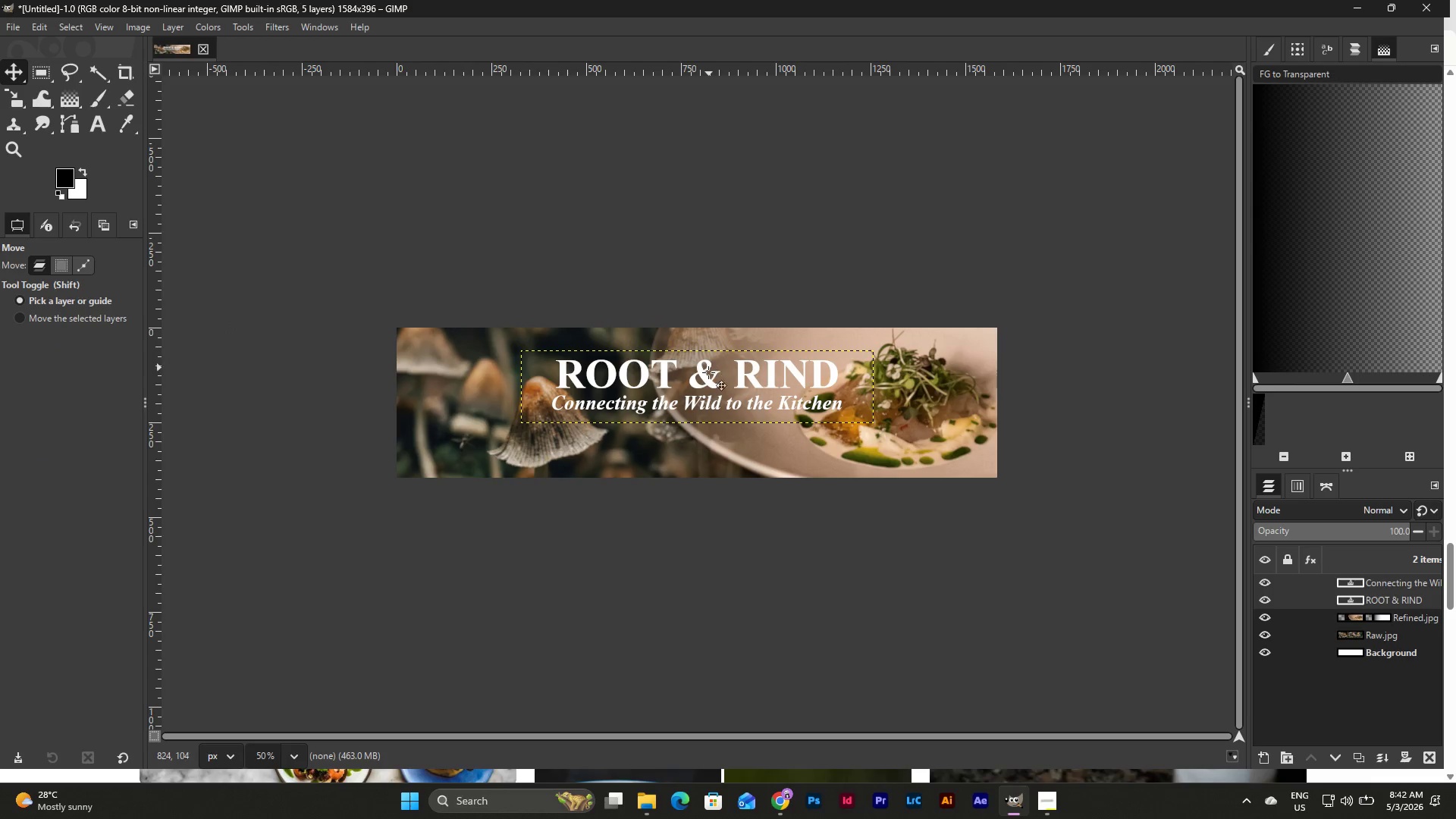 
left_click_drag(start_coordinate=[699, 383], to_coordinate=[689, 389])
 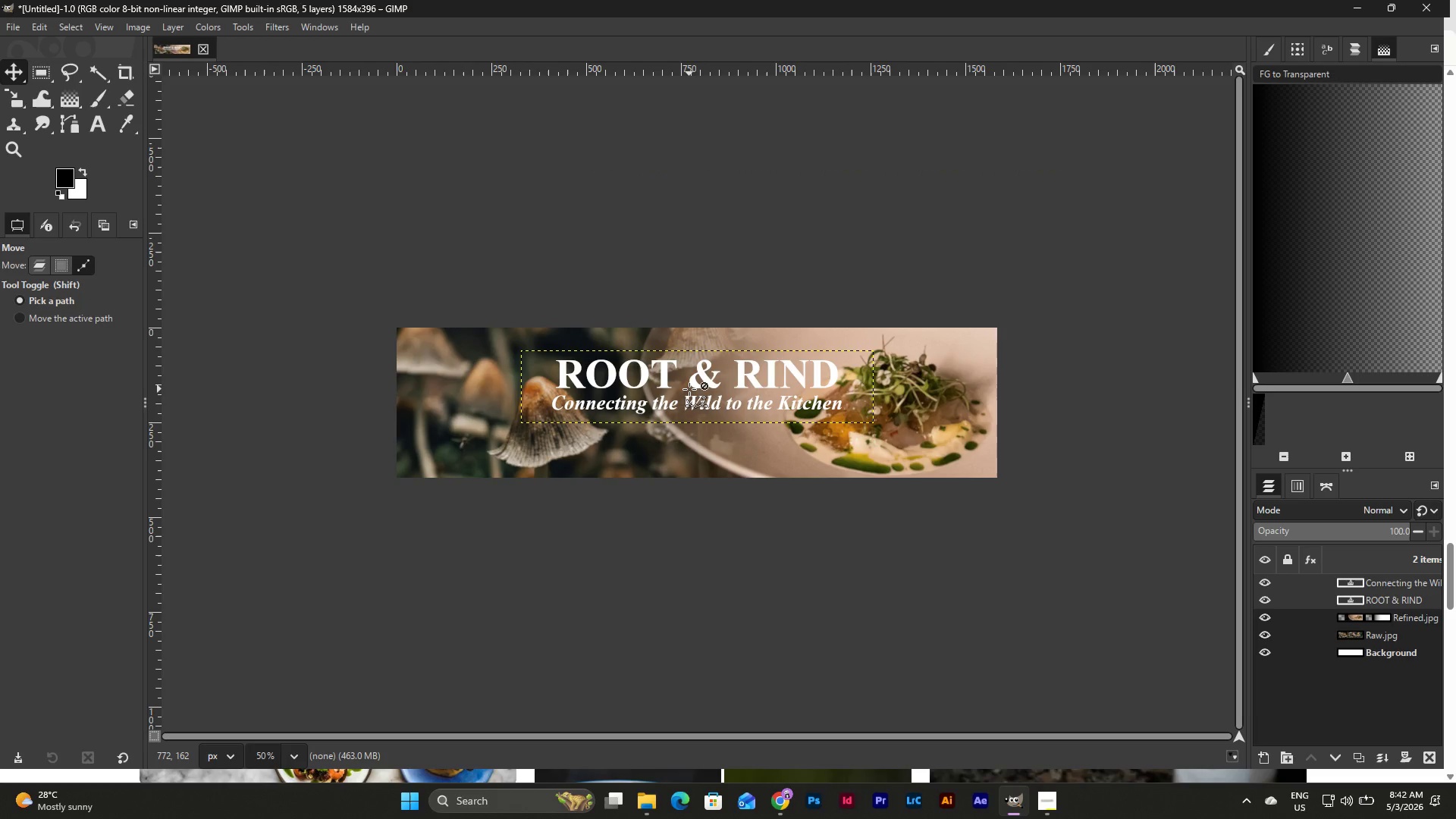 
key(Control+Z)
 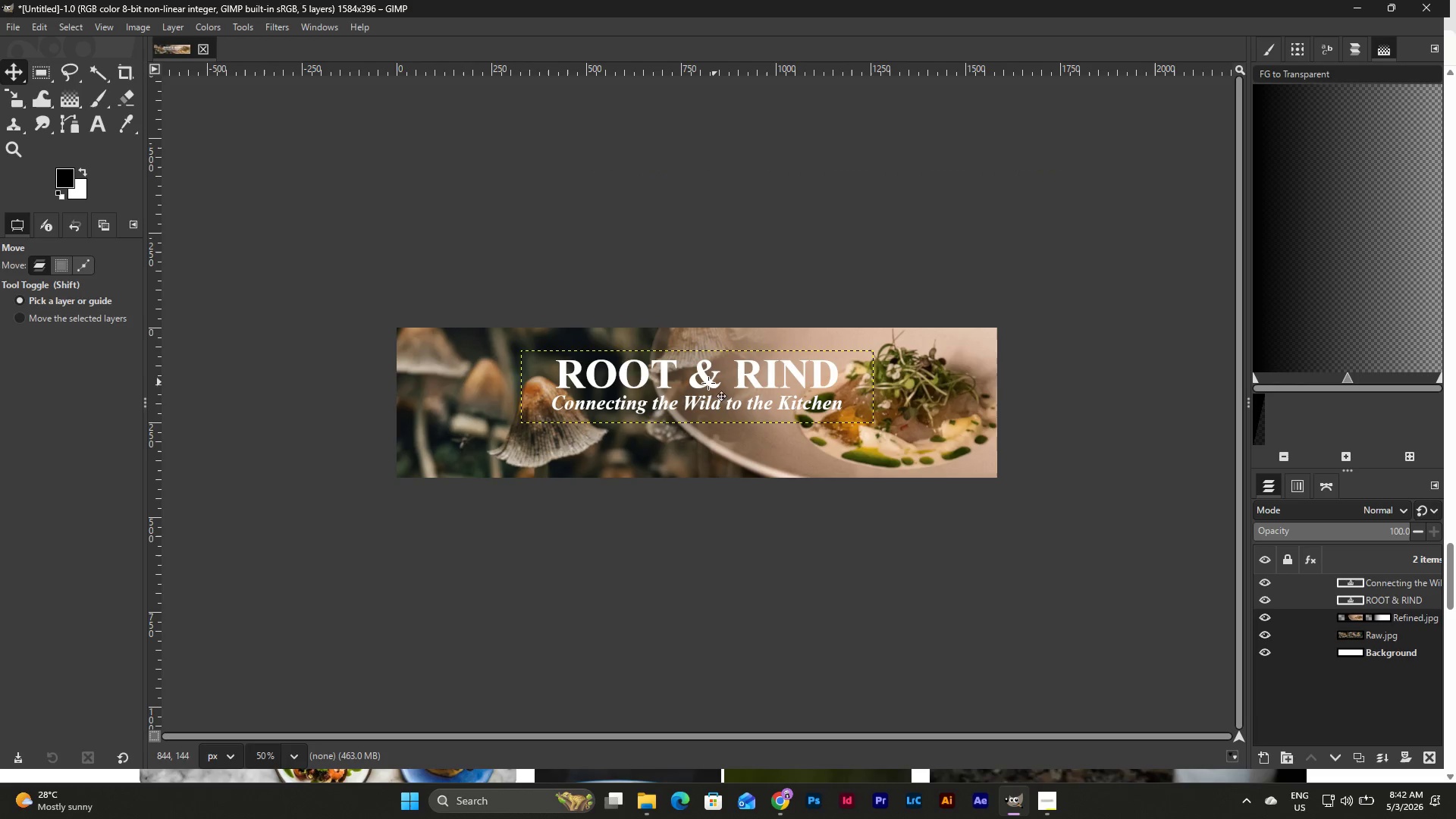 
left_click_drag(start_coordinate=[705, 383], to_coordinate=[711, 379])
 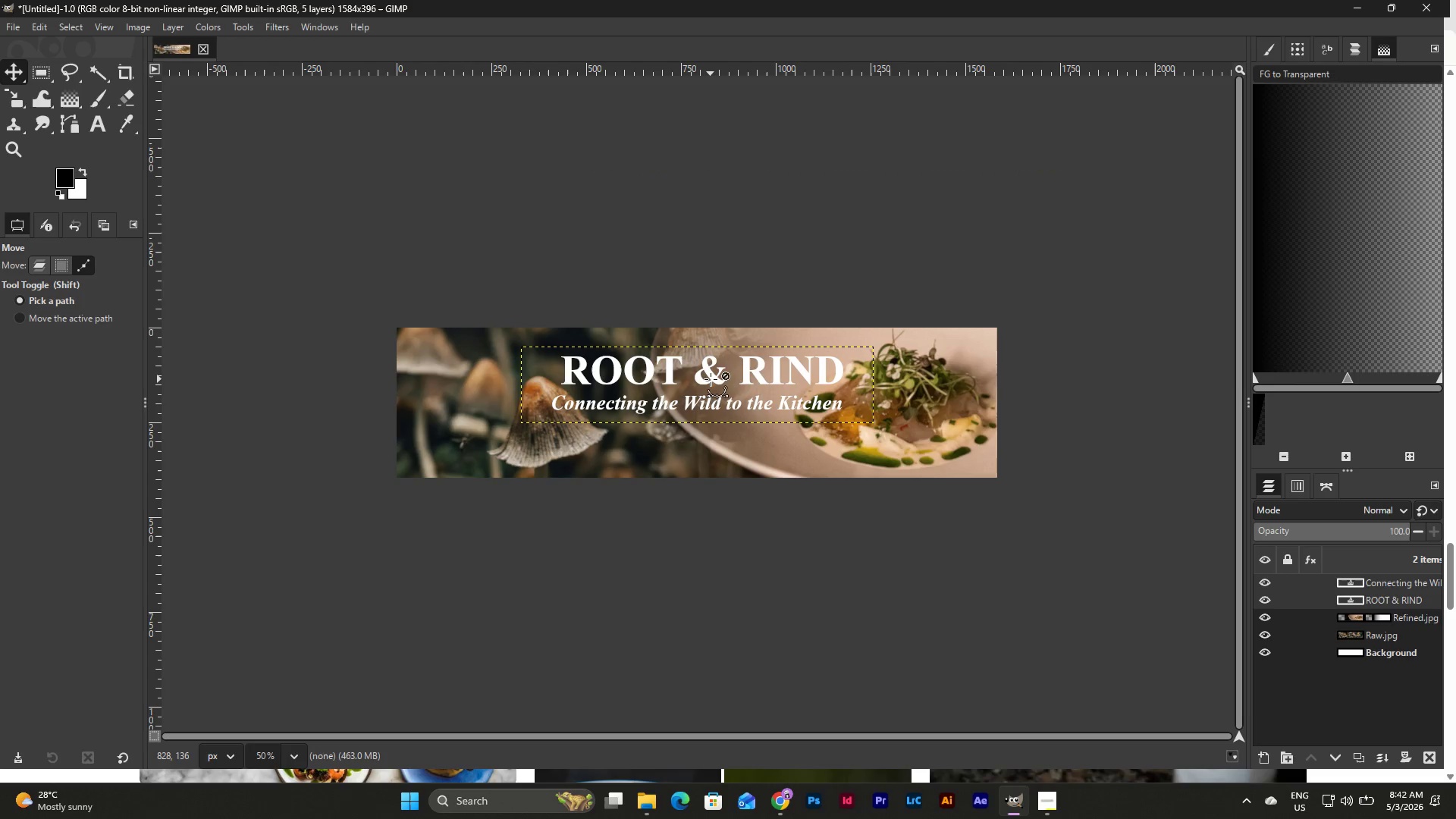 
key(Control+Z)
 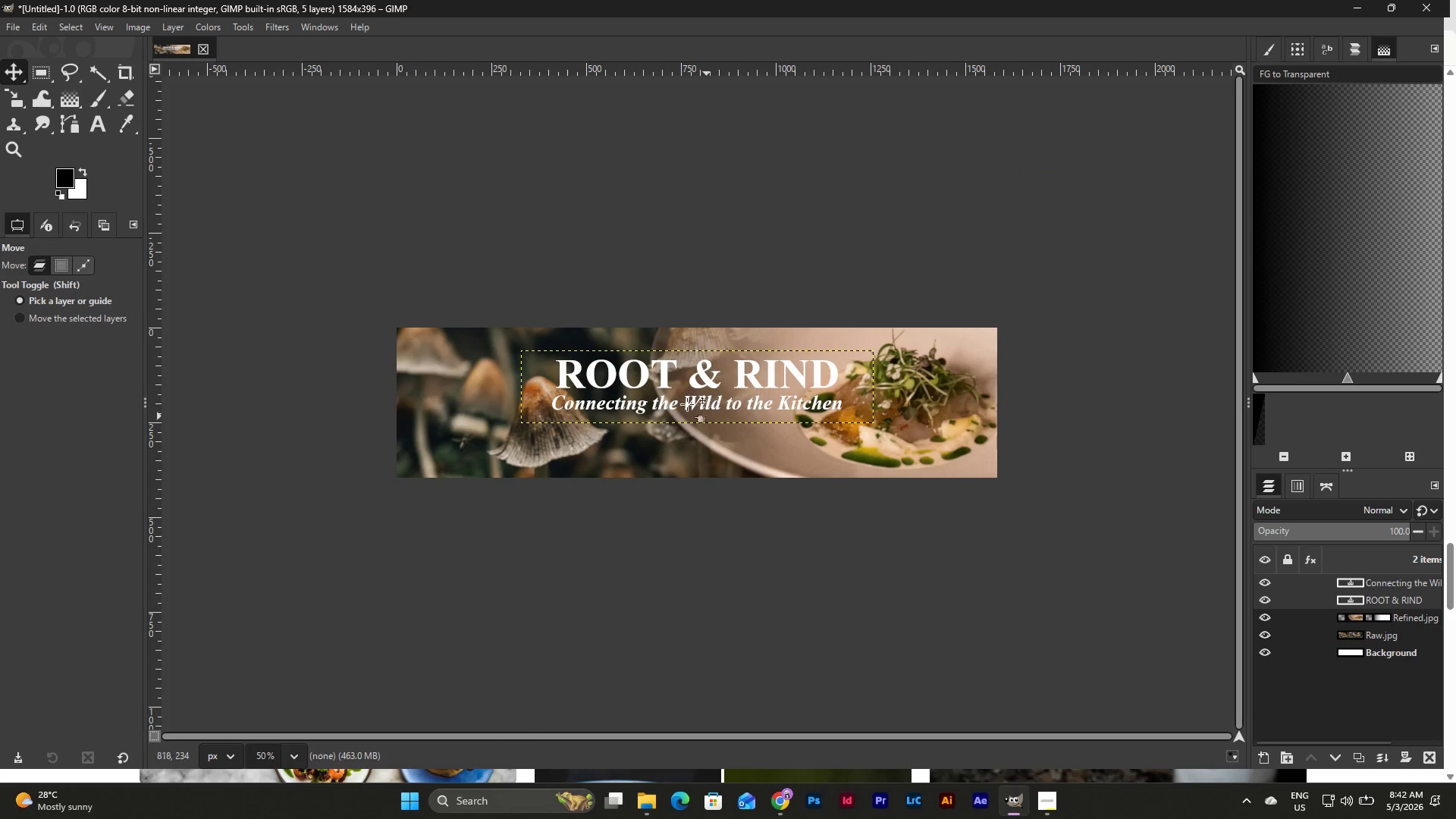 
left_click_drag(start_coordinate=[690, 391], to_coordinate=[681, 396])
 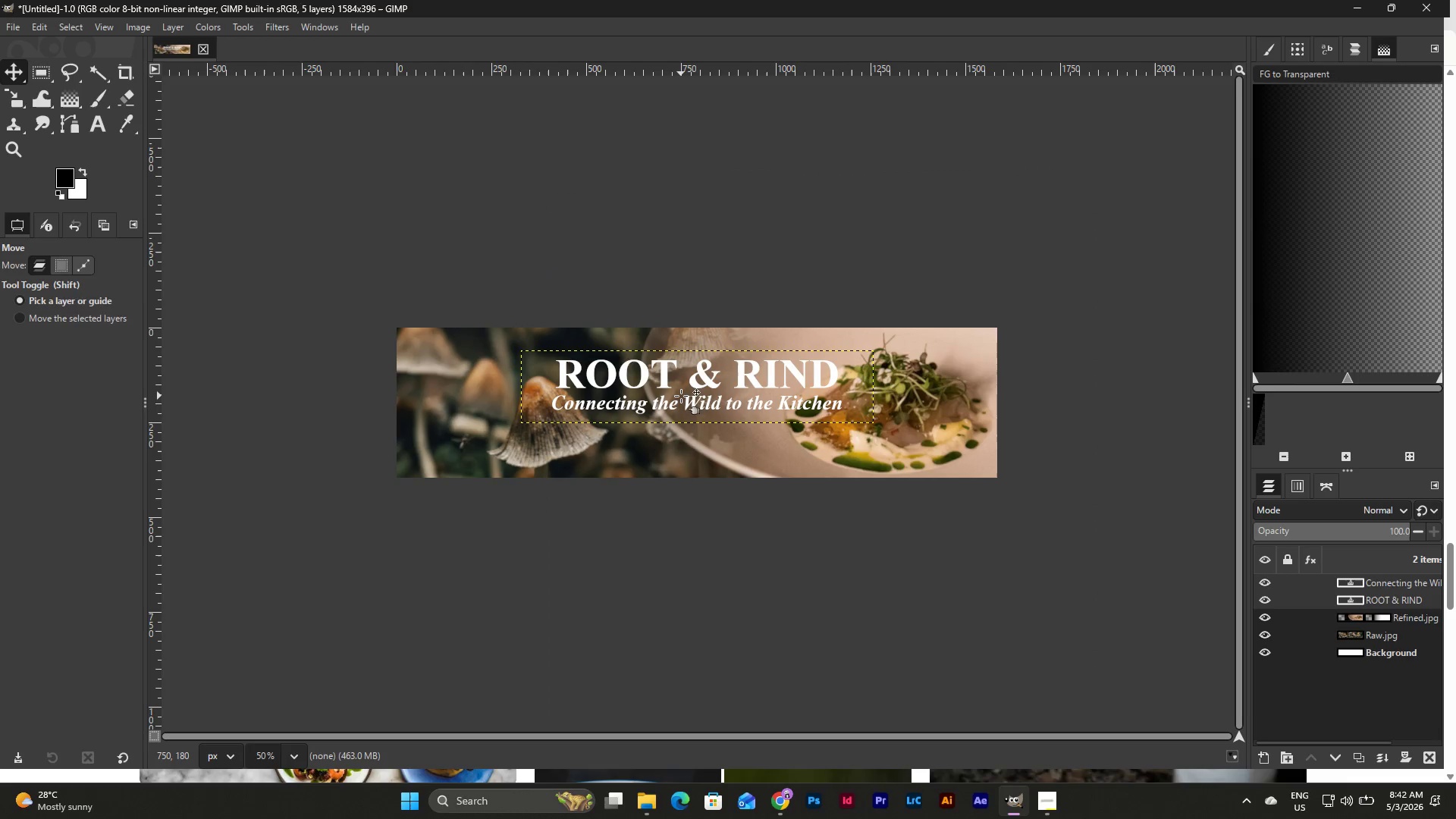 
key(Control+ControlLeft)
 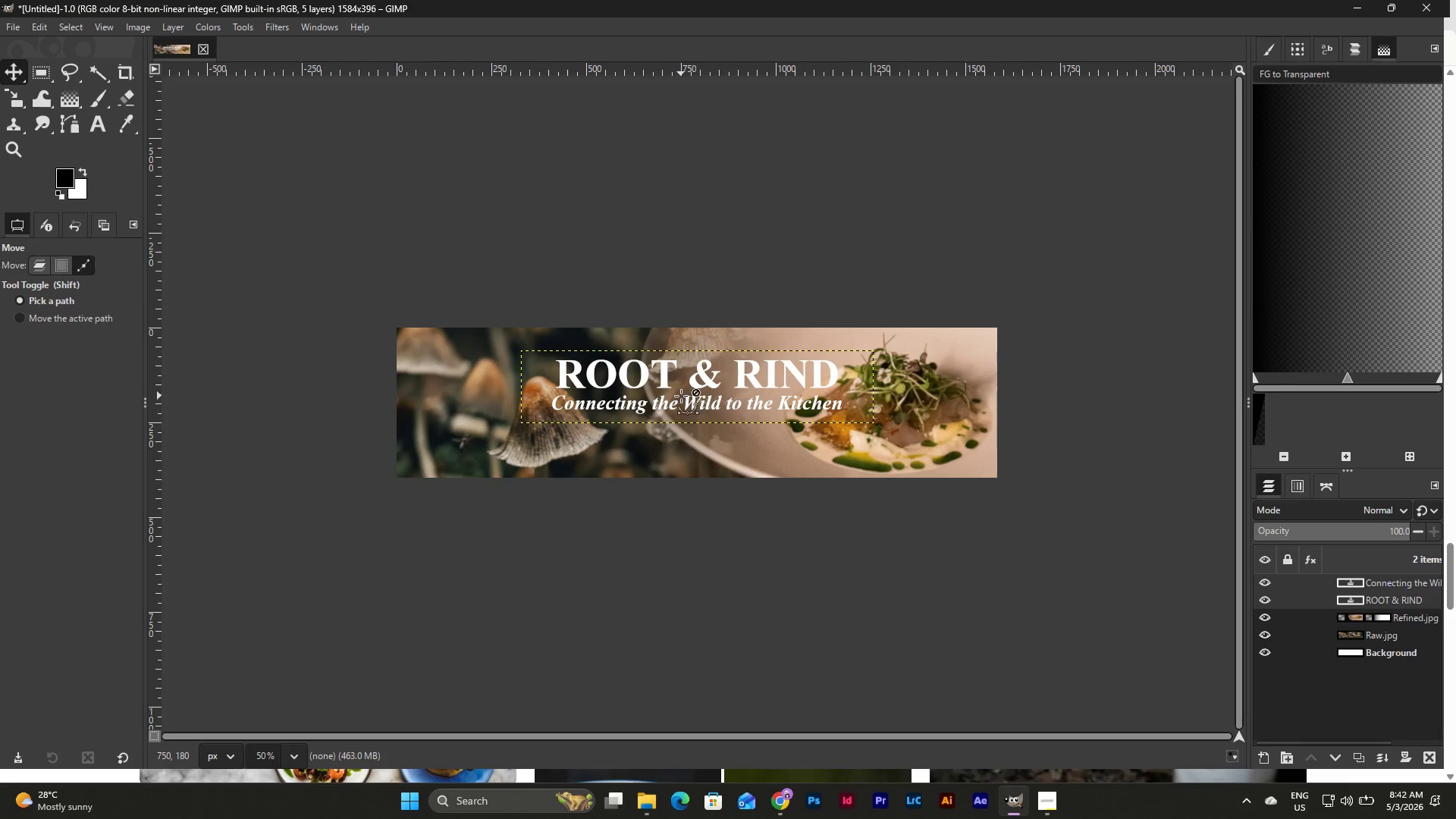 
key(Control+Z)
 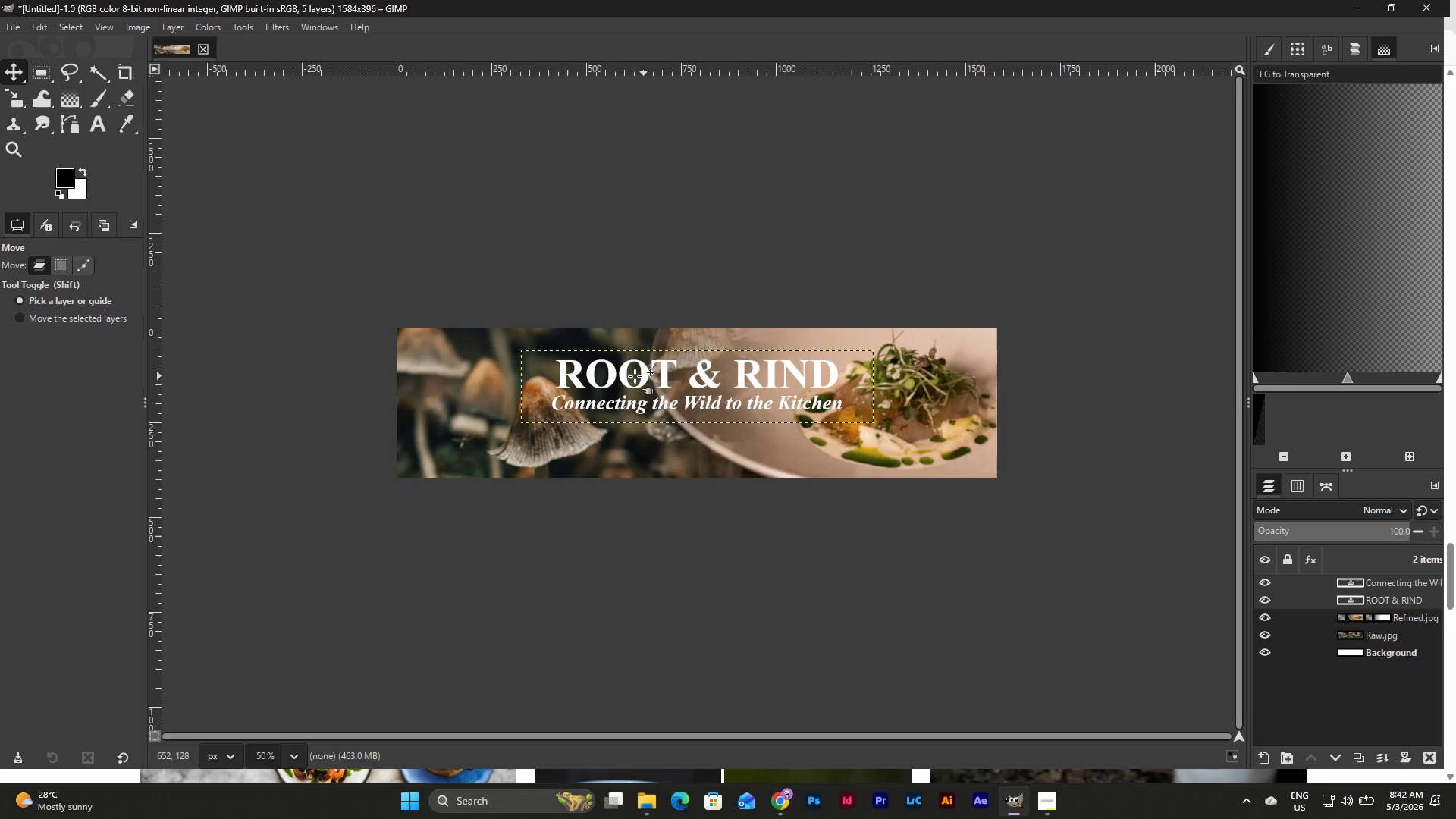 
left_click_drag(start_coordinate=[628, 375], to_coordinate=[641, 381])
 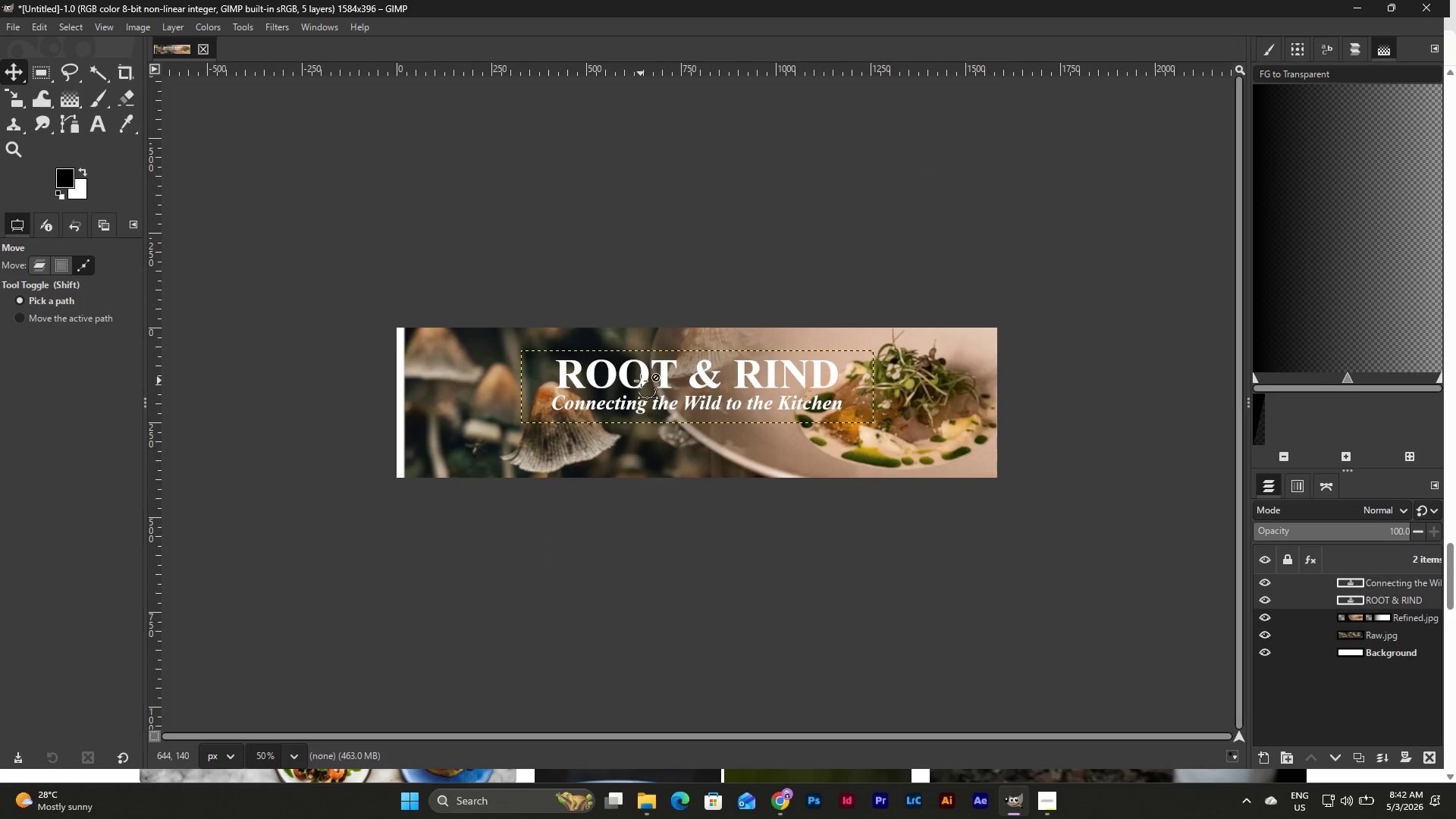 
key(Control+ControlLeft)
 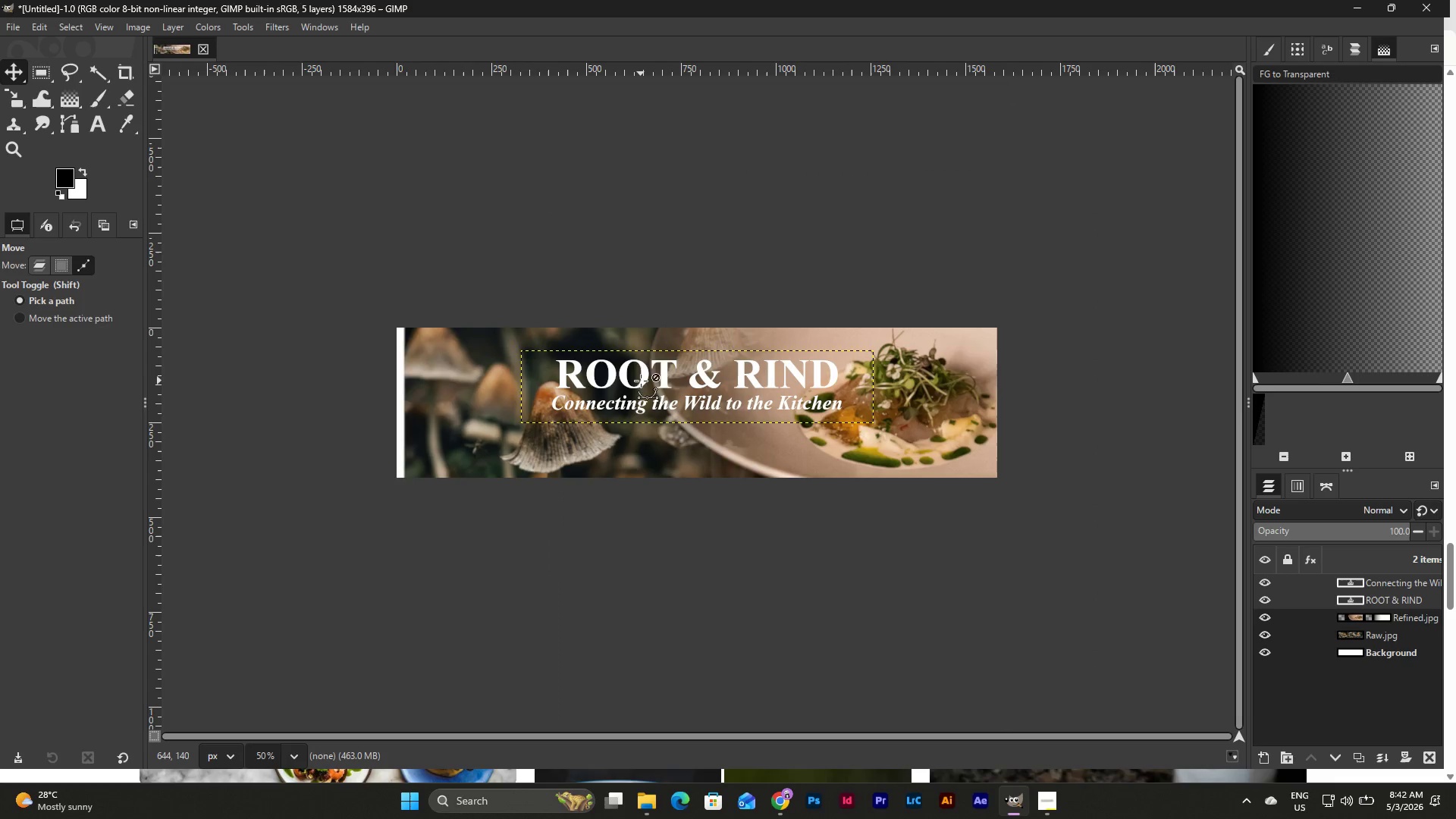 
key(Control+Z)
 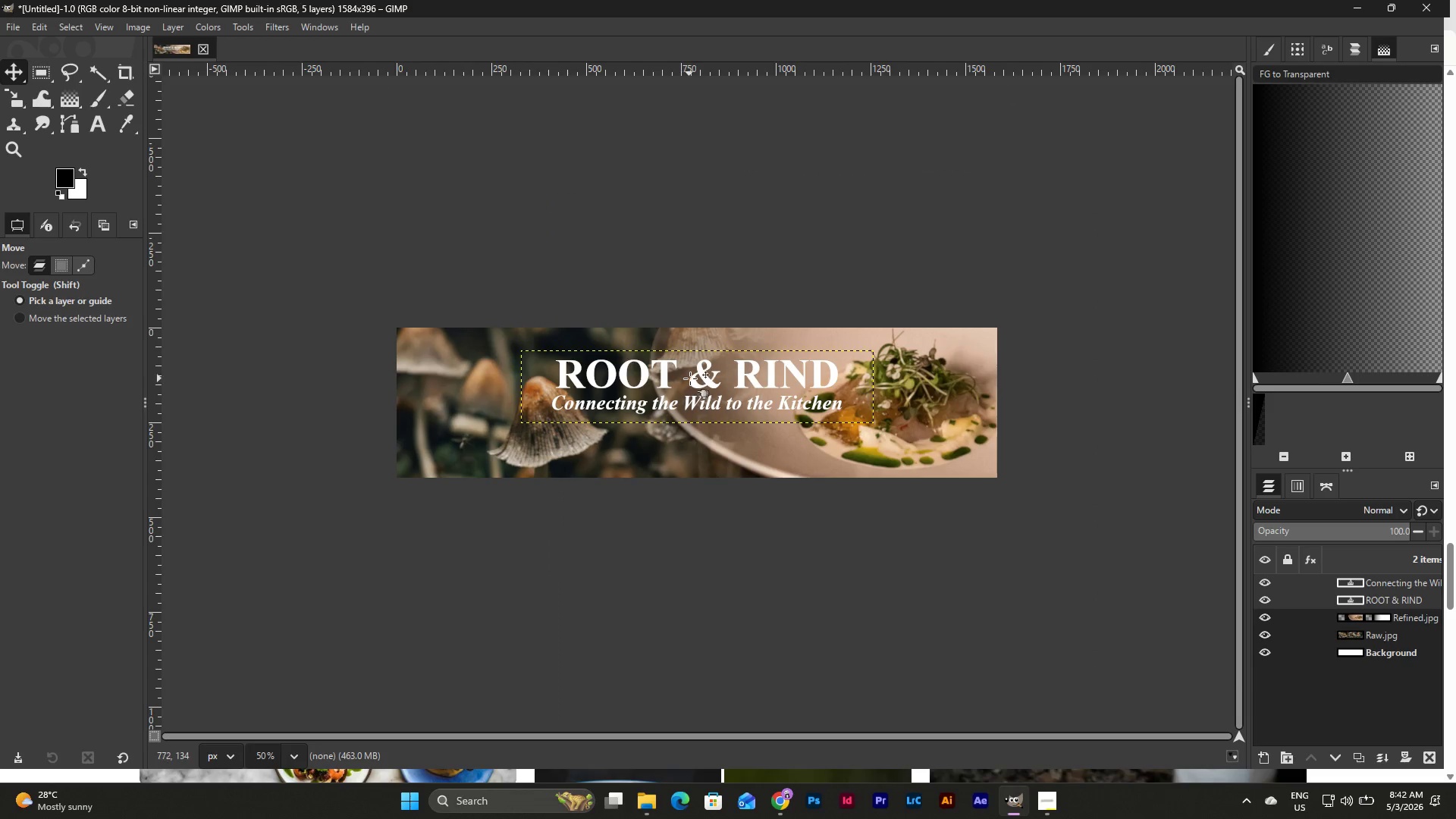 
left_click_drag(start_coordinate=[690, 378], to_coordinate=[678, 380])
 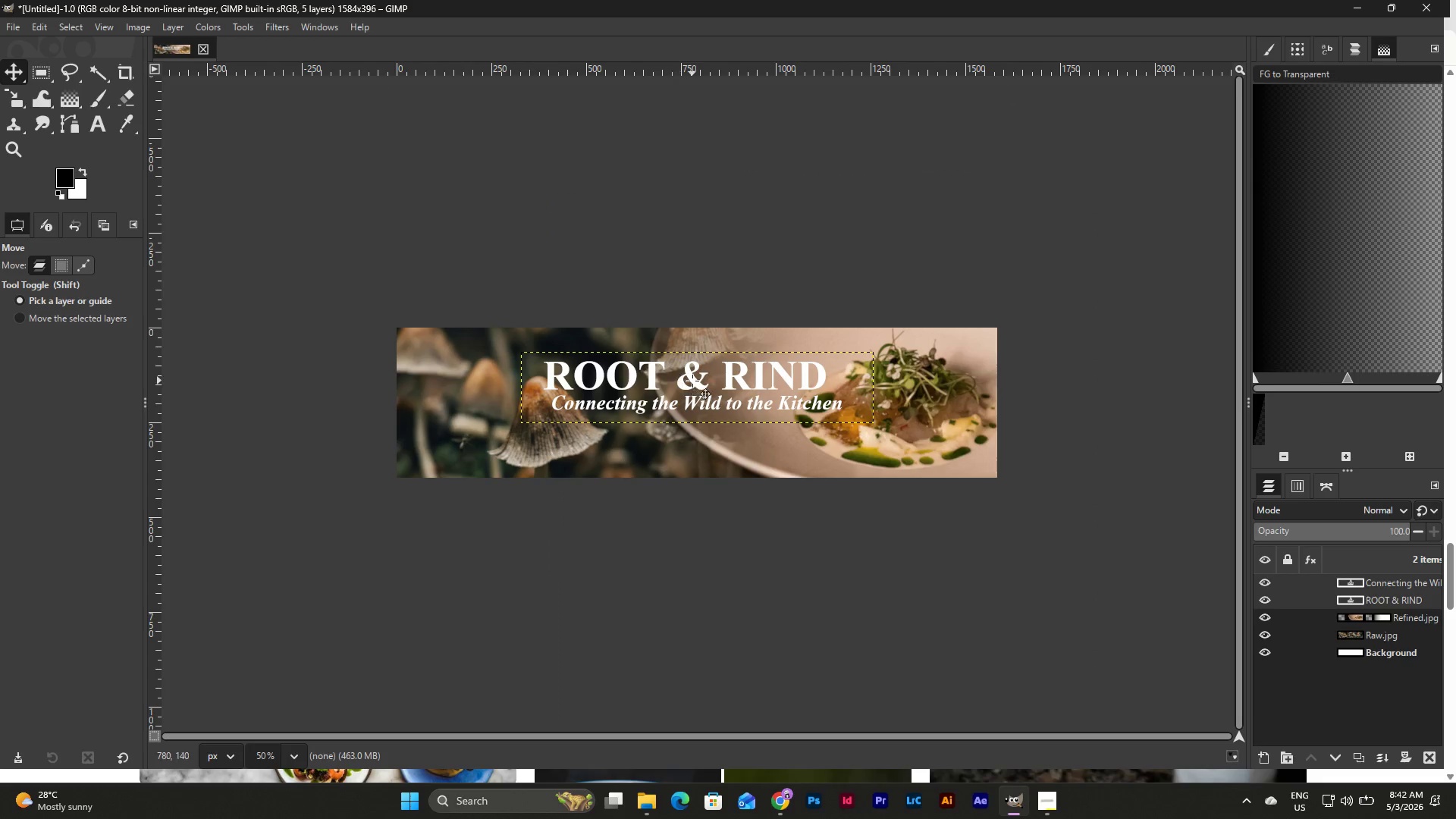 
left_click_drag(start_coordinate=[692, 381], to_coordinate=[681, 383])
 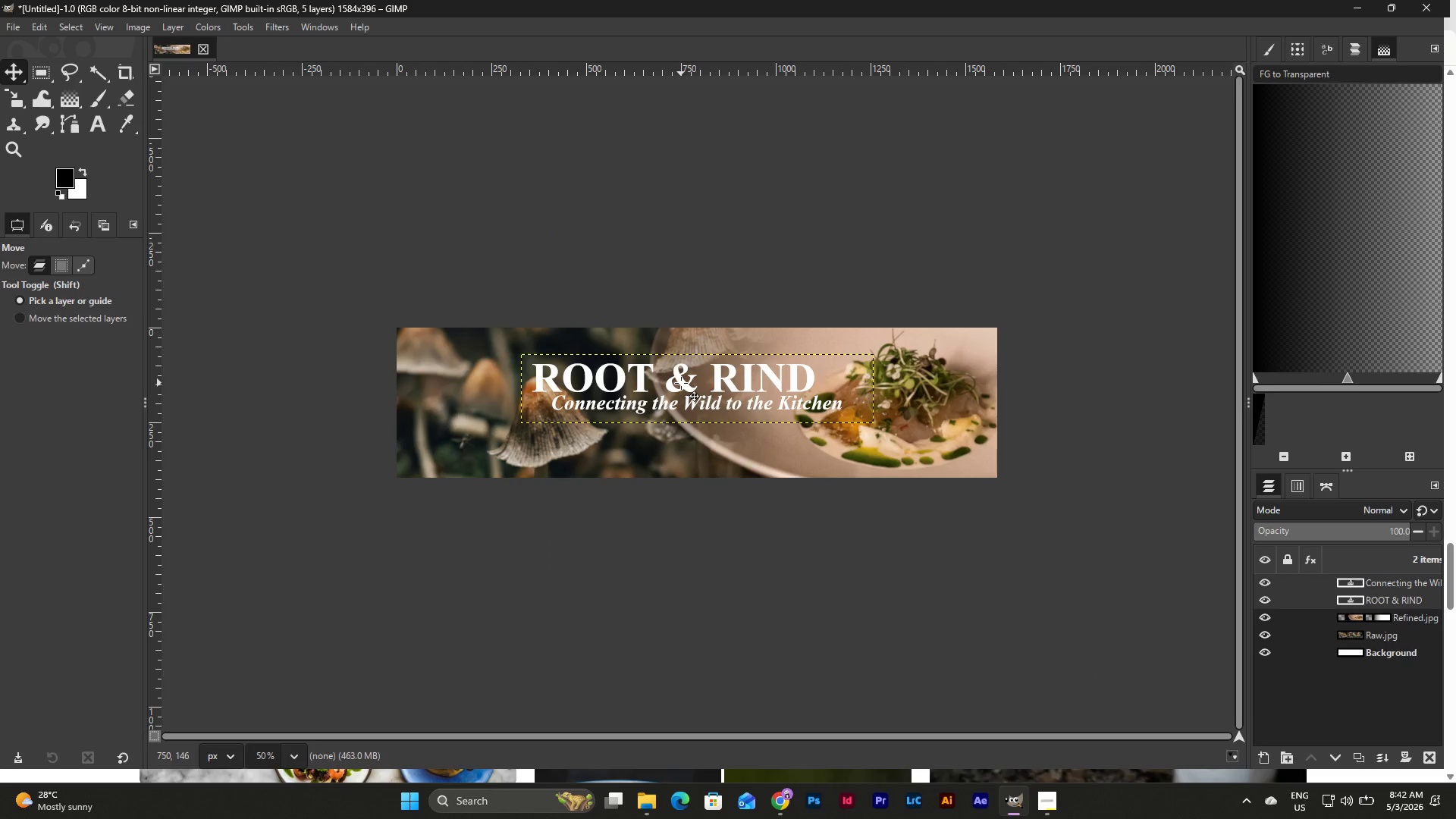 
left_click_drag(start_coordinate=[681, 383], to_coordinate=[675, 384])
 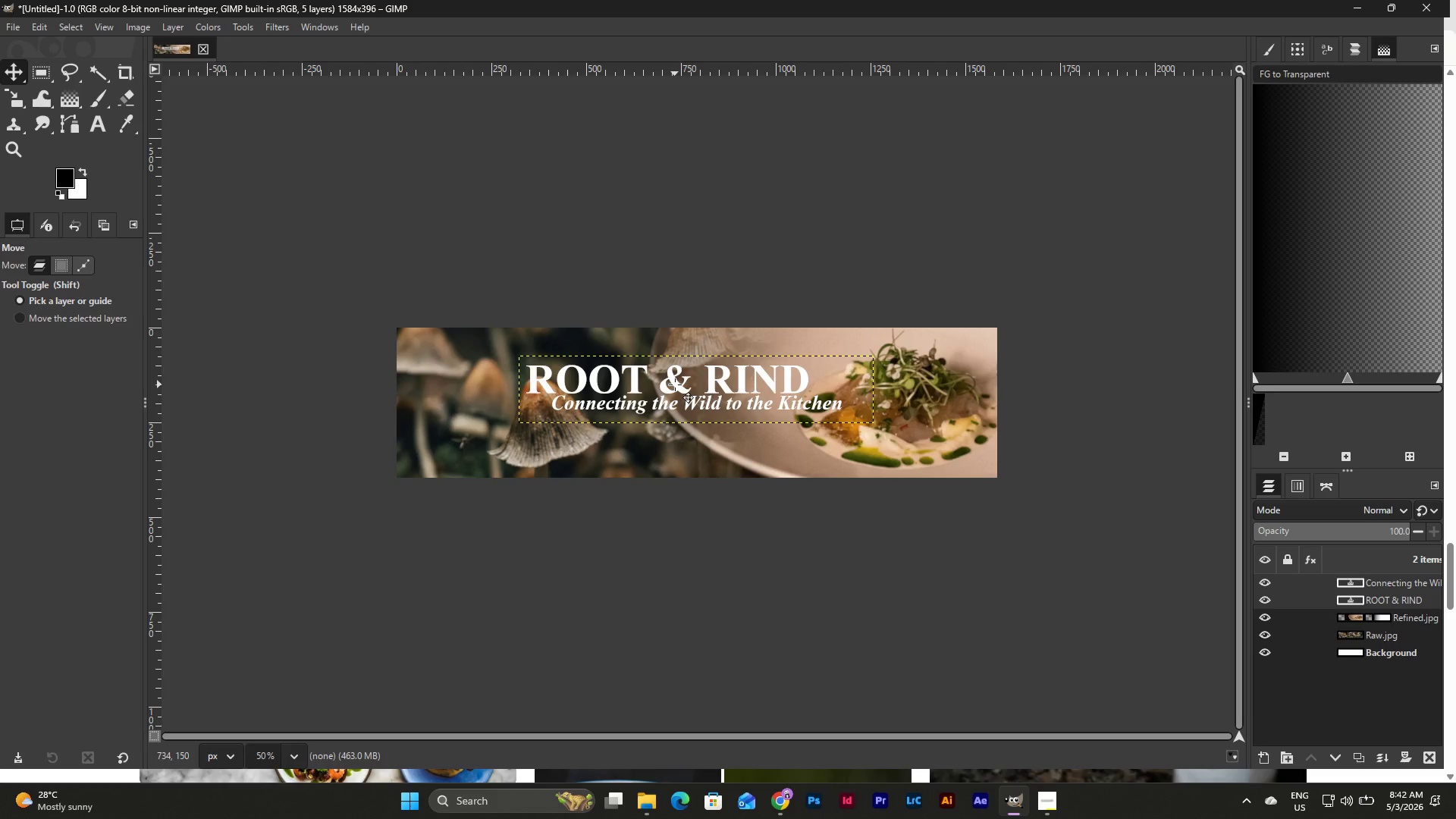 
left_click_drag(start_coordinate=[675, 384], to_coordinate=[682, 383])
 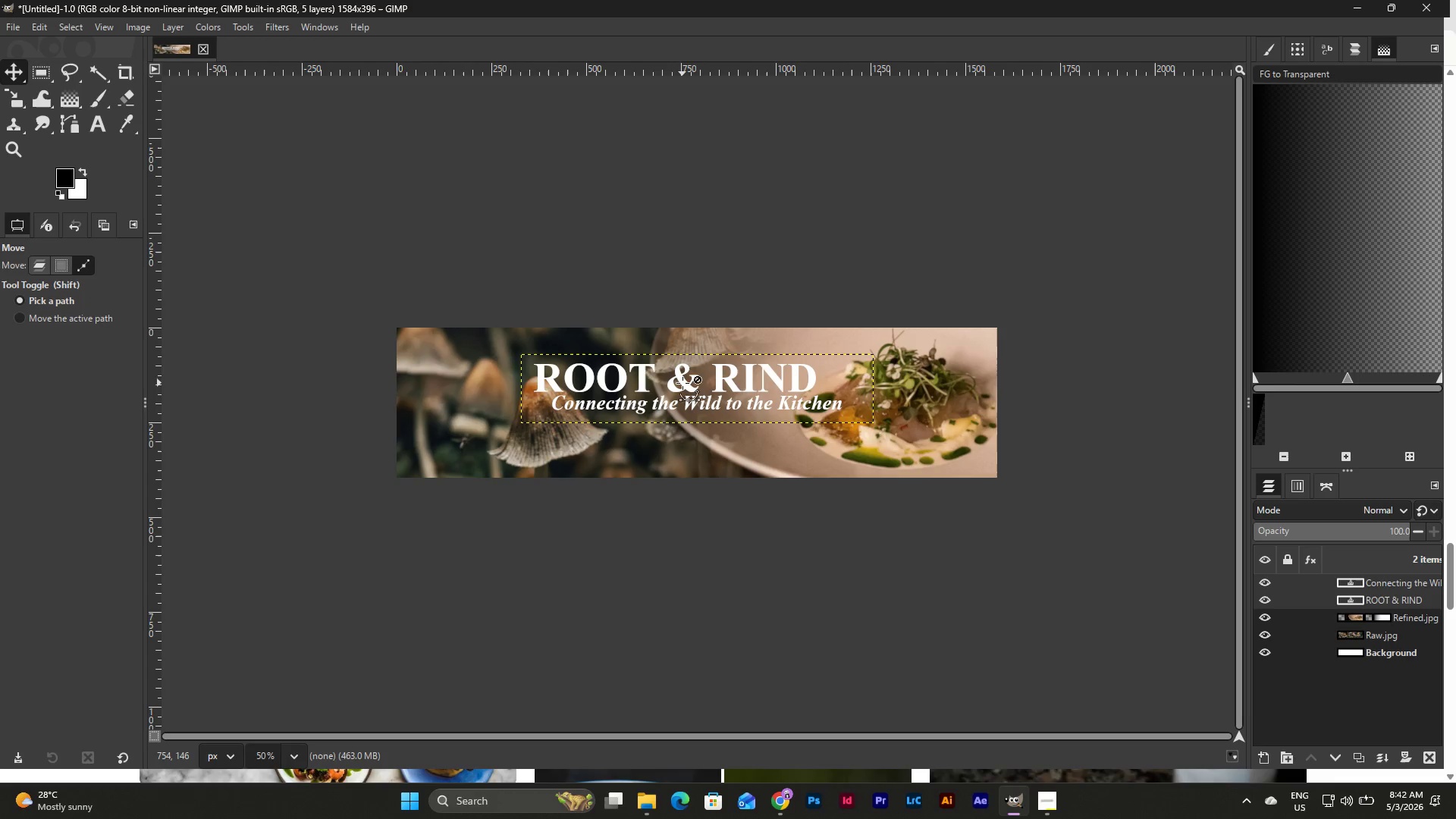 
key(Control+Z)
 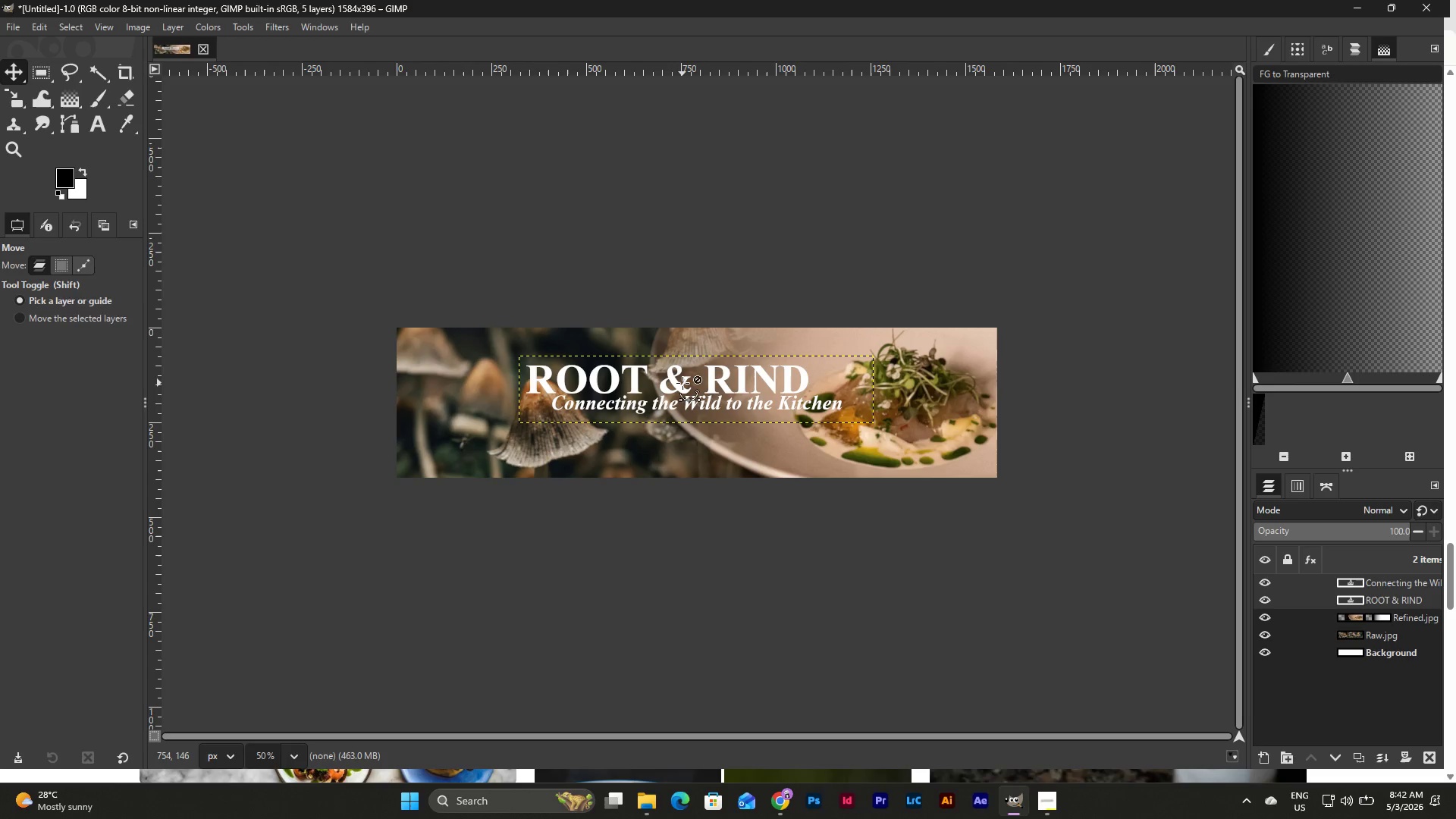 
key(Control+Z)
 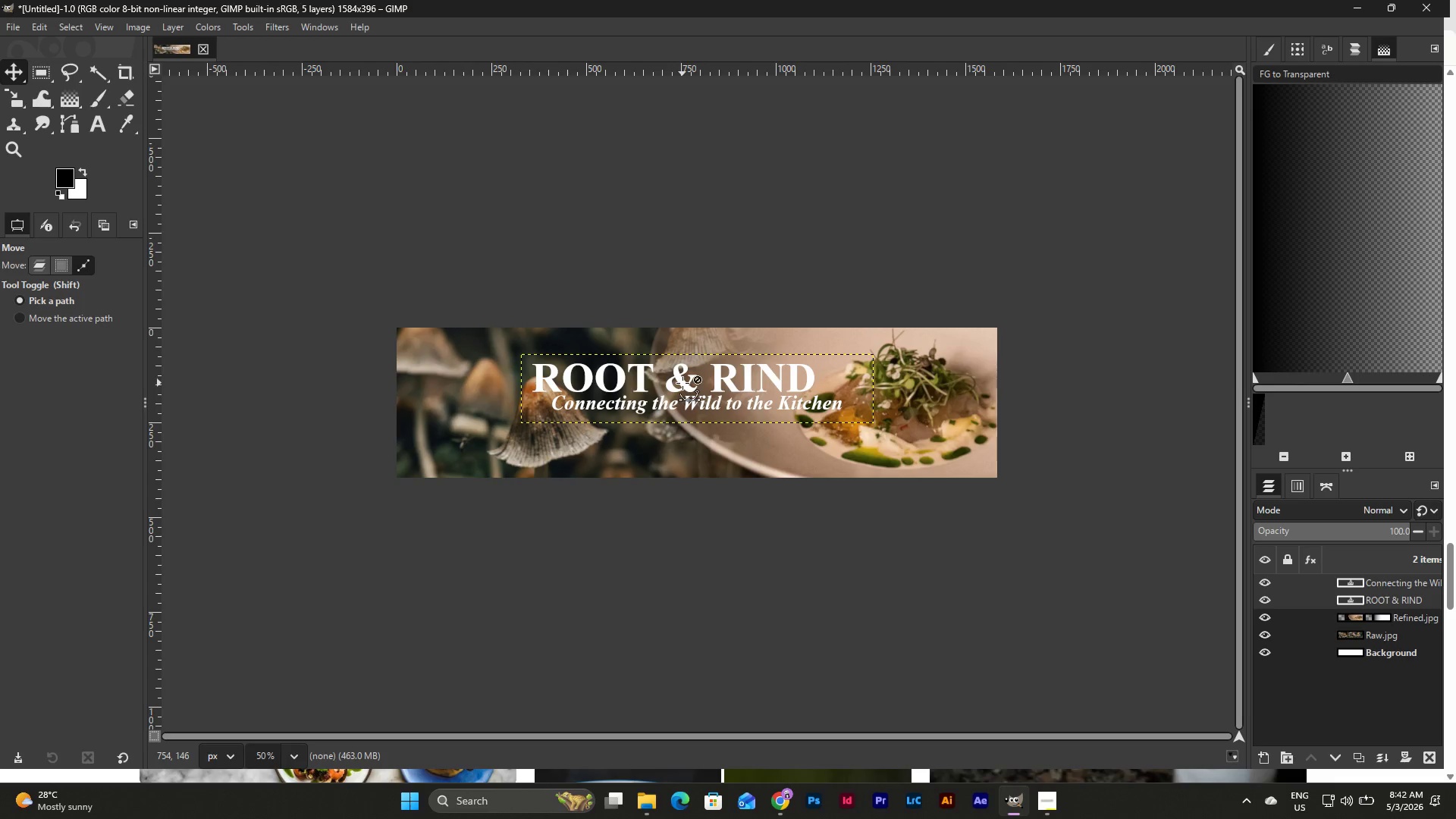 
key(Control+Z)
 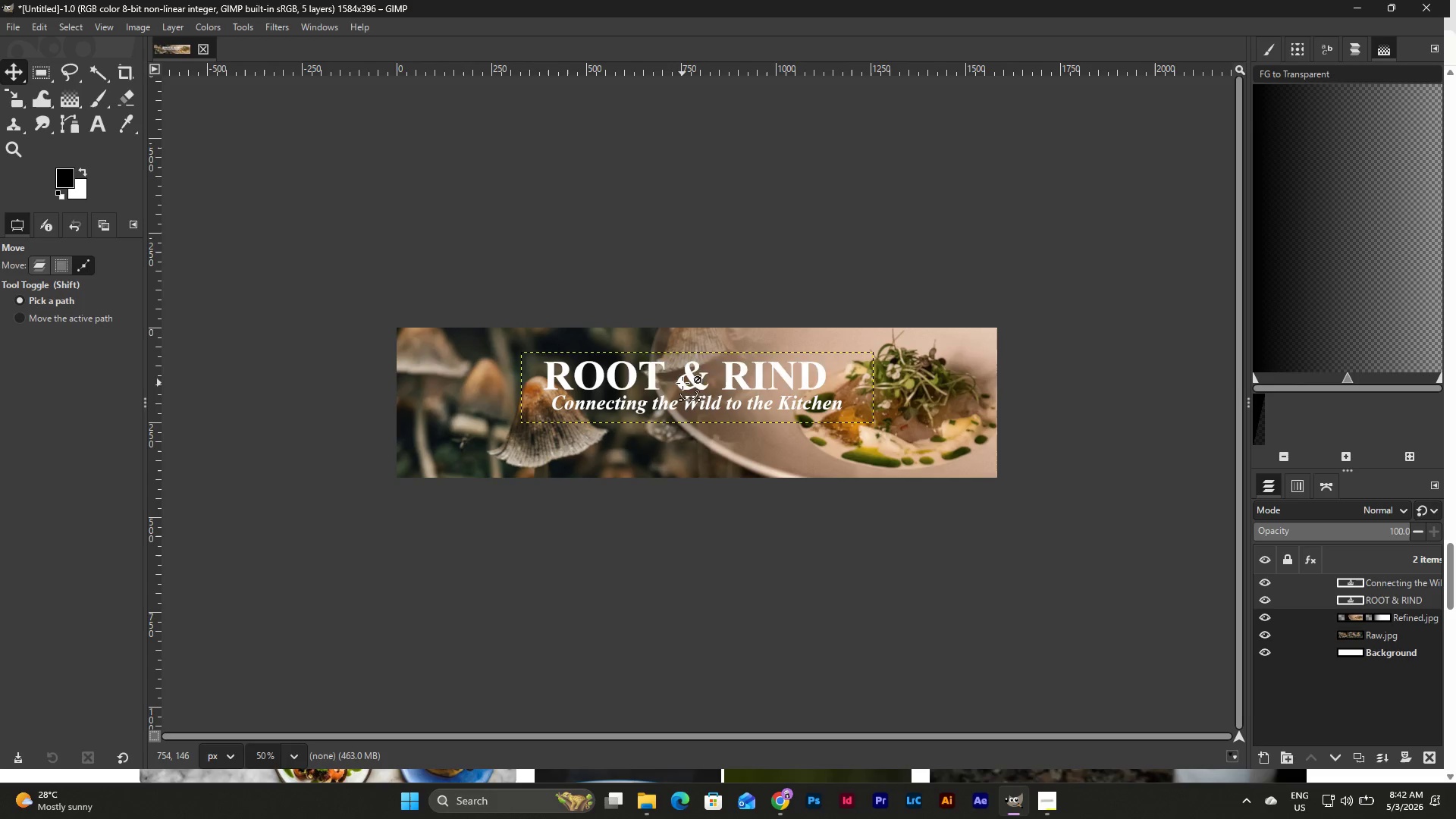 
key(Control+Z)
 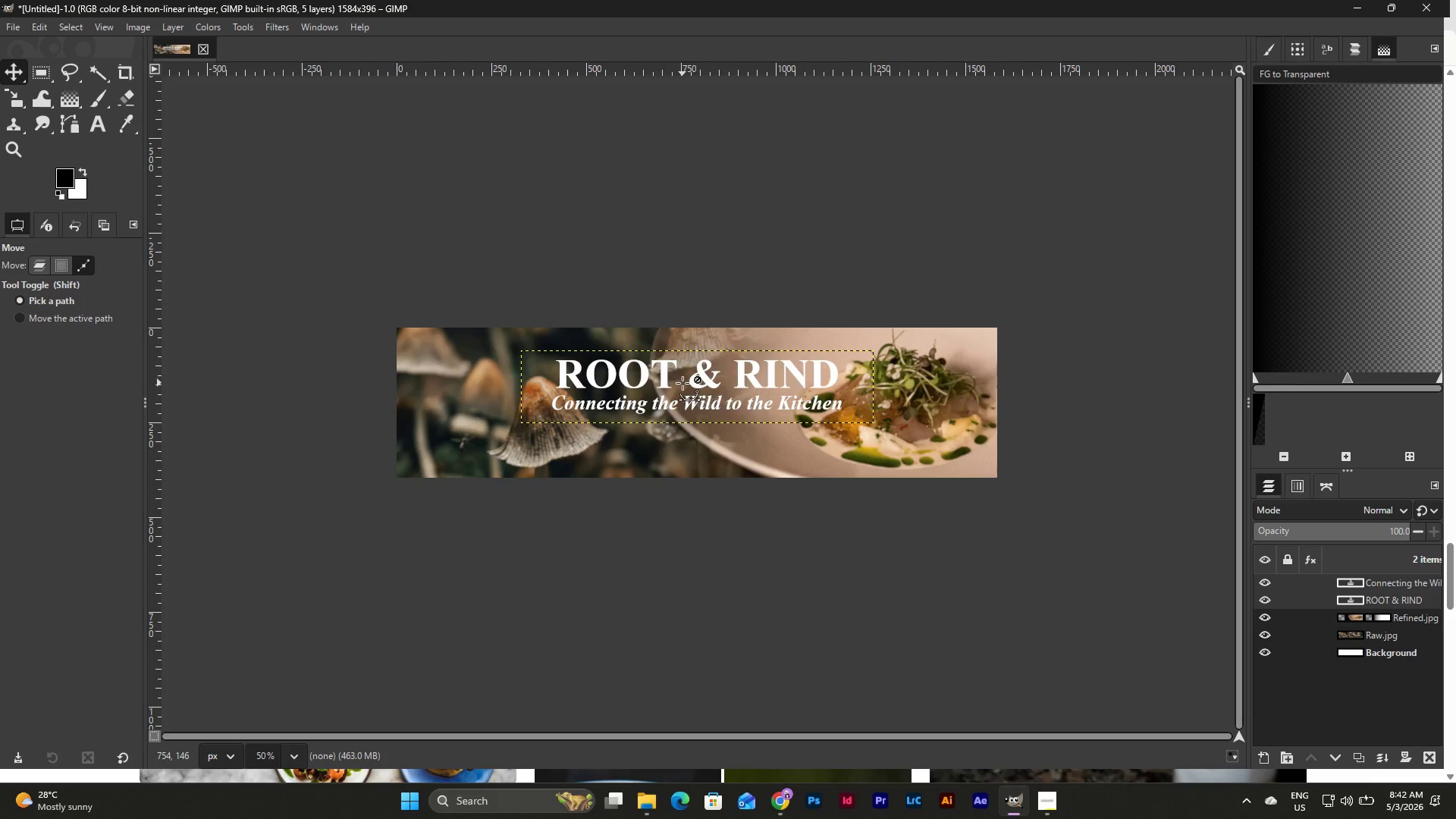 
key(Control+Z)
 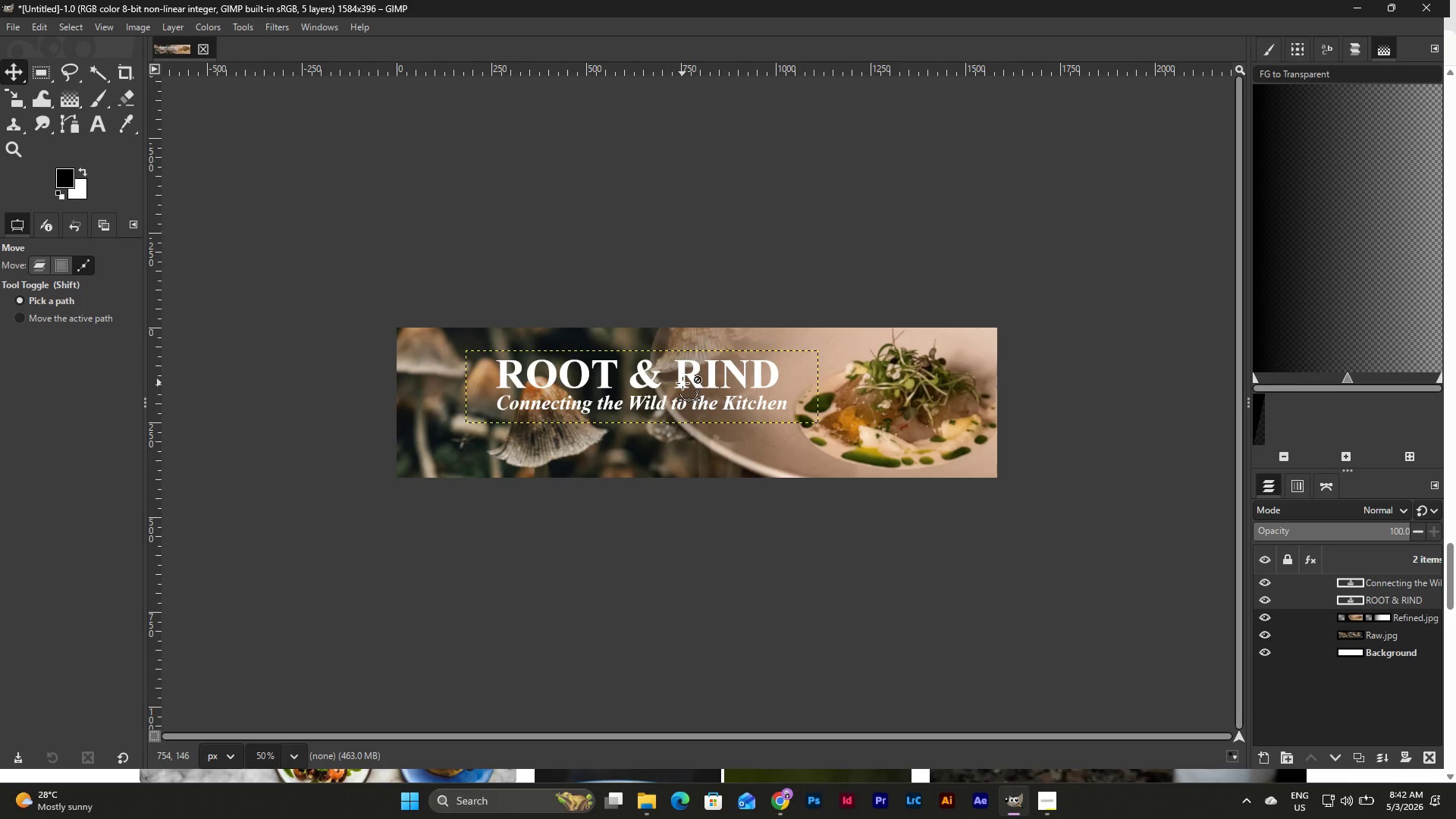 
key(Control+Z)
 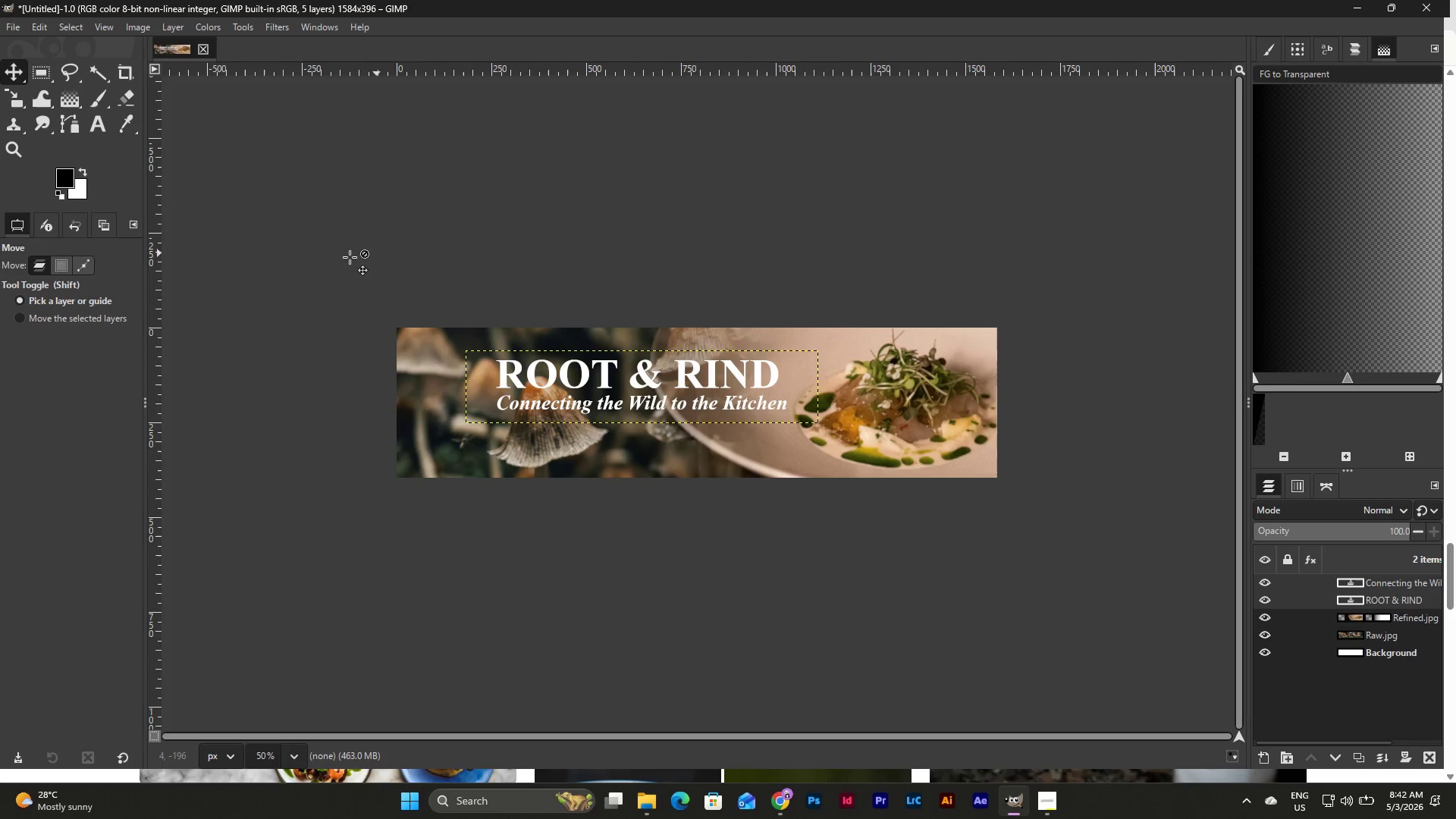 
hold_key(key=ControlLeft, duration=0.58)
 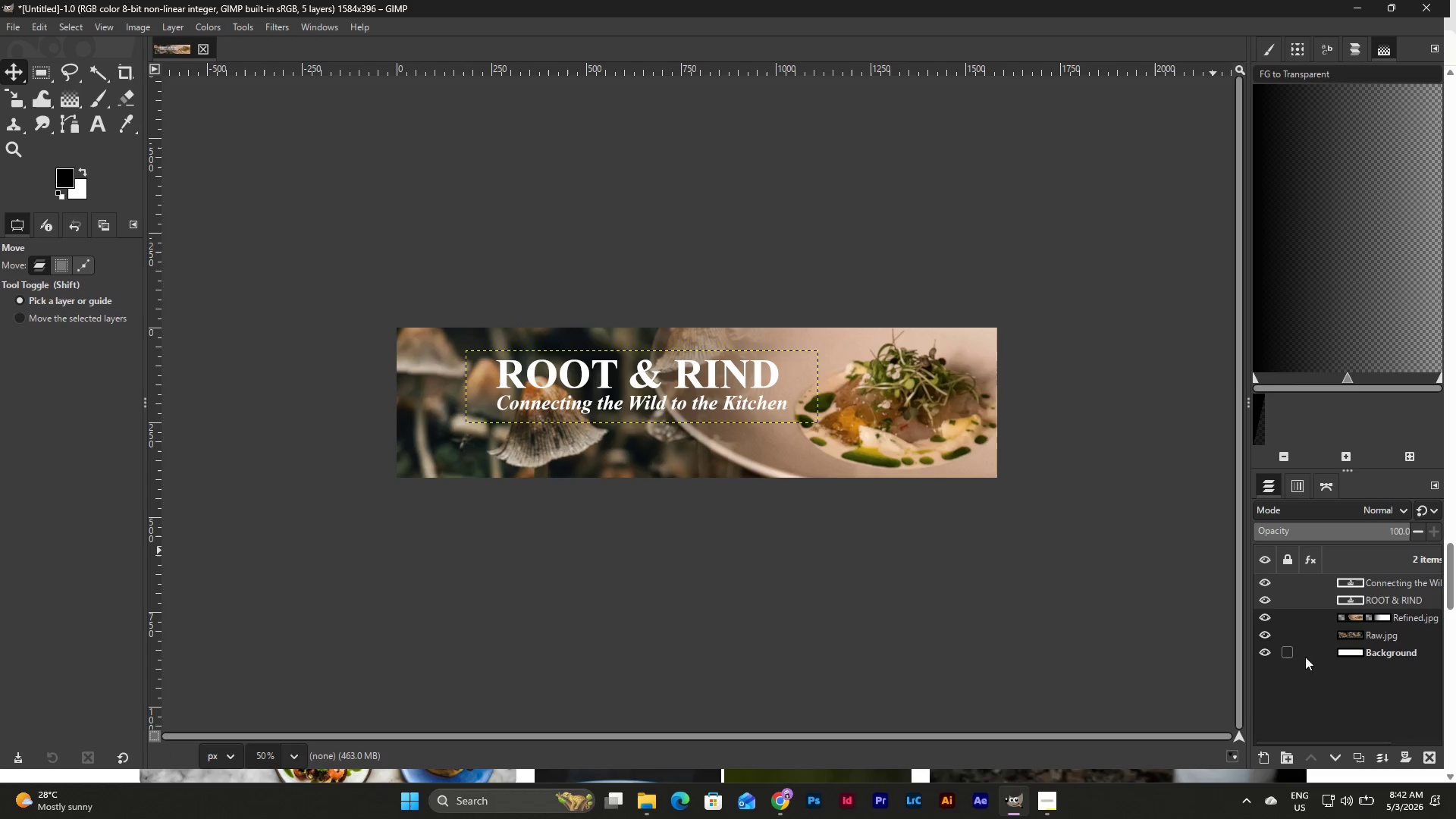 
left_click([1341, 697])
 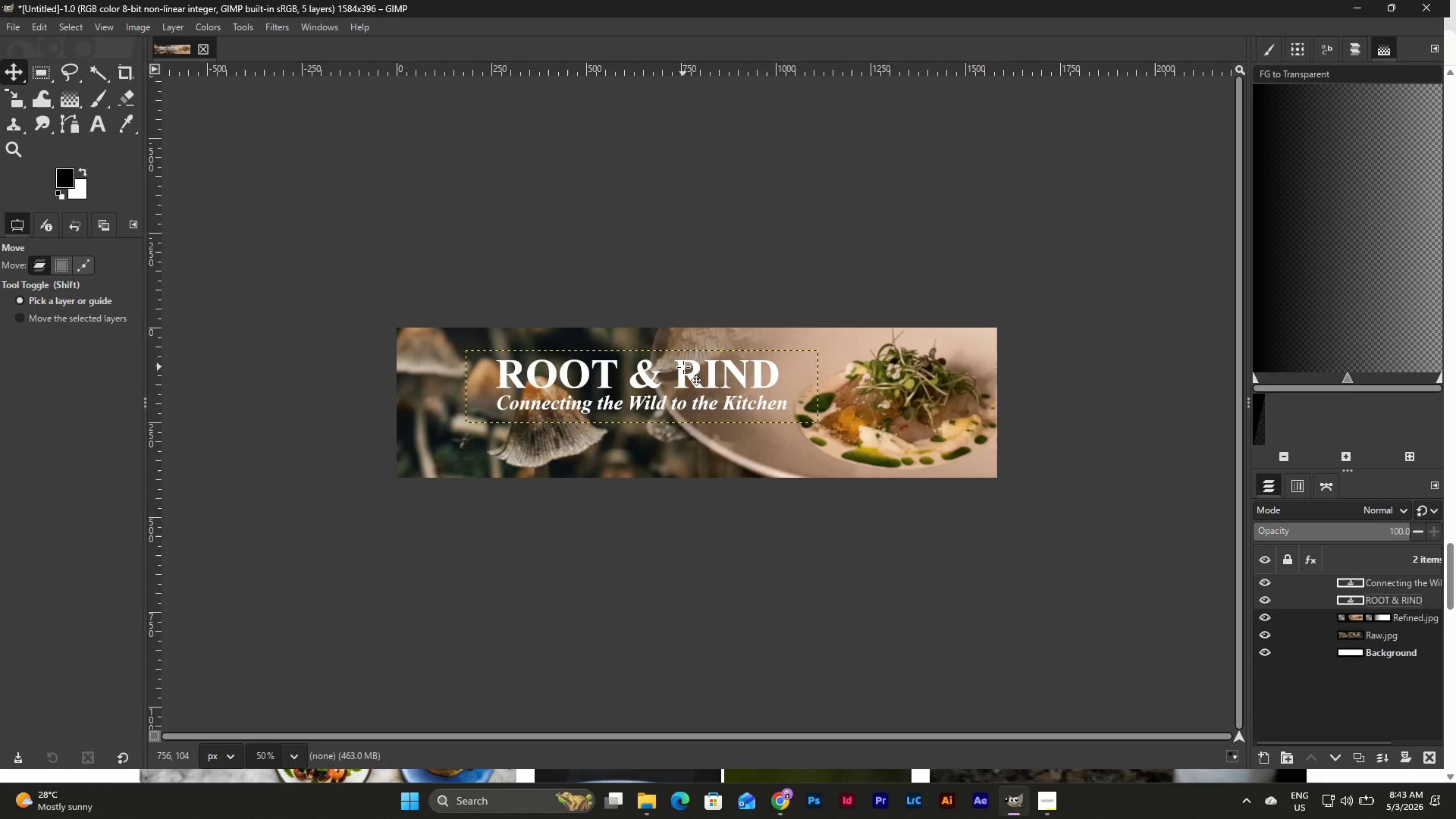 
left_click([683, 367])
 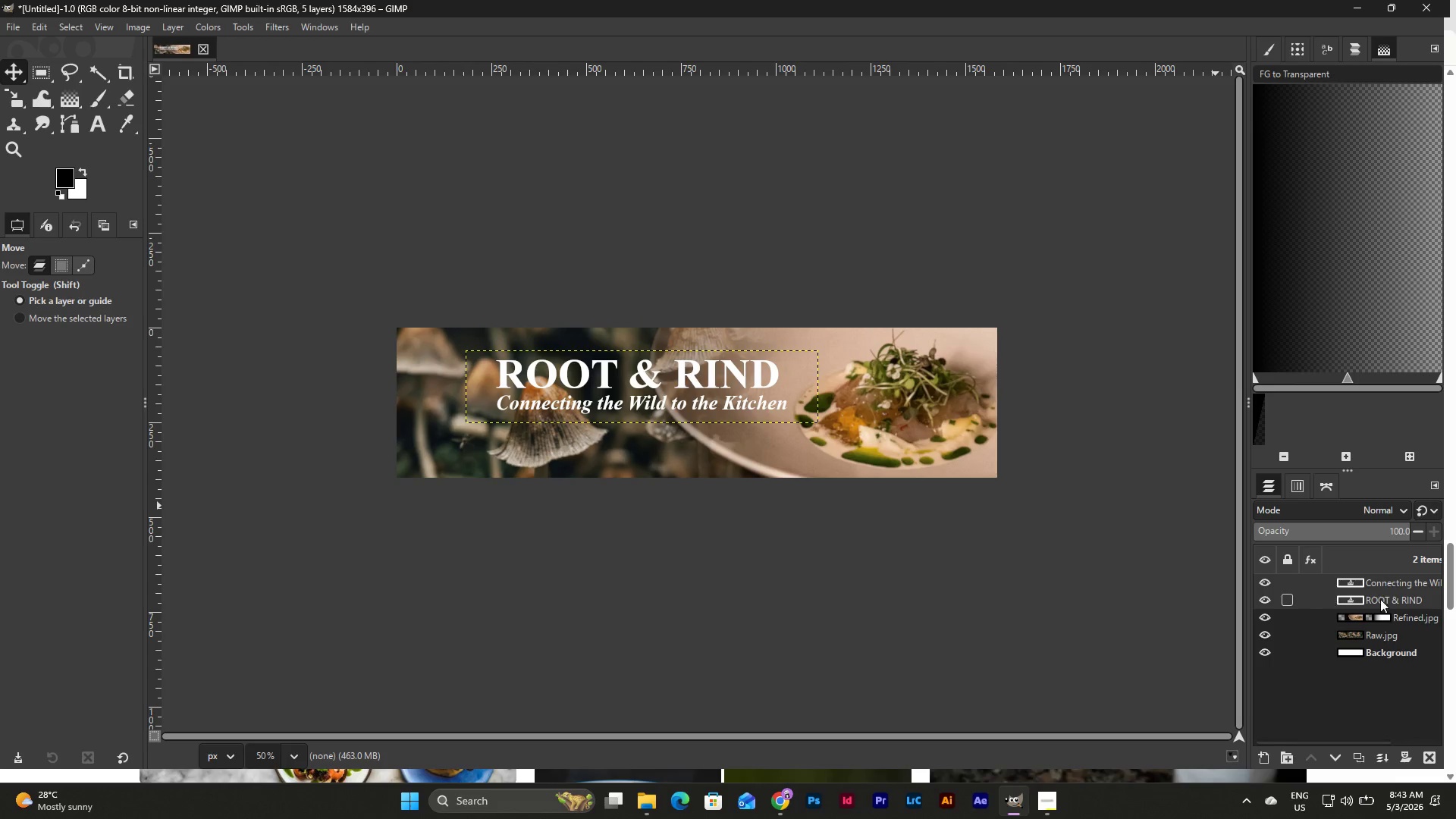 
left_click([1383, 579])
 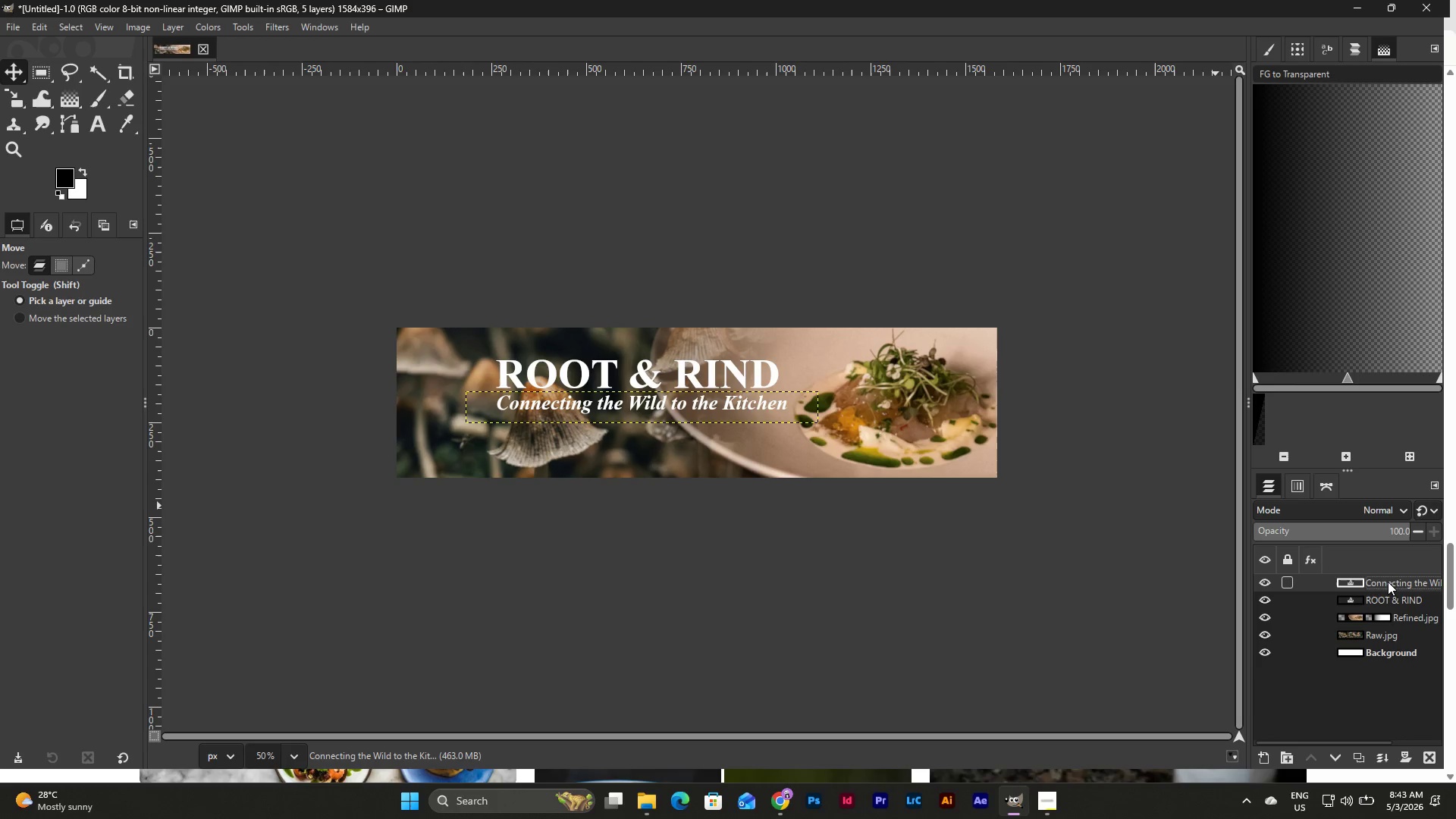 
hold_key(key=ShiftLeft, duration=0.92)
left_click([1388, 597])
 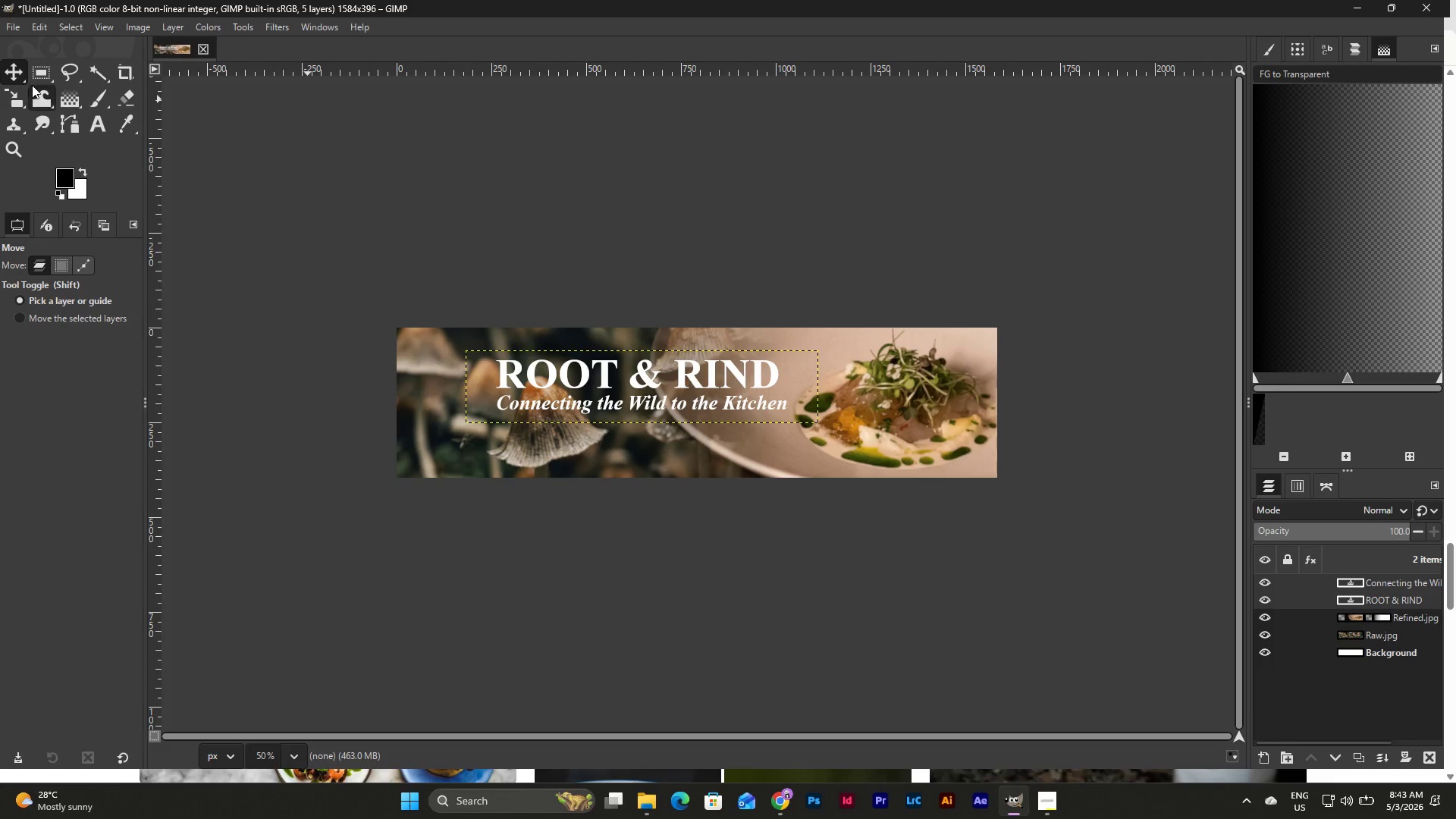 
left_click_drag(start_coordinate=[12, 69], to_coordinate=[95, 102])
 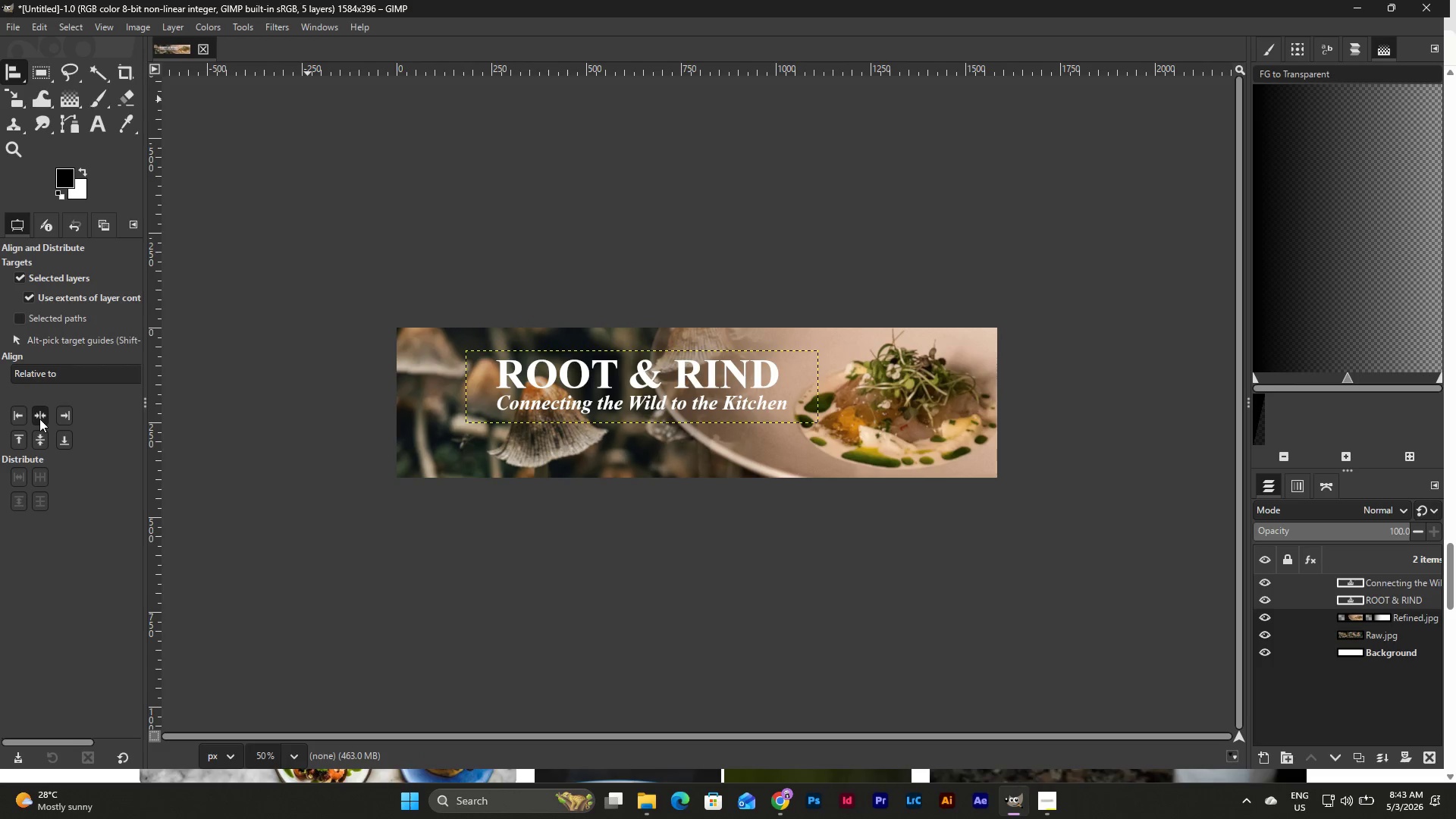 
left_click([39, 419])
 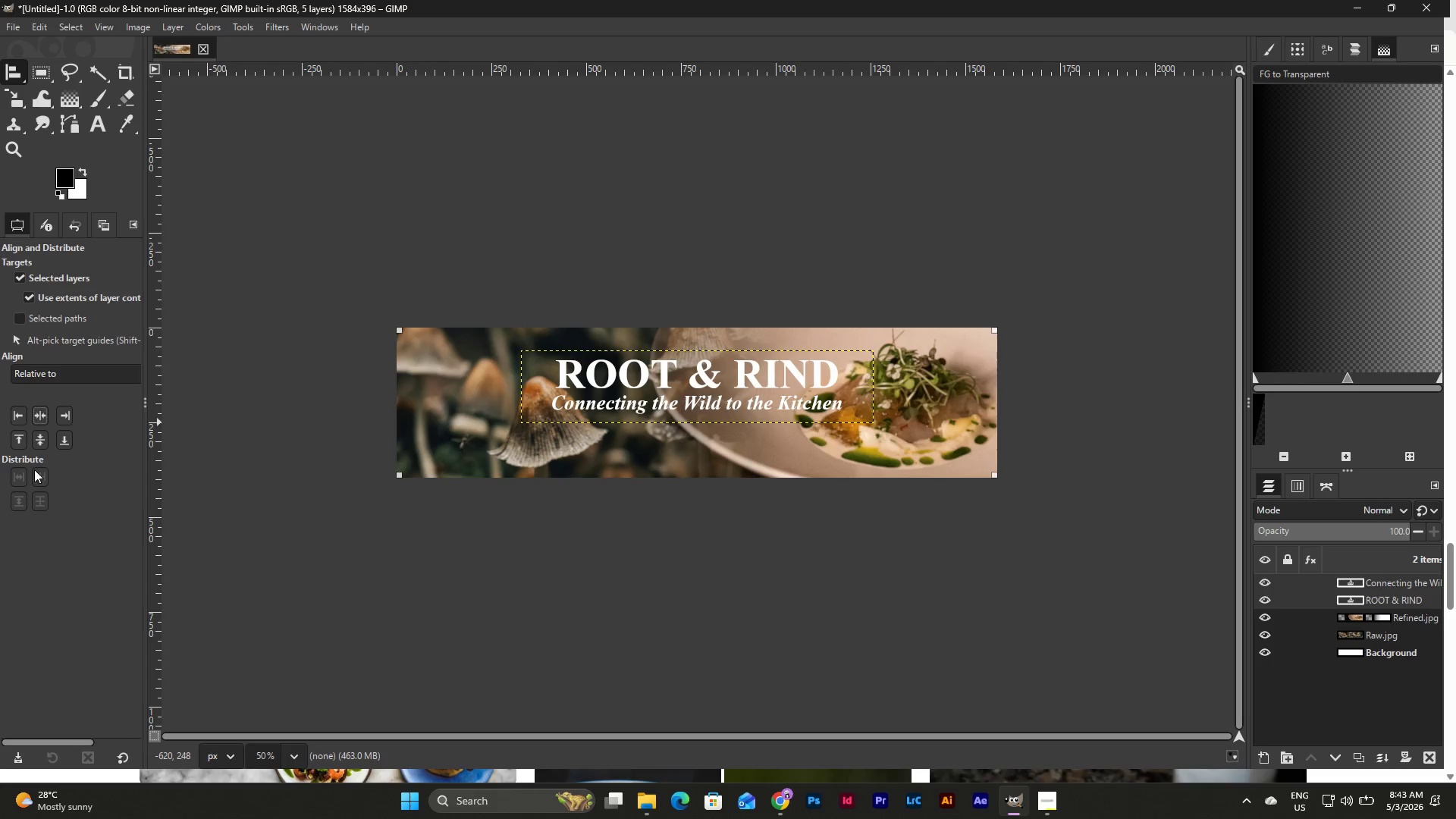 
left_click([80, 372])
 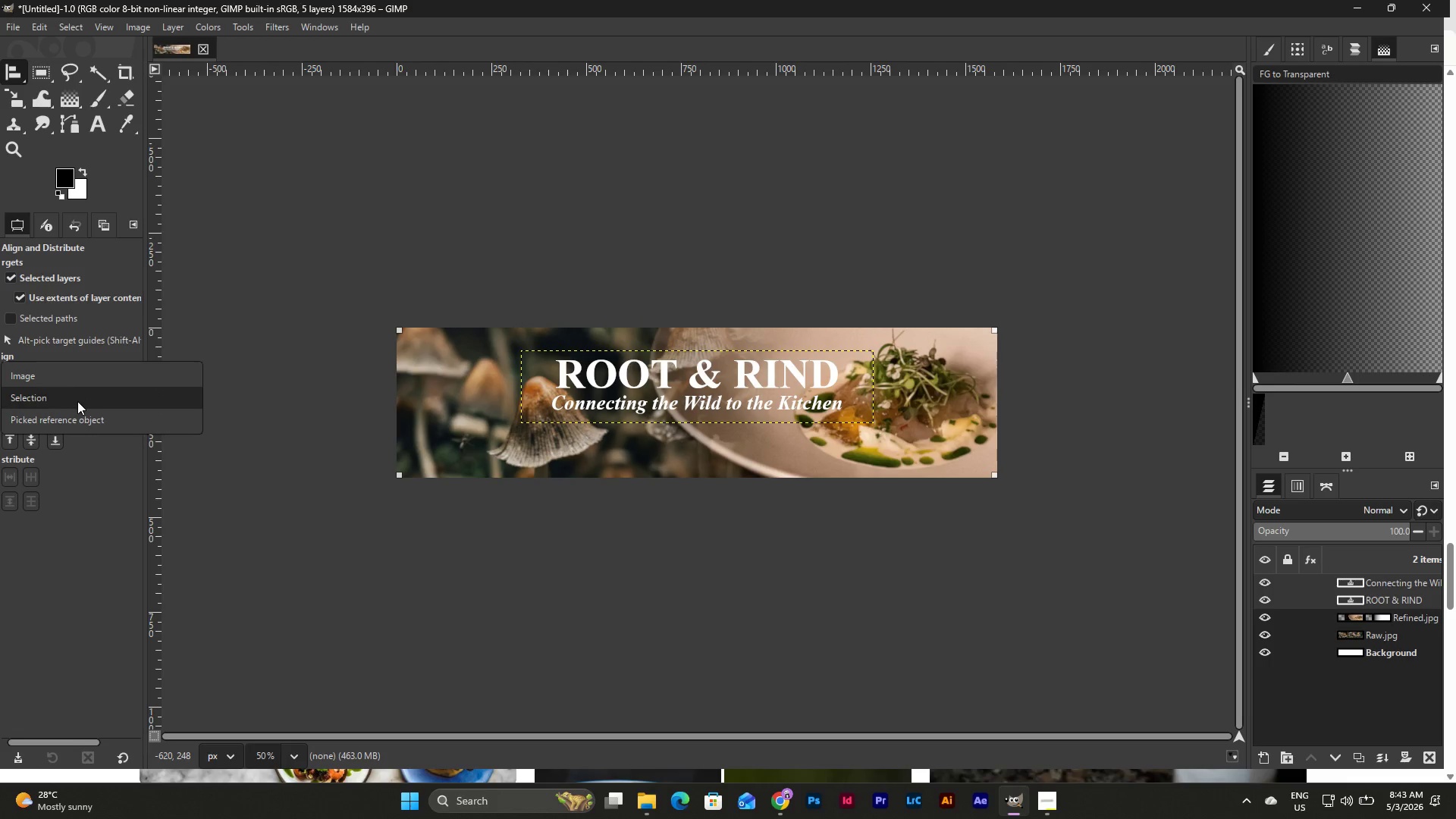 
left_click([77, 401])
 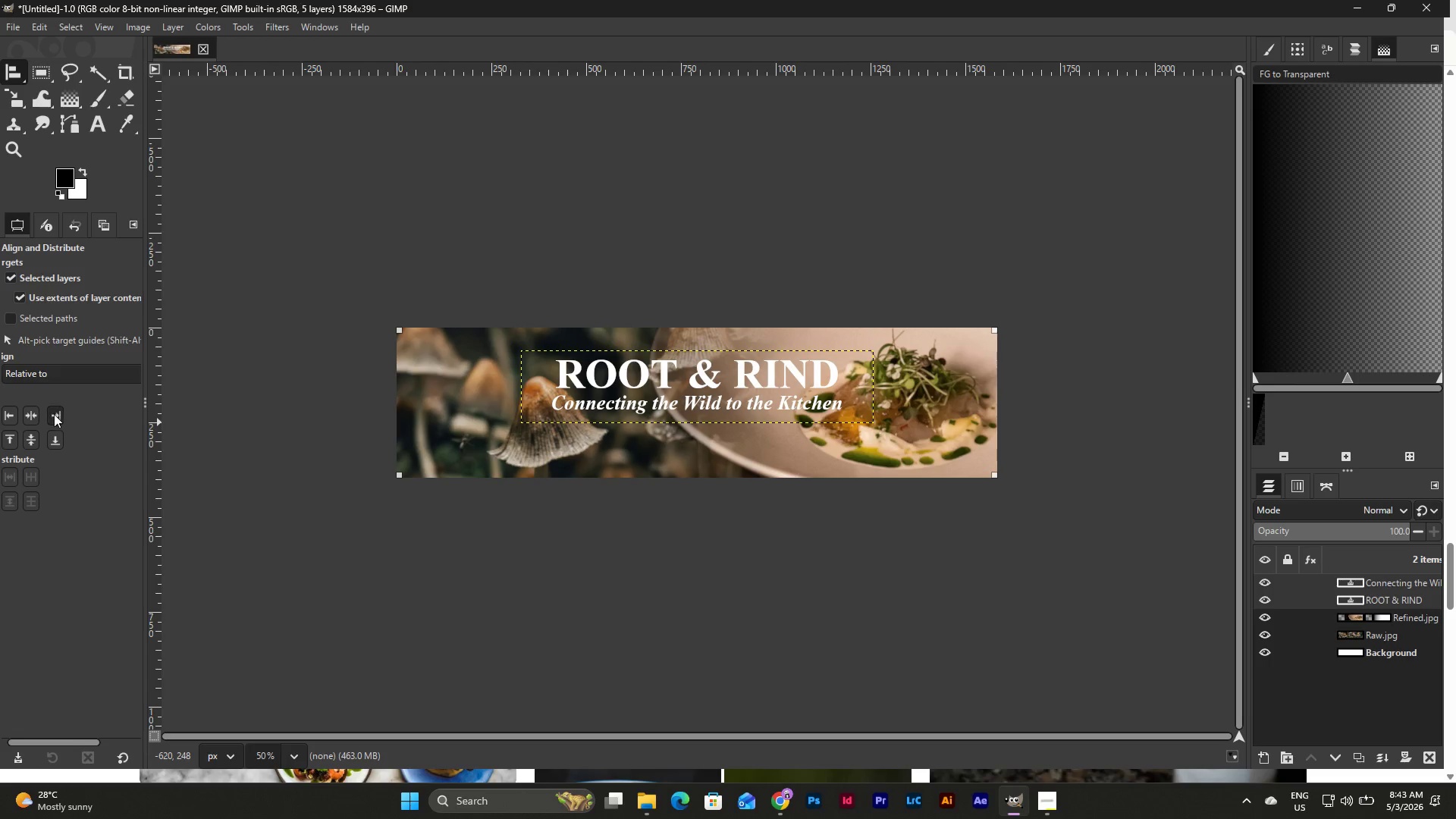 
left_click([34, 417])
 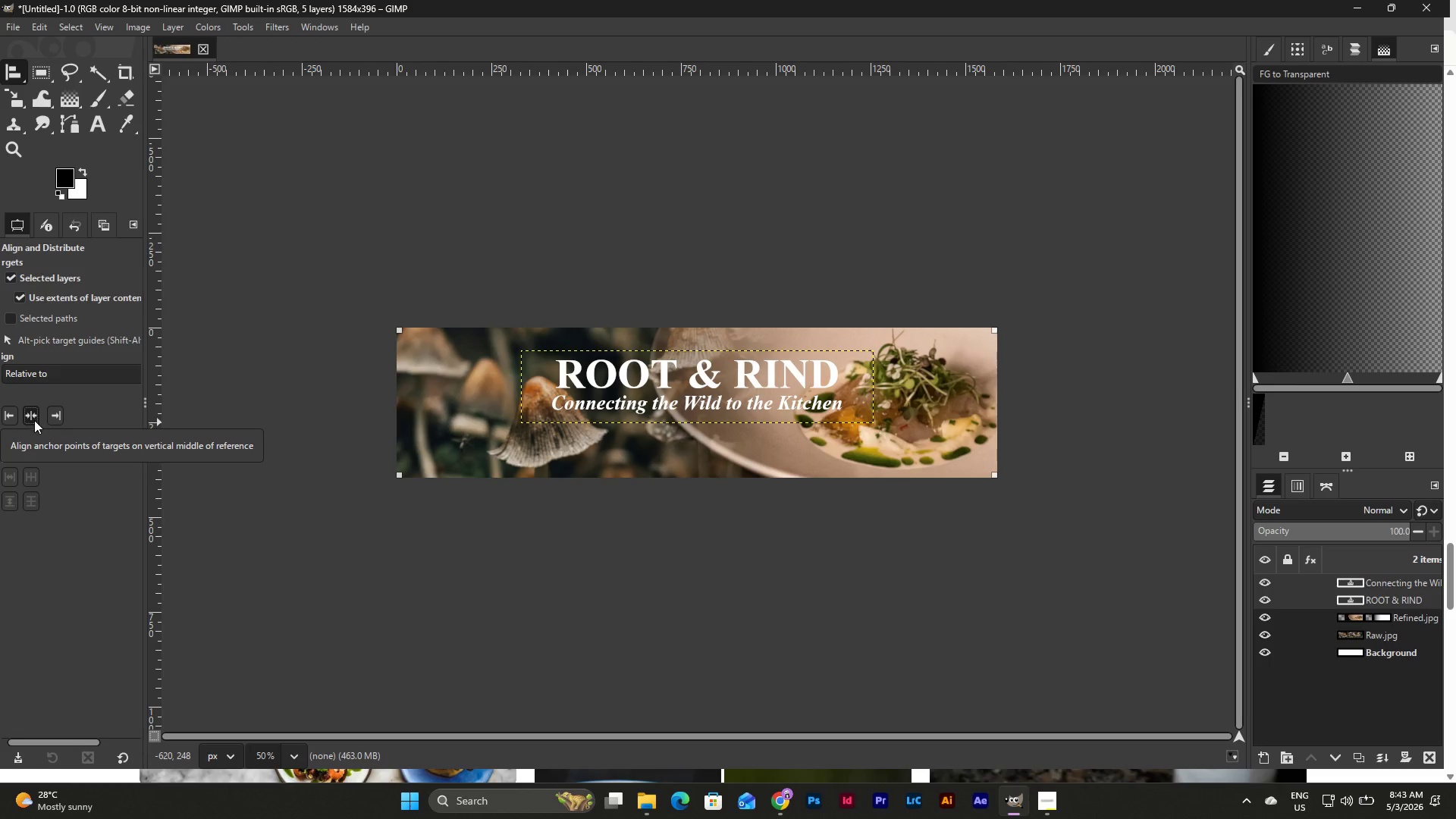 
left_click([28, 408])
 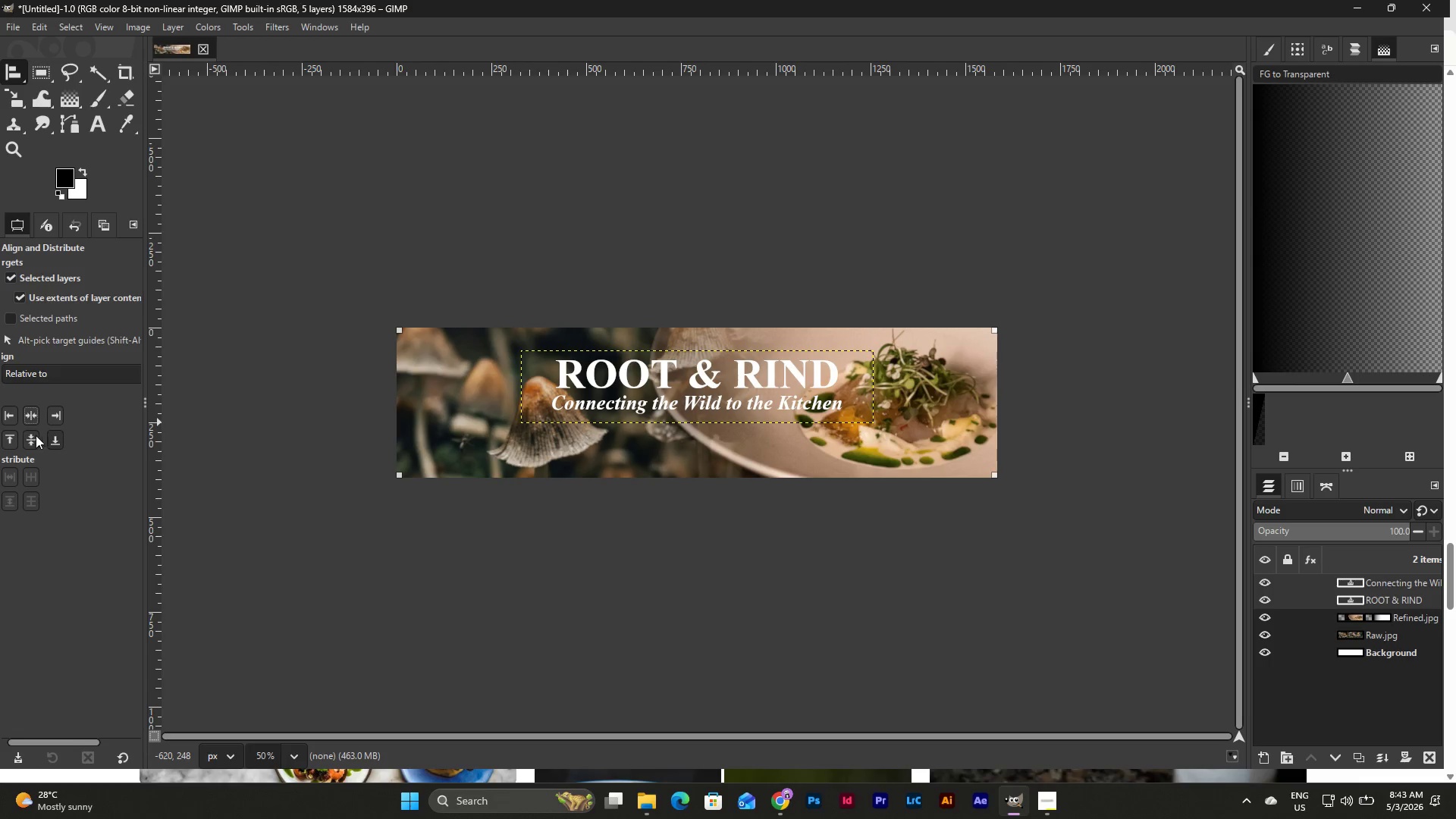 
left_click([29, 443])
 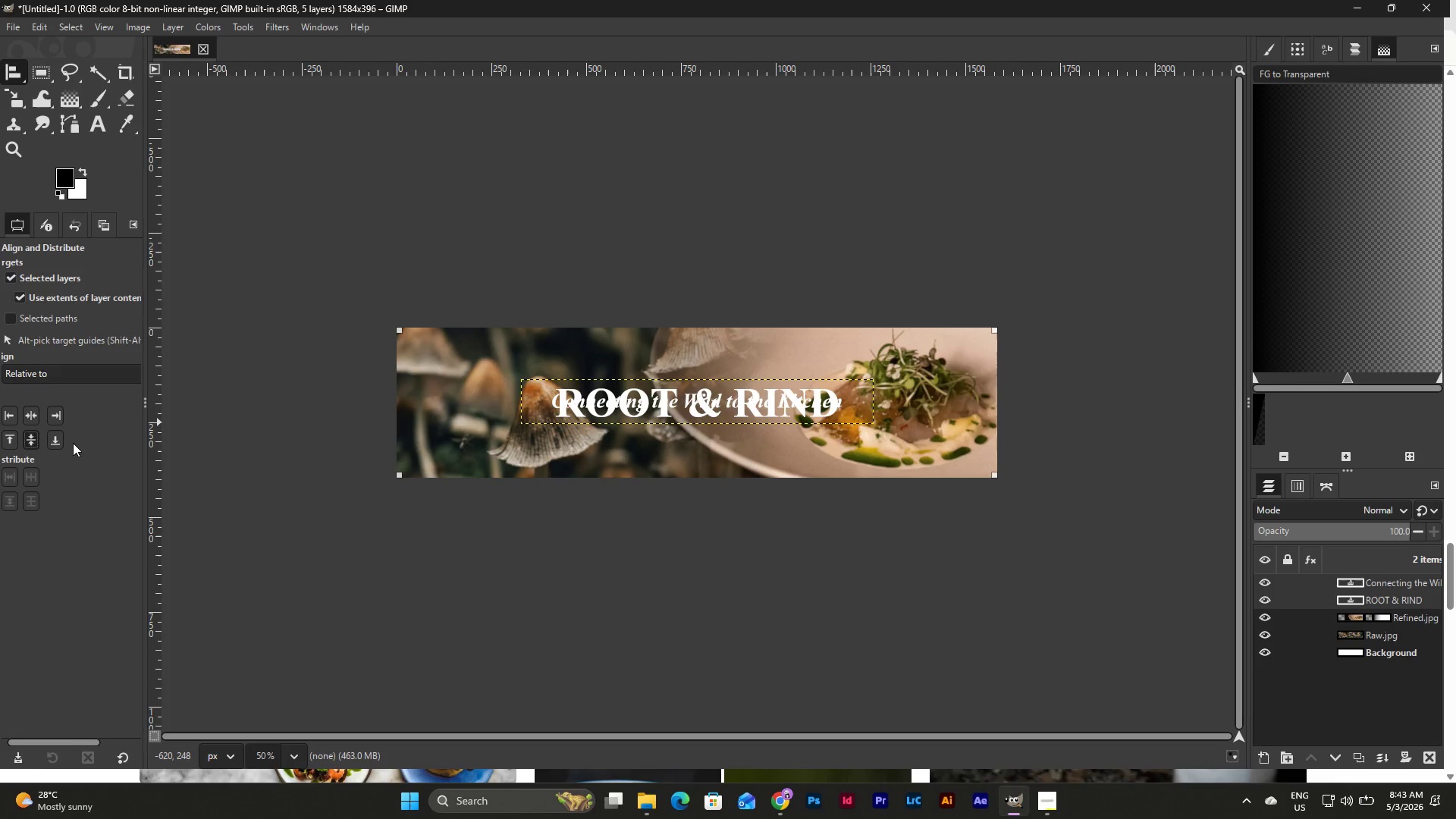 
key(Control+Z)
 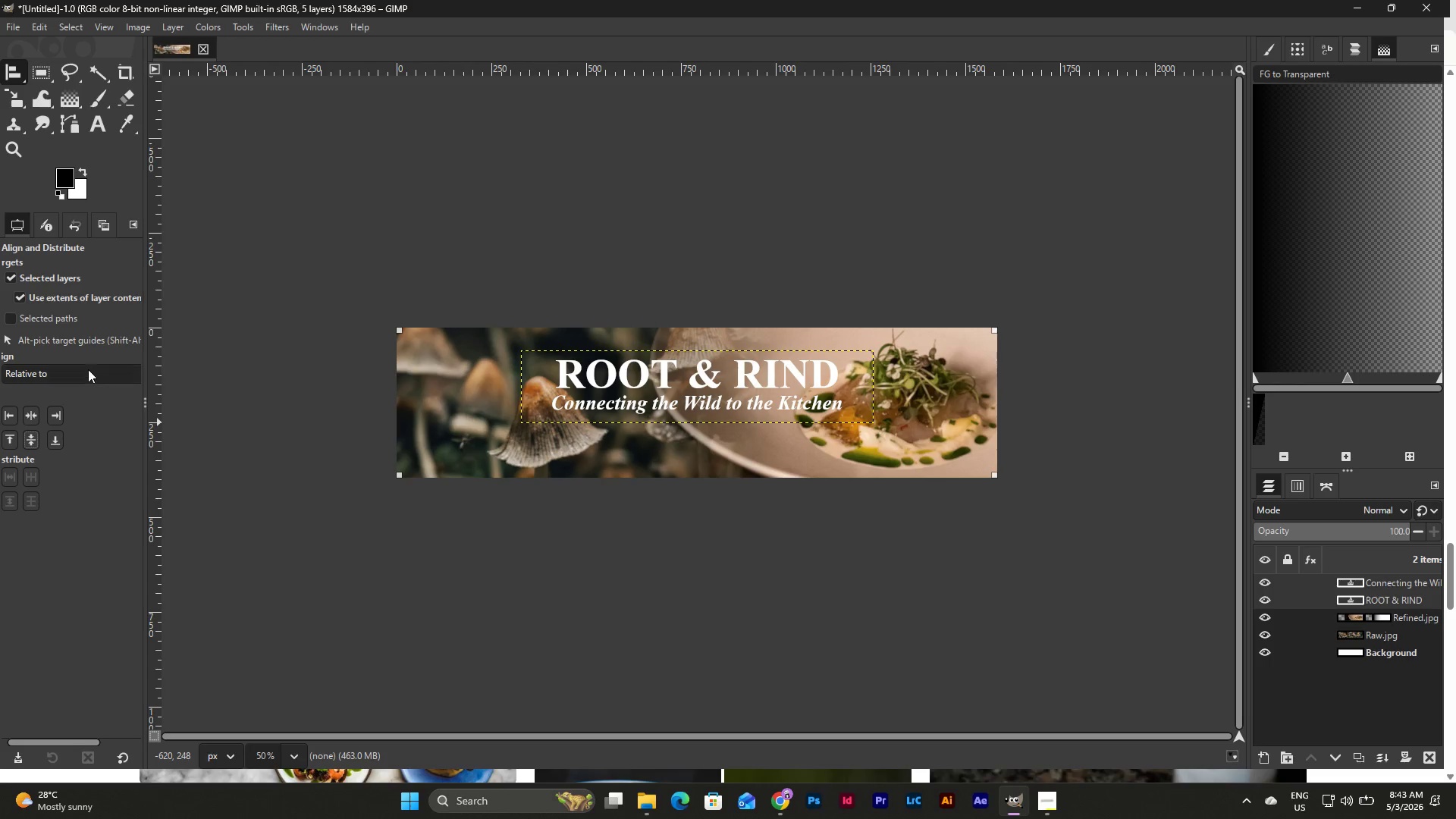 
left_click([88, 369])
 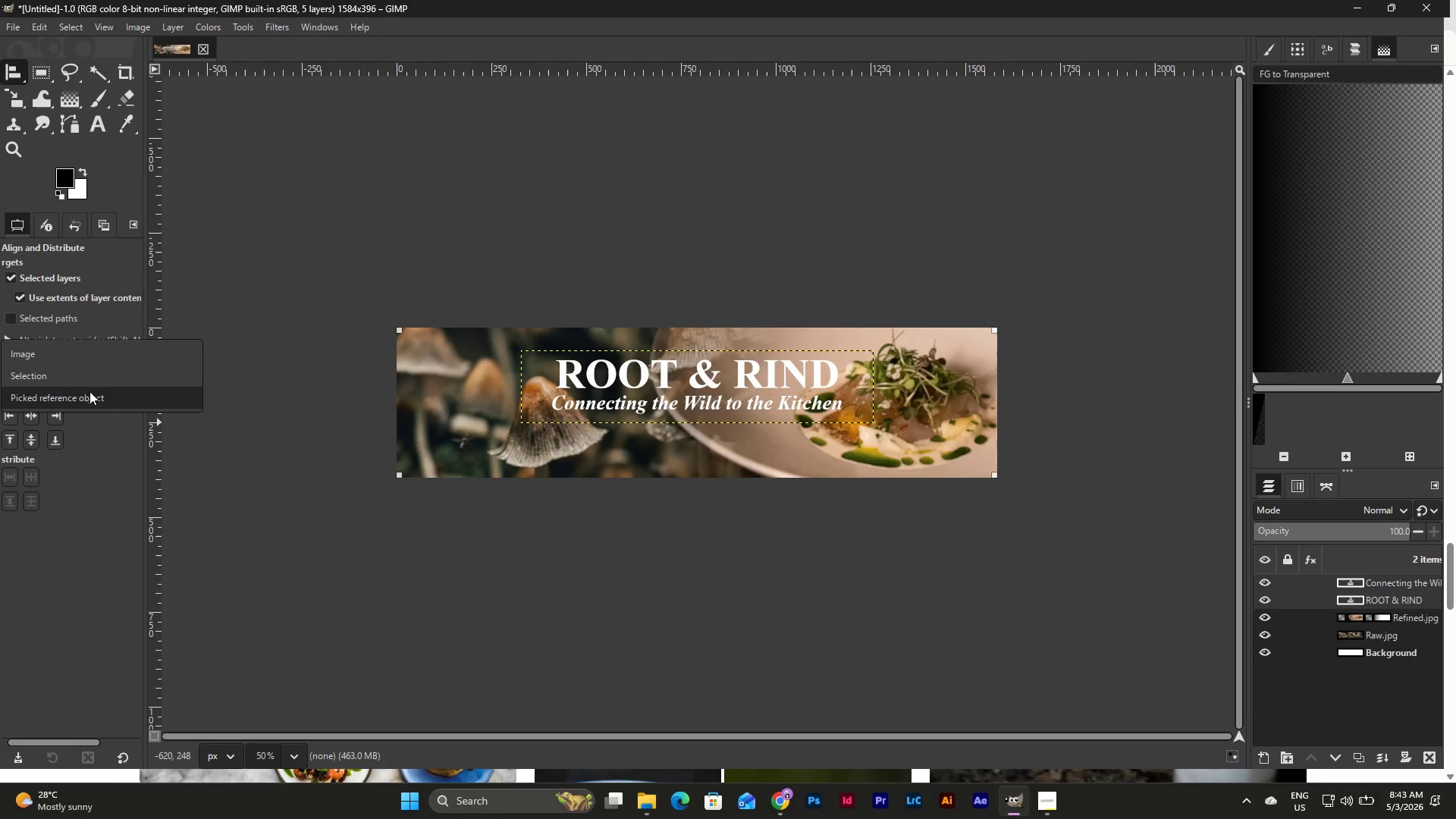 
left_click([90, 394])
 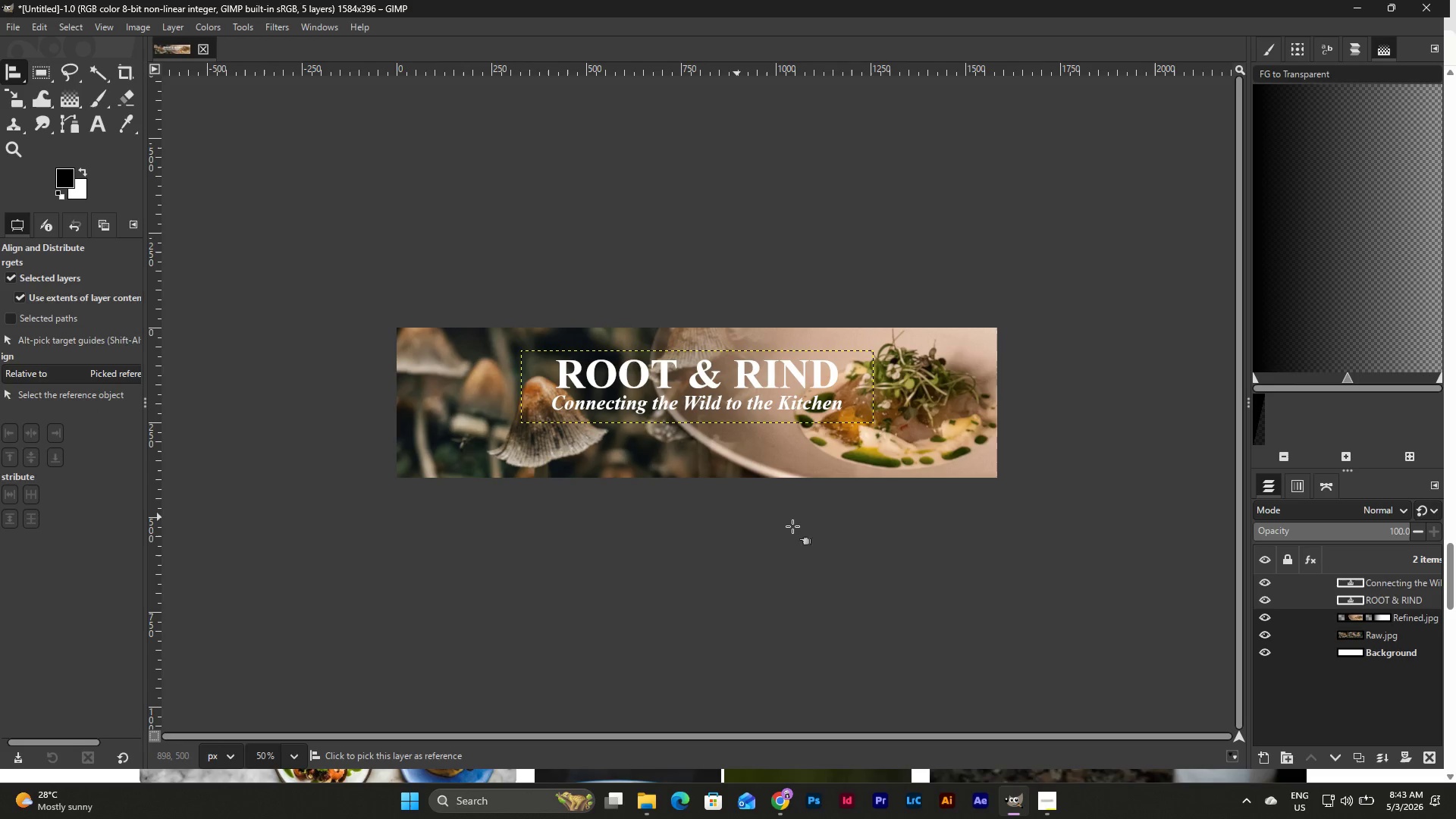 
left_click([1376, 701])
 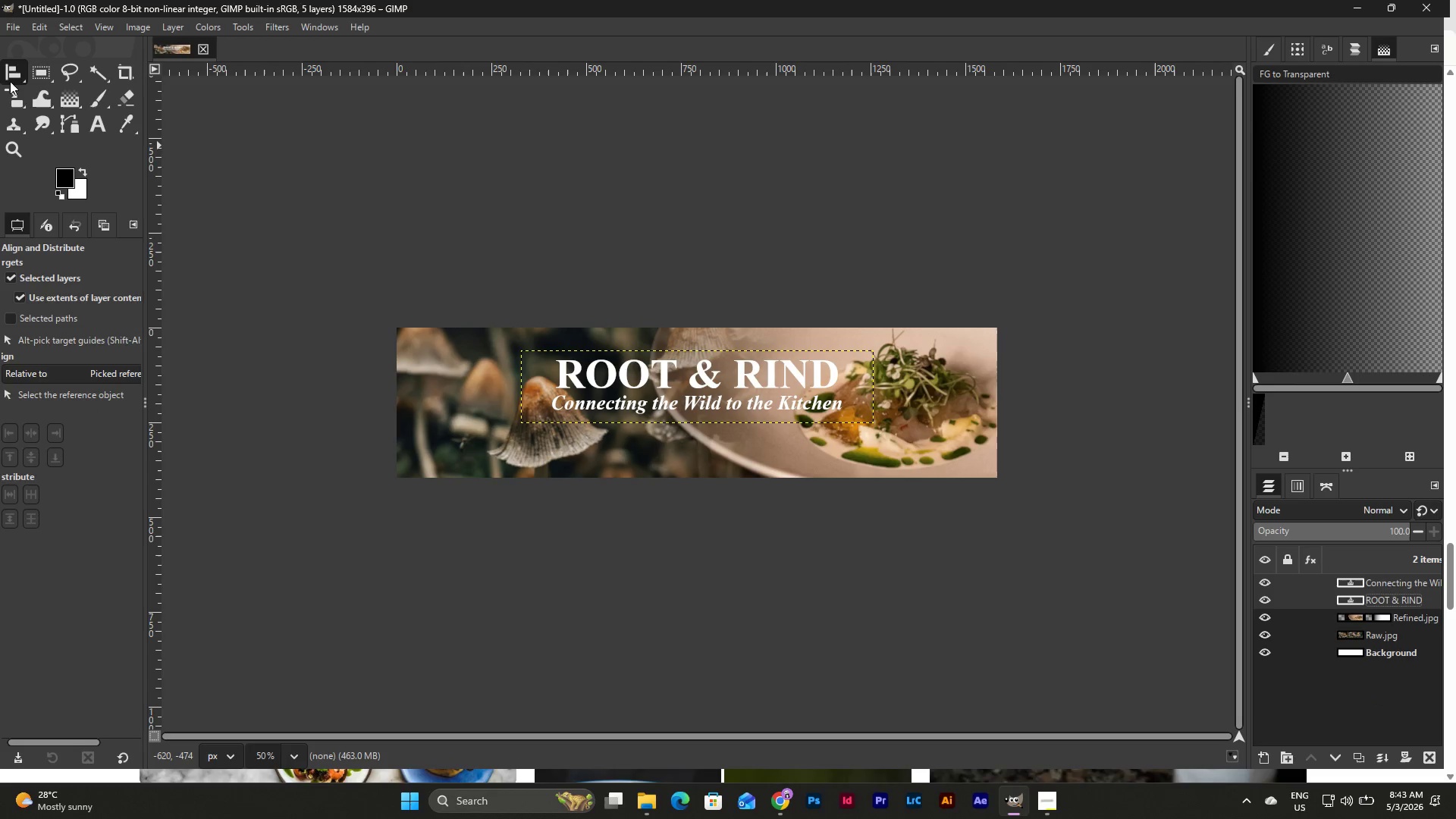 
left_click([76, 82])
 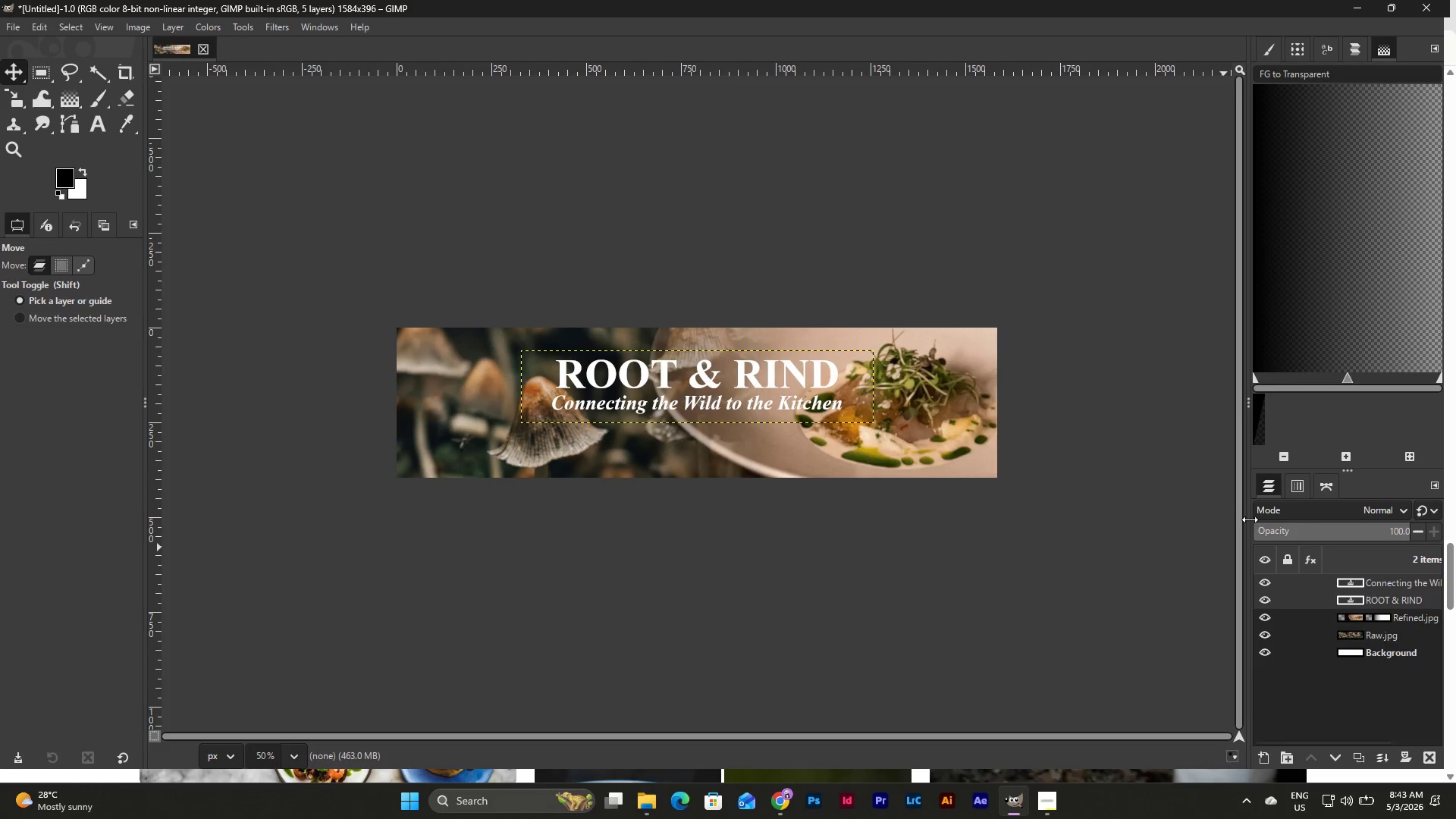 
left_click([1387, 706])
 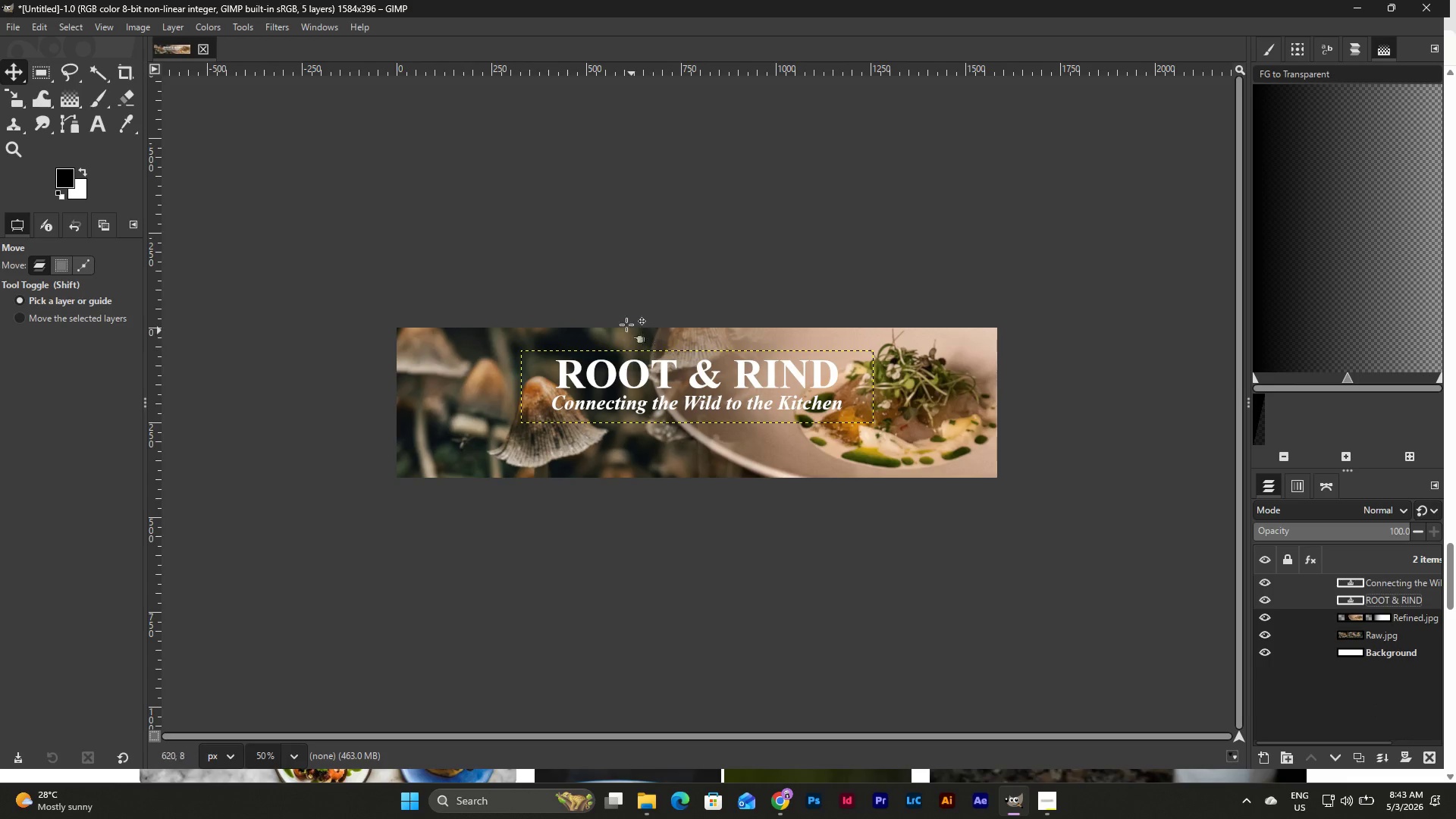 
left_click_drag(start_coordinate=[588, 281], to_coordinate=[607, 304])
 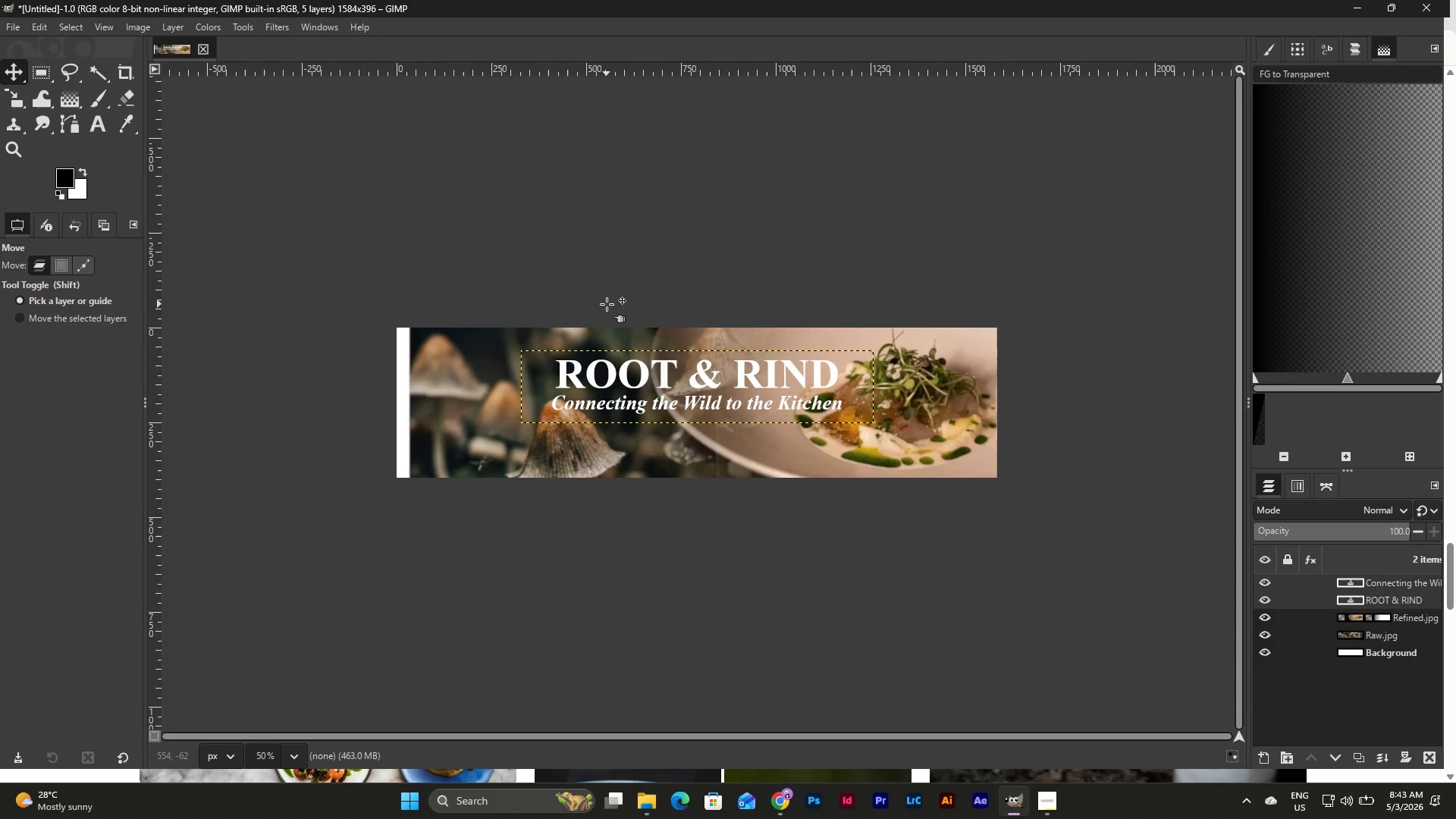 
key(Control+Z)
 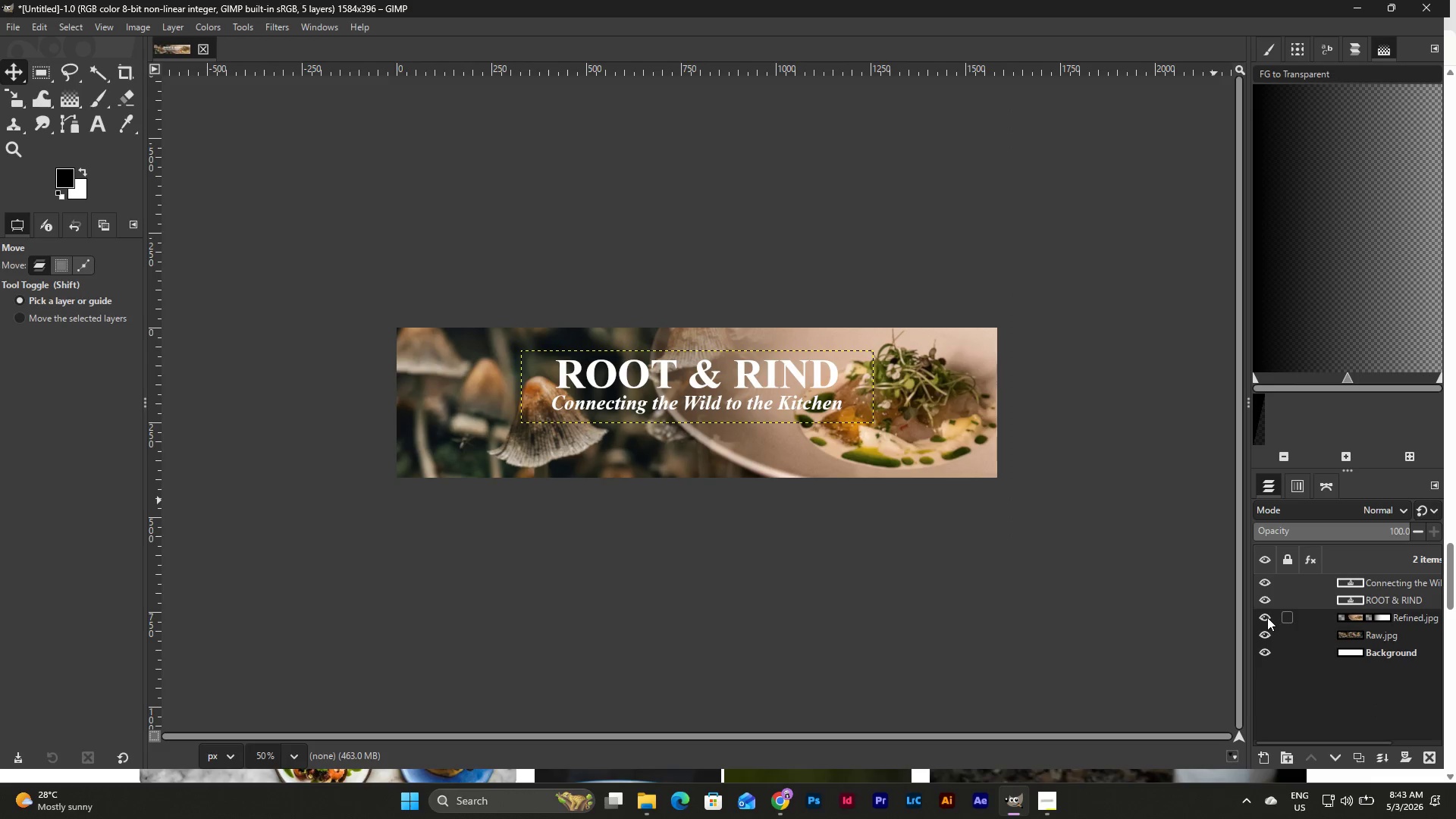 
double_click([1266, 628])
 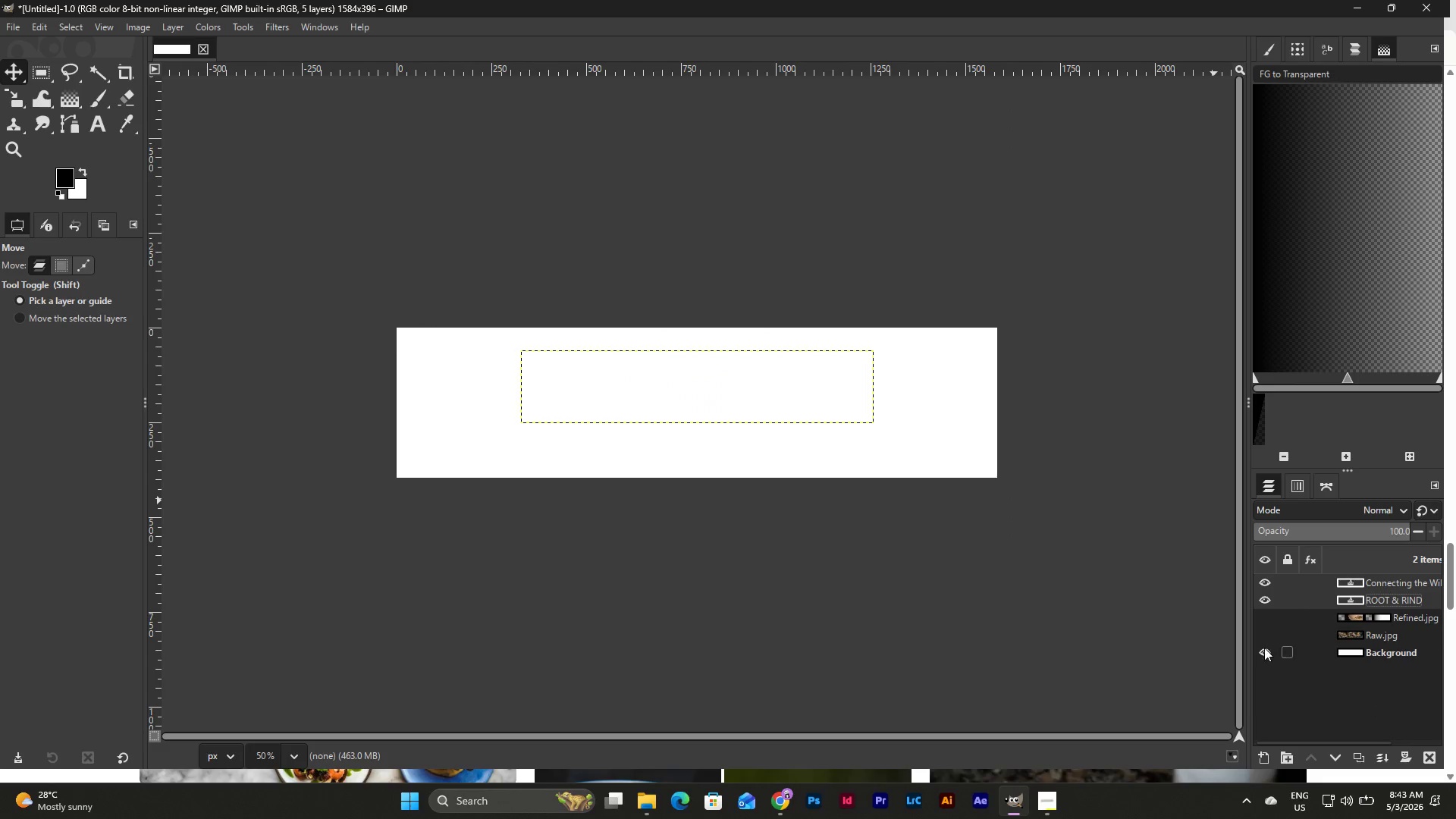 
triple_click([1265, 649])
 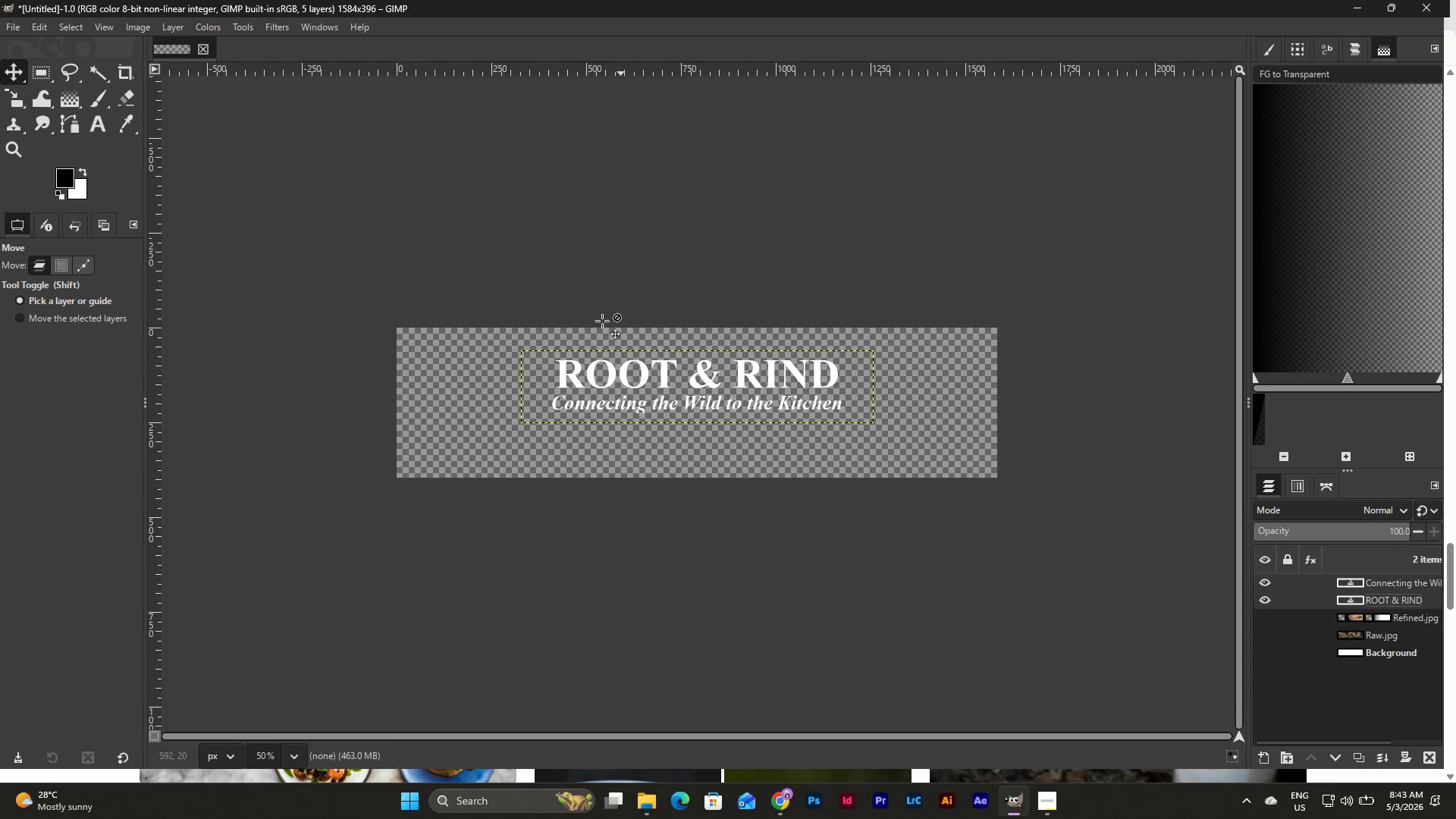 
left_click_drag(start_coordinate=[541, 268], to_coordinate=[824, 550])
 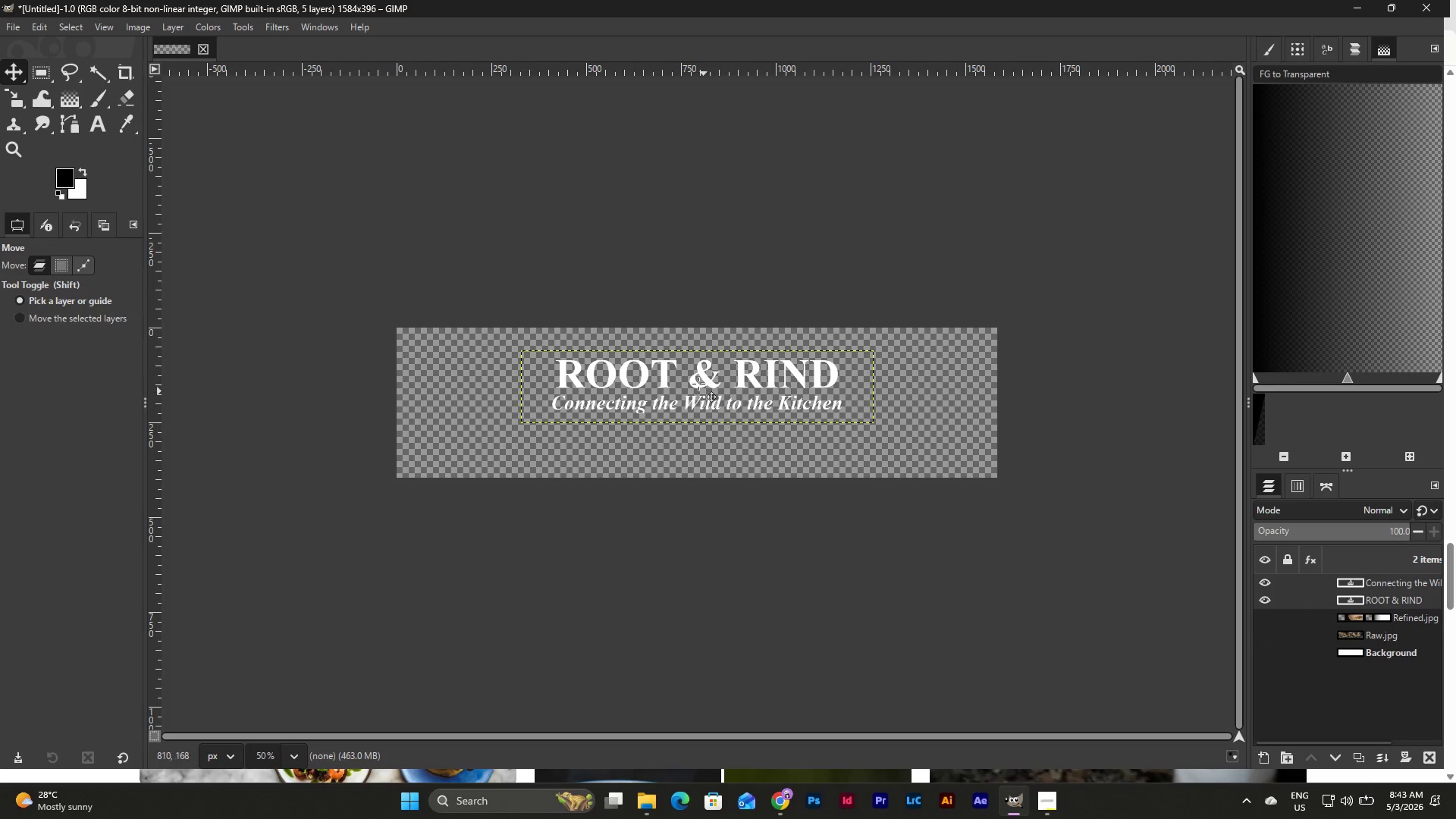 
left_click_drag(start_coordinate=[698, 383], to_coordinate=[689, 383])
 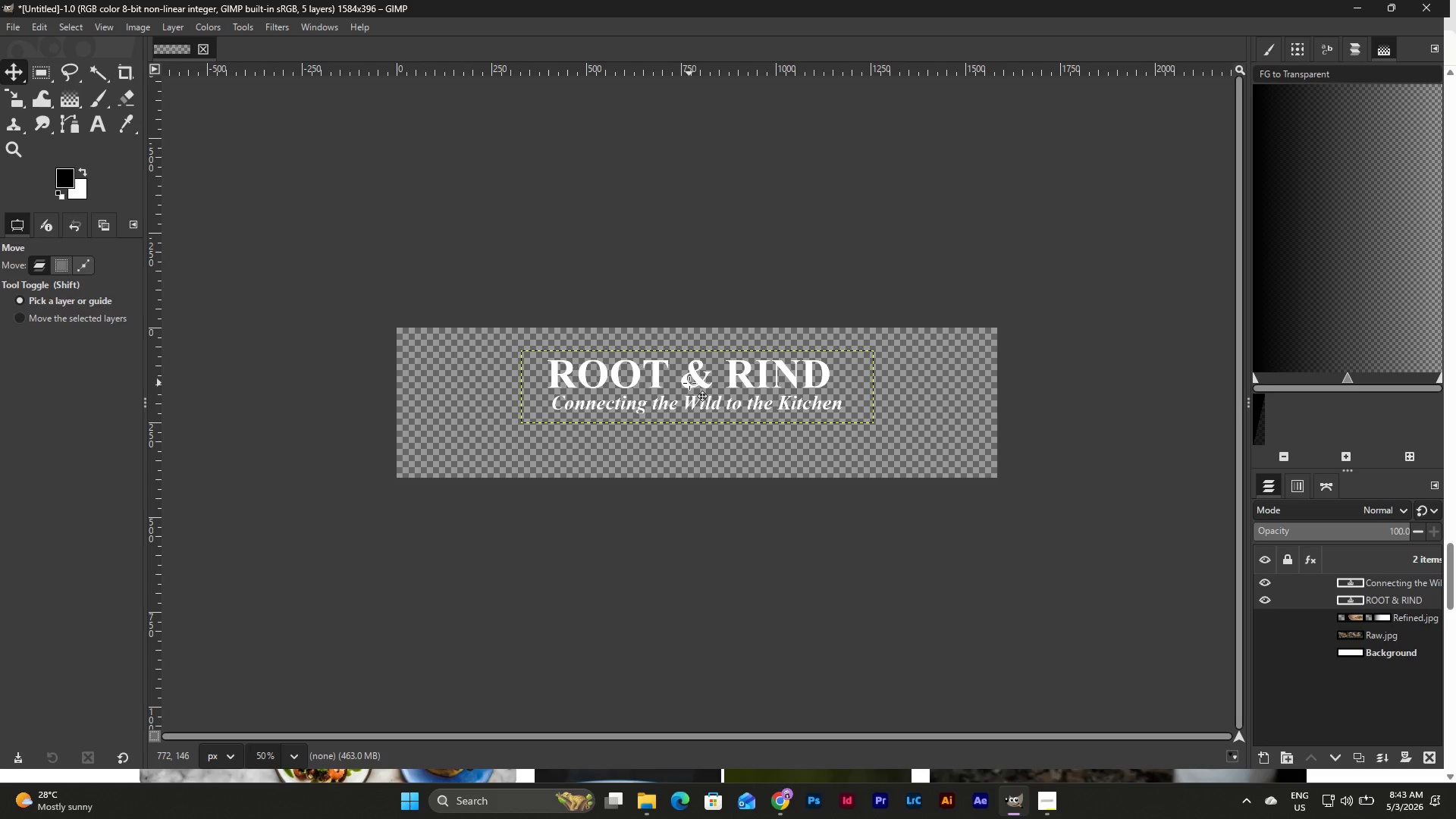 
key(Control+Z)
 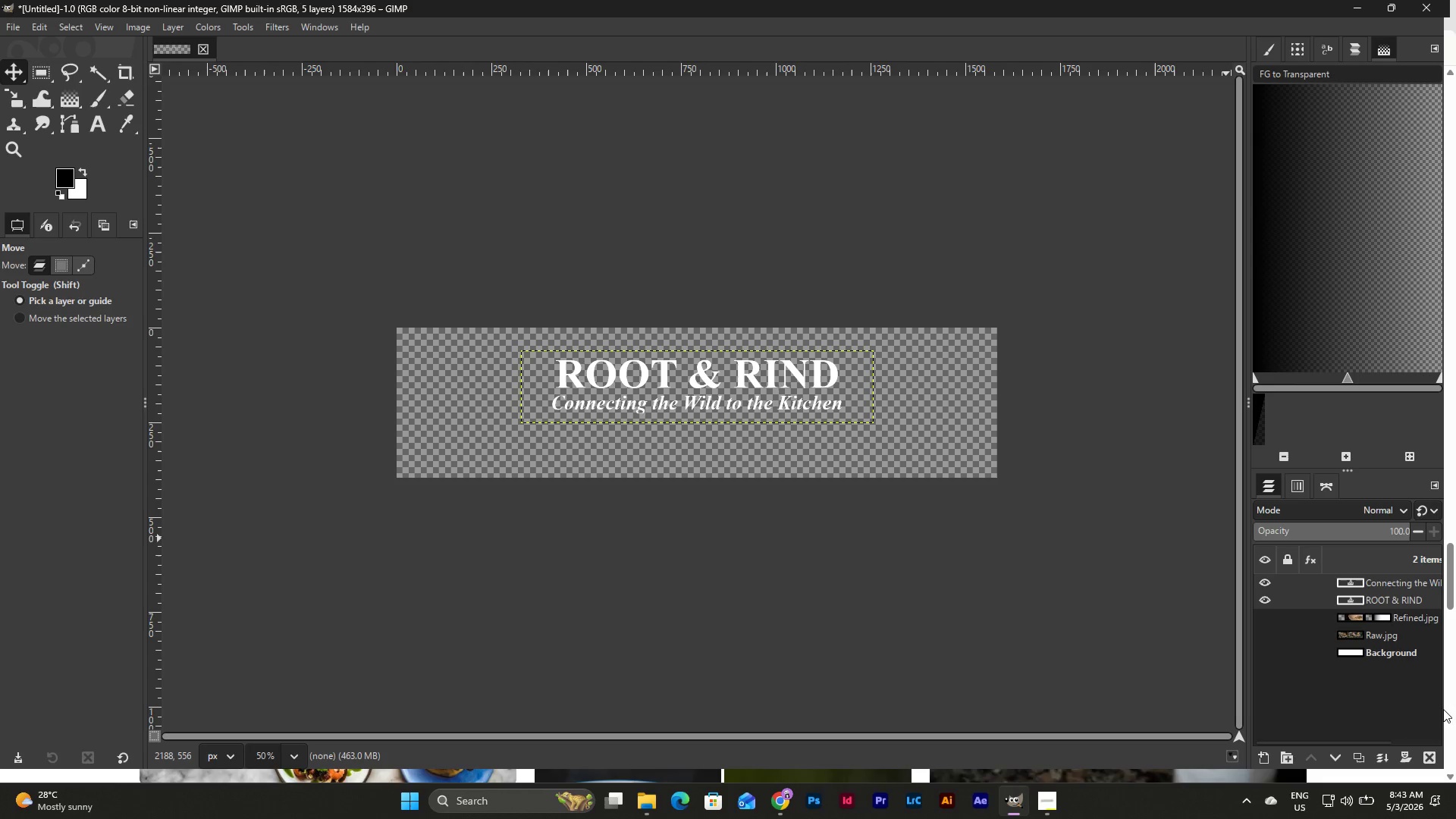 
left_click([1335, 676])
 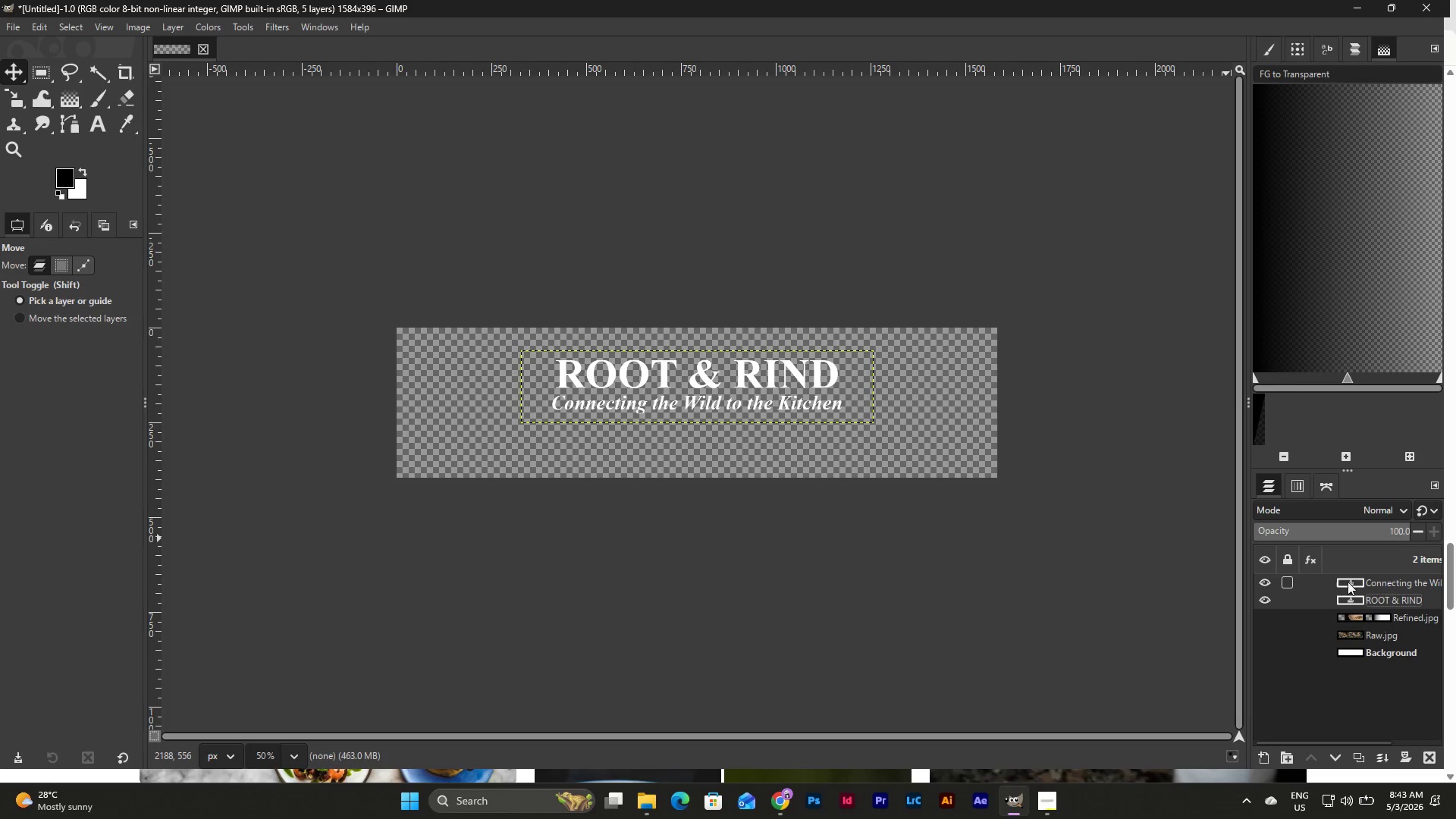 
left_click([1329, 585])
 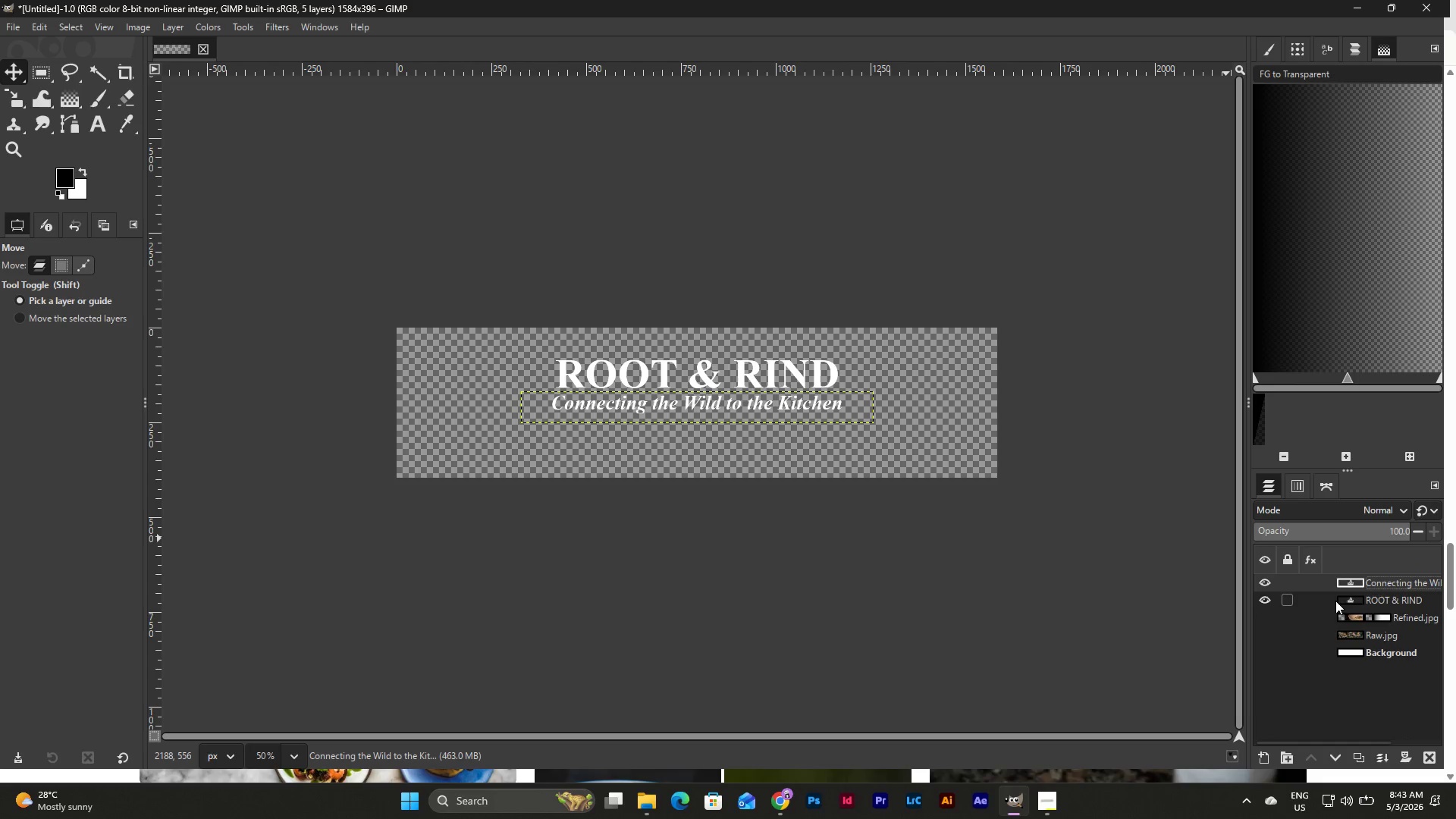 
hold_key(key=ShiftLeft, duration=0.56)
left_click([1325, 601])
 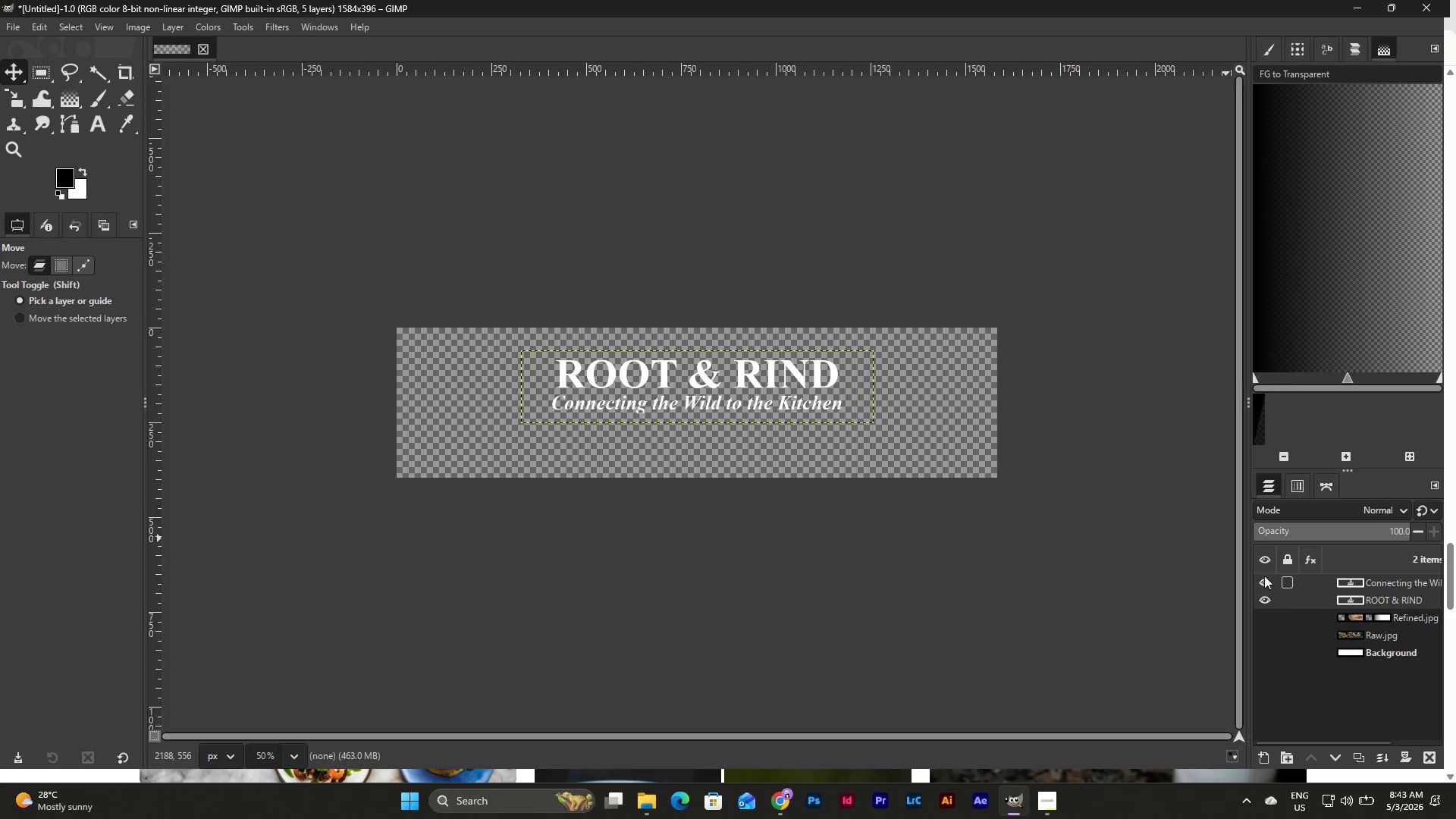 
hold_key(key=ShiftLeft, duration=2.42)
left_click_drag(start_coordinate=[711, 397], to_coordinate=[708, 403])
 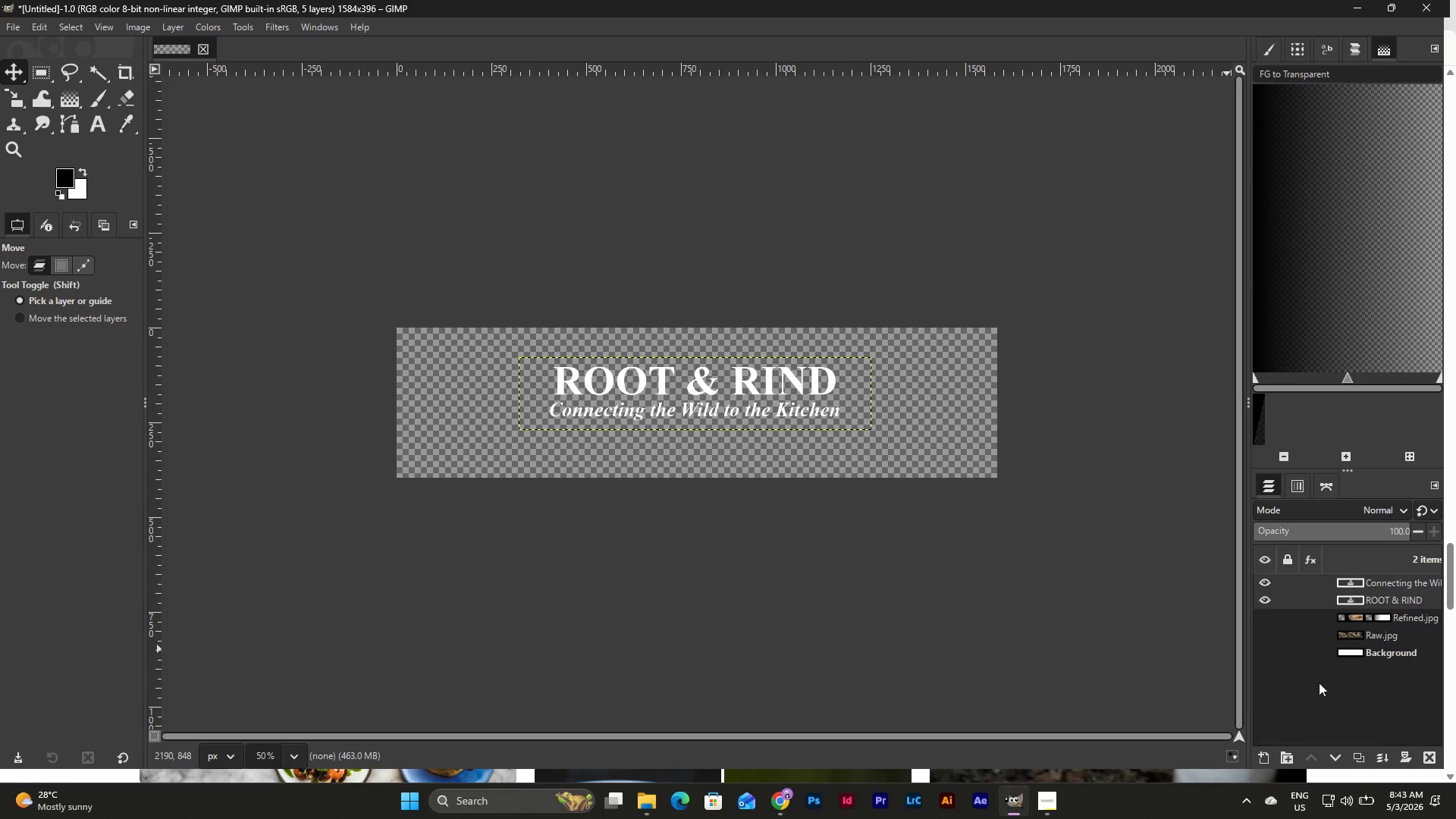 
left_click([1342, 686])
 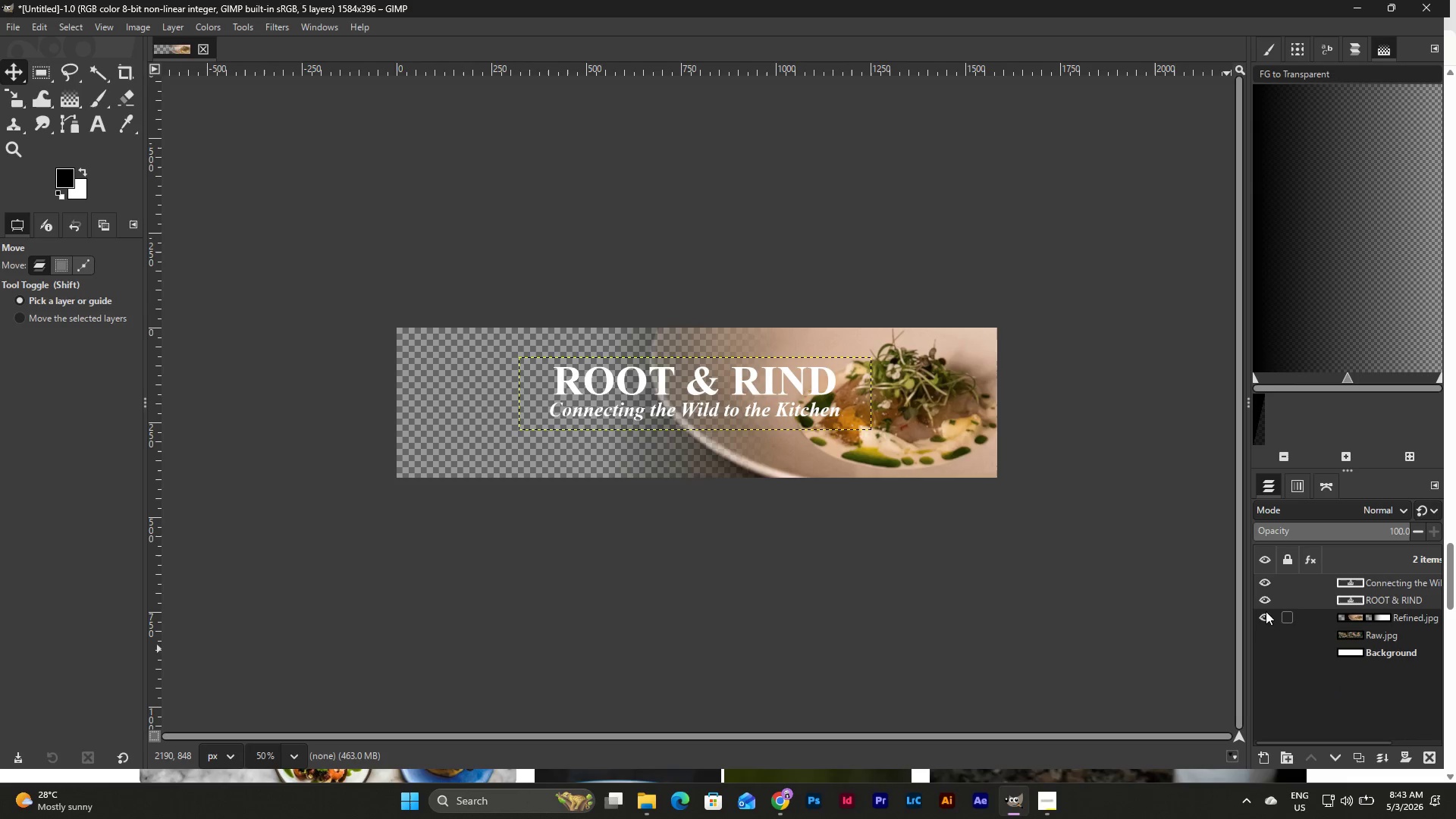 
double_click([1267, 635])
 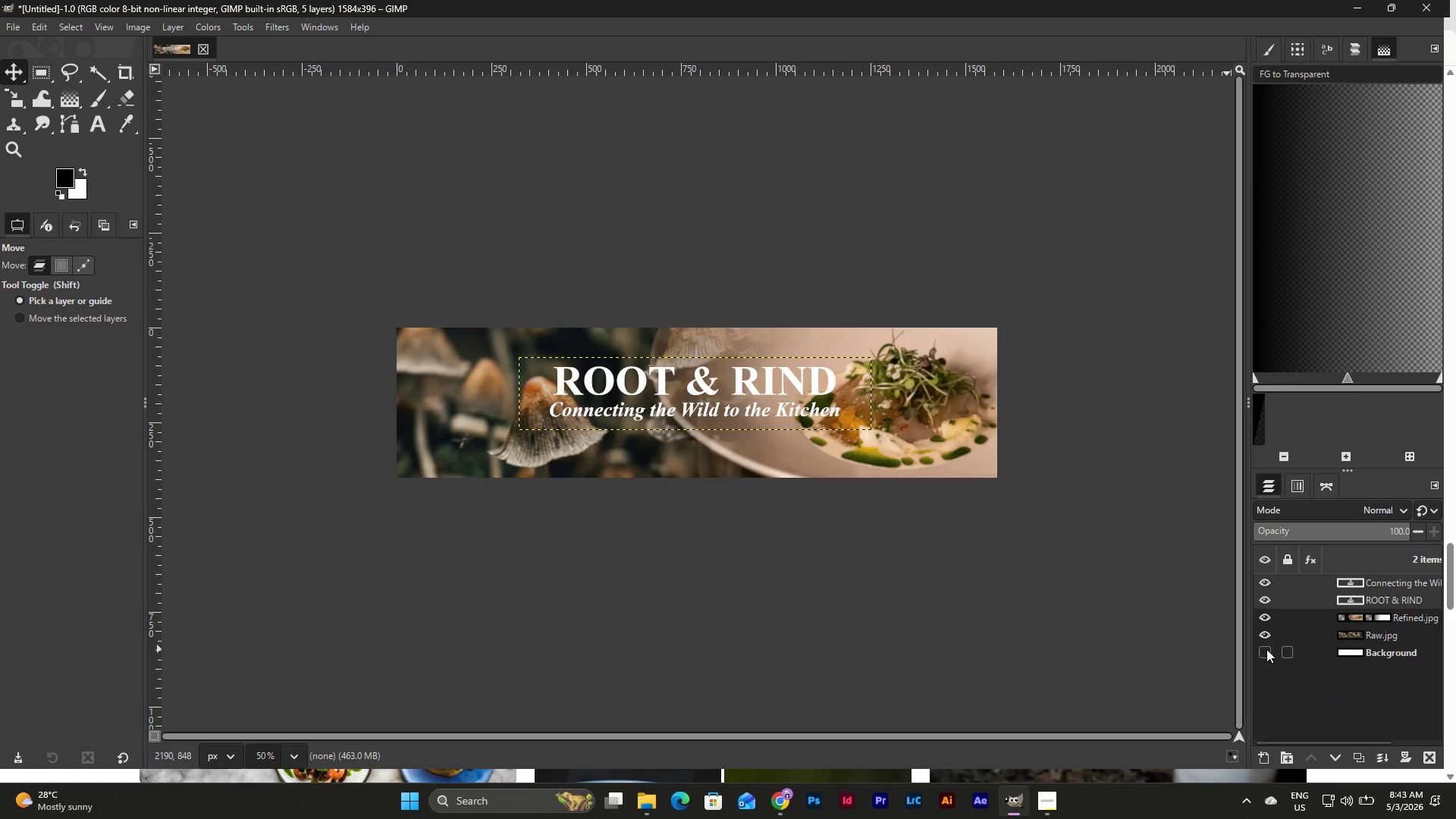 
triple_click([1267, 651])
 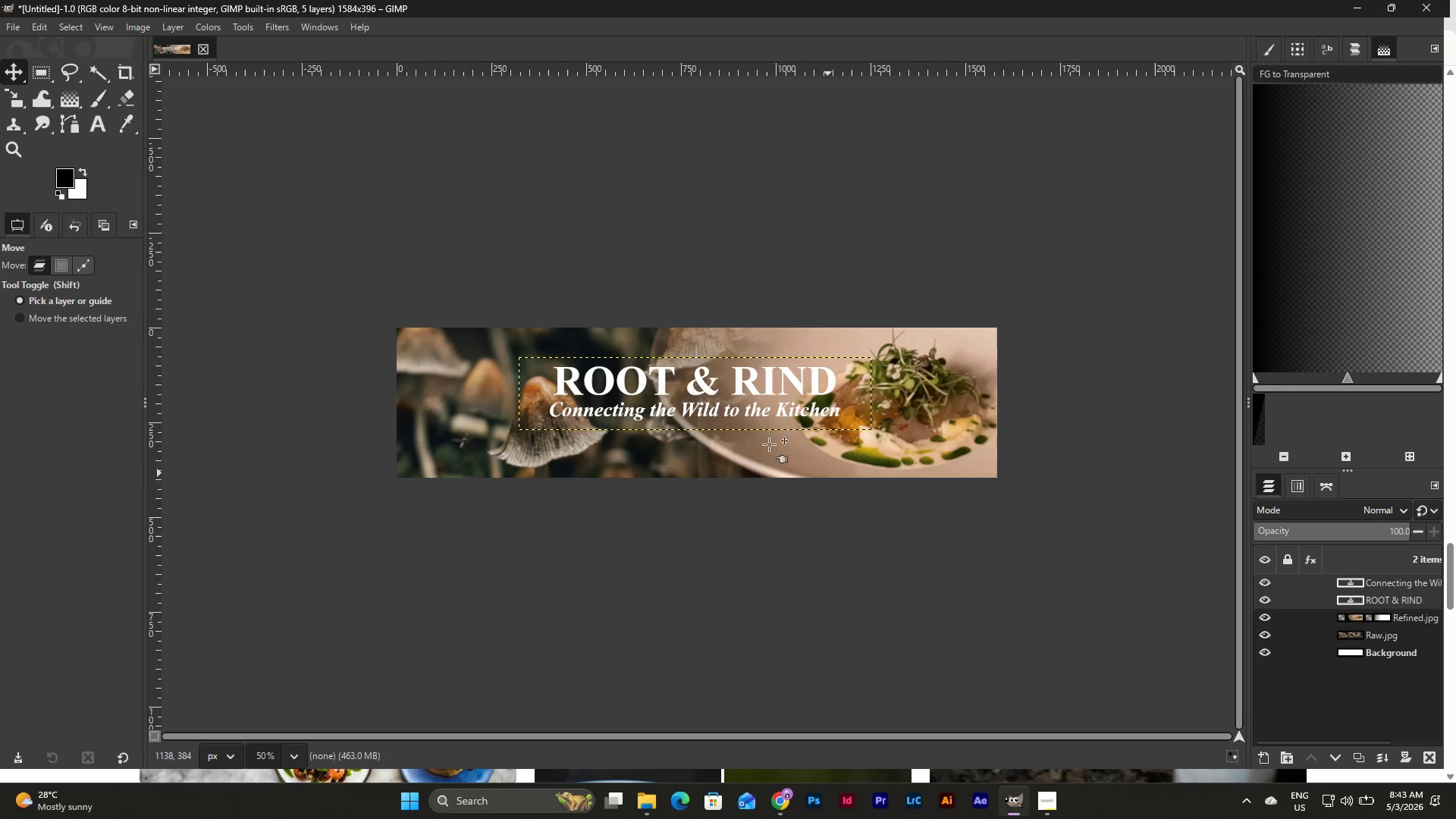 
hold_key(key=ShiftLeft, duration=9.75)
left_click_drag(start_coordinate=[686, 389], to_coordinate=[689, 396])
 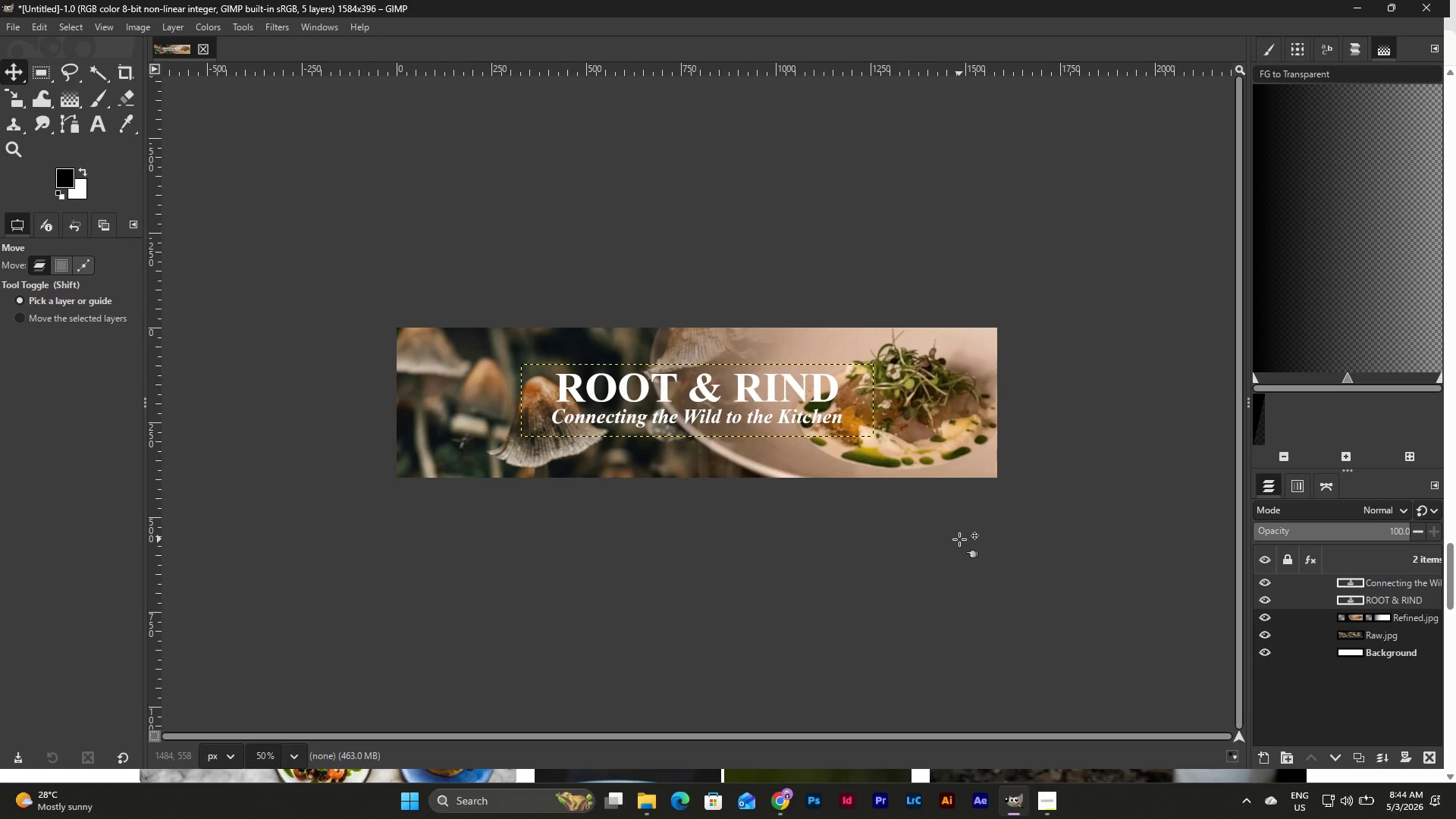 
left_click([959, 539])
 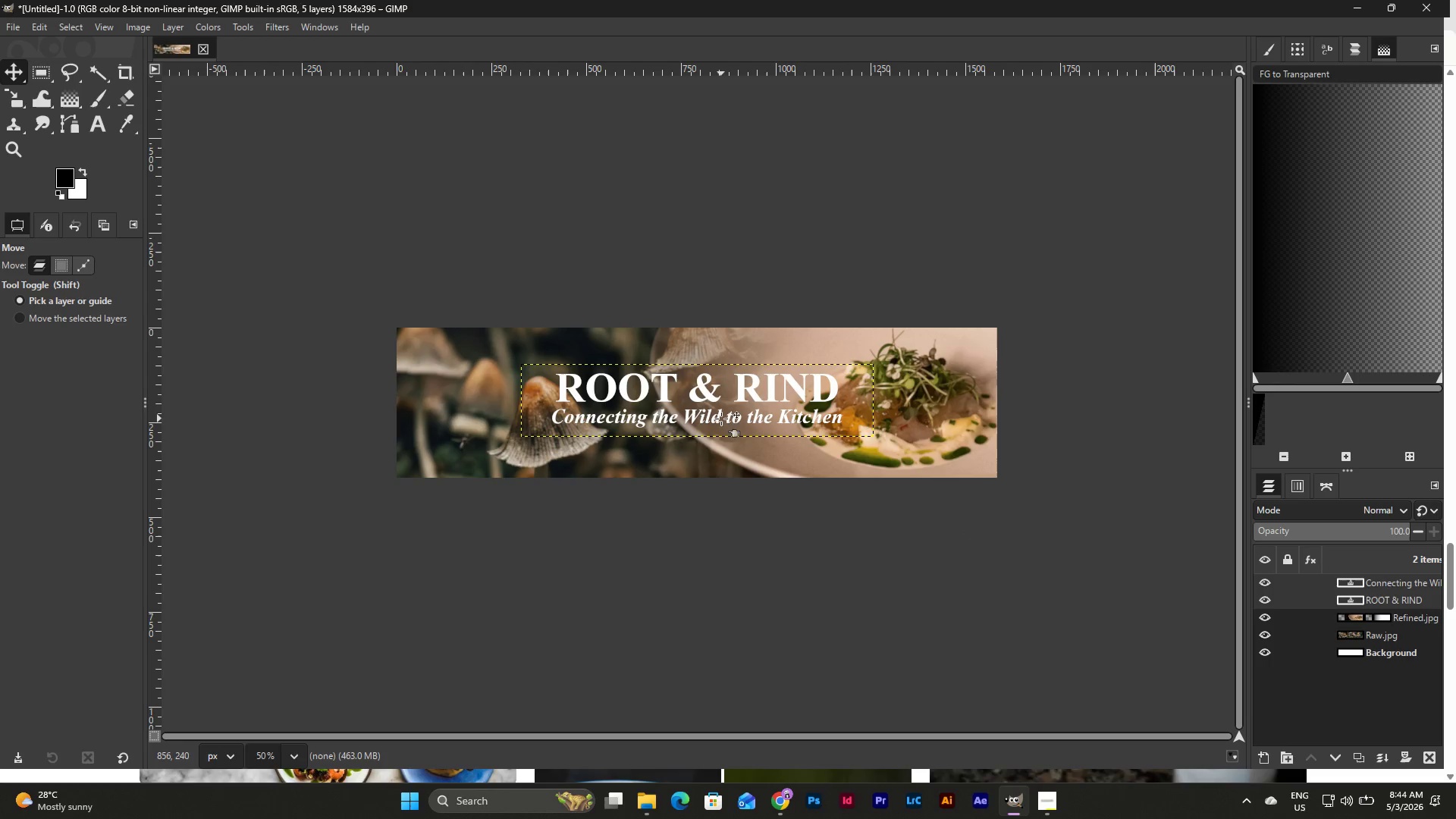 
hold_key(key=ShiftLeft, duration=2.23)
 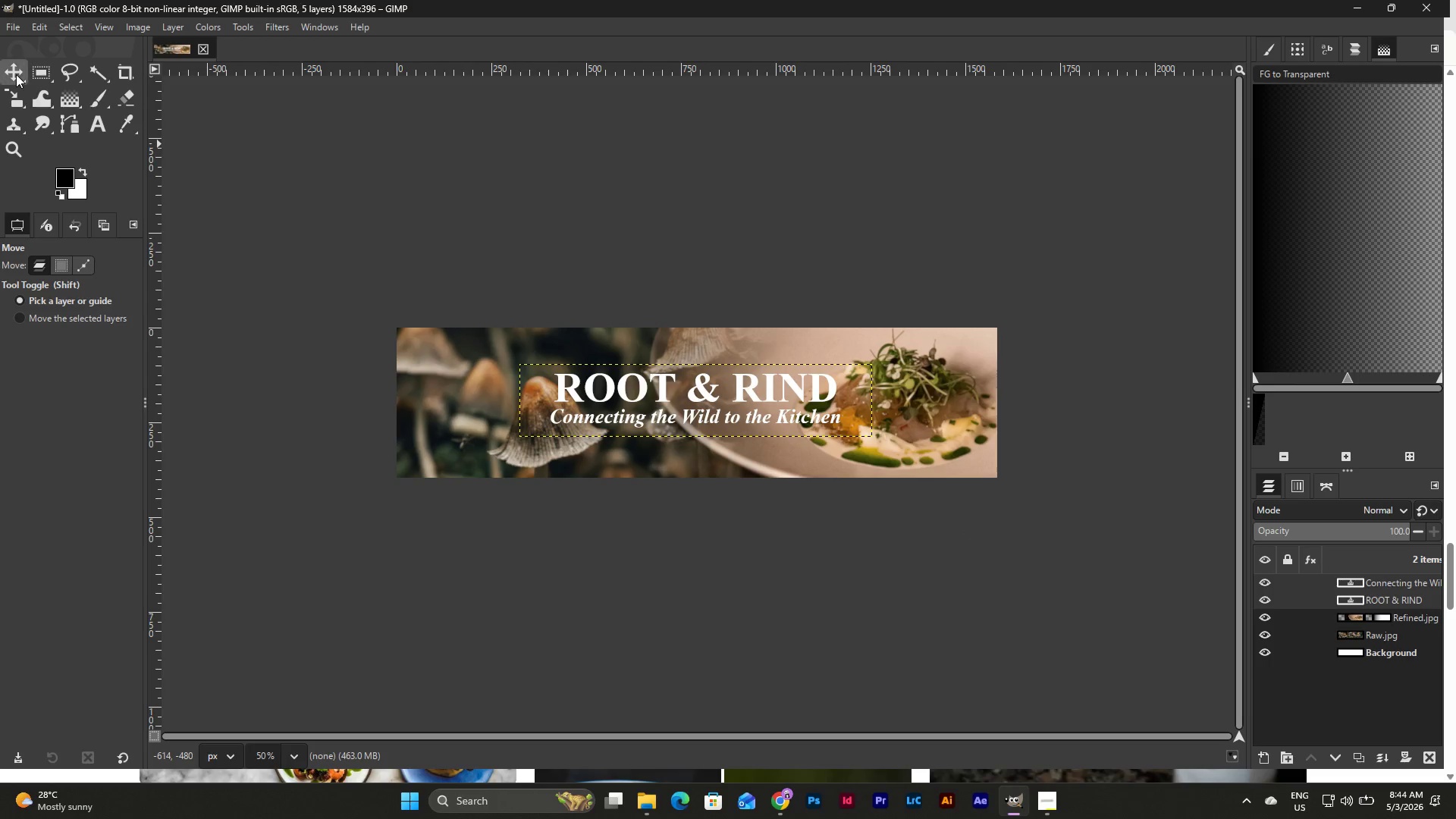 
left_click([16, 74])
 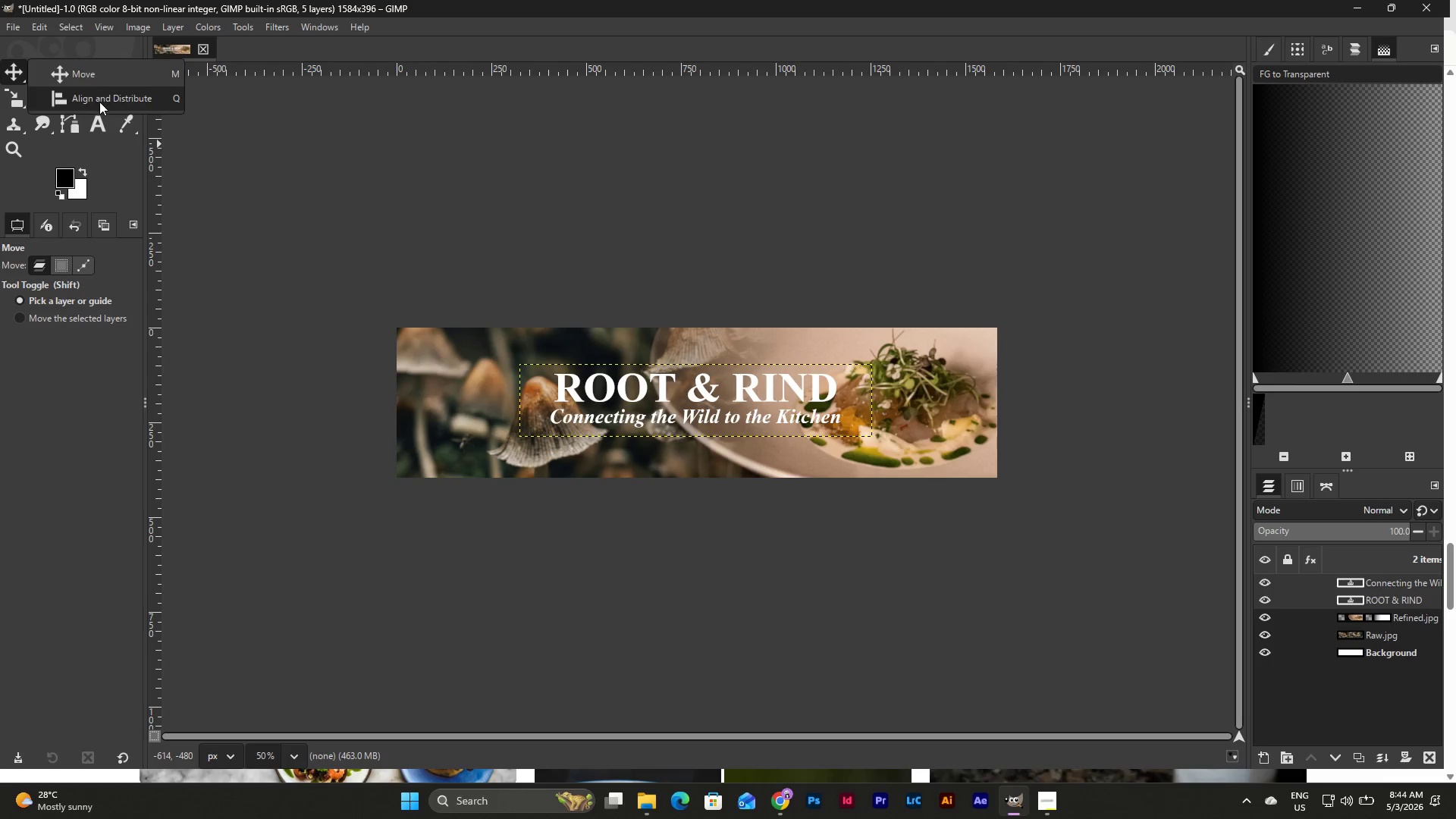 
left_click([99, 102])
 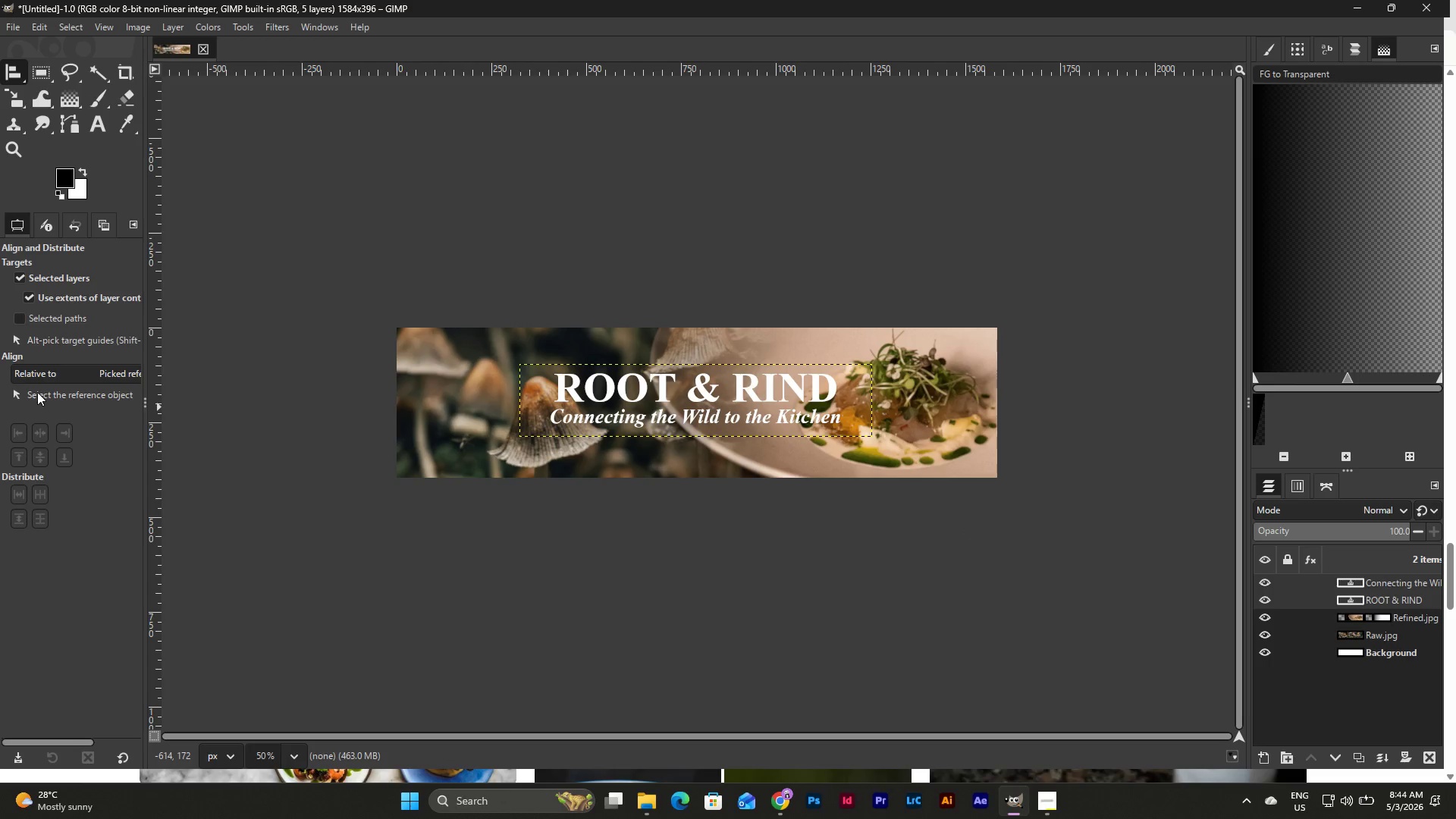 
left_click([108, 366])
 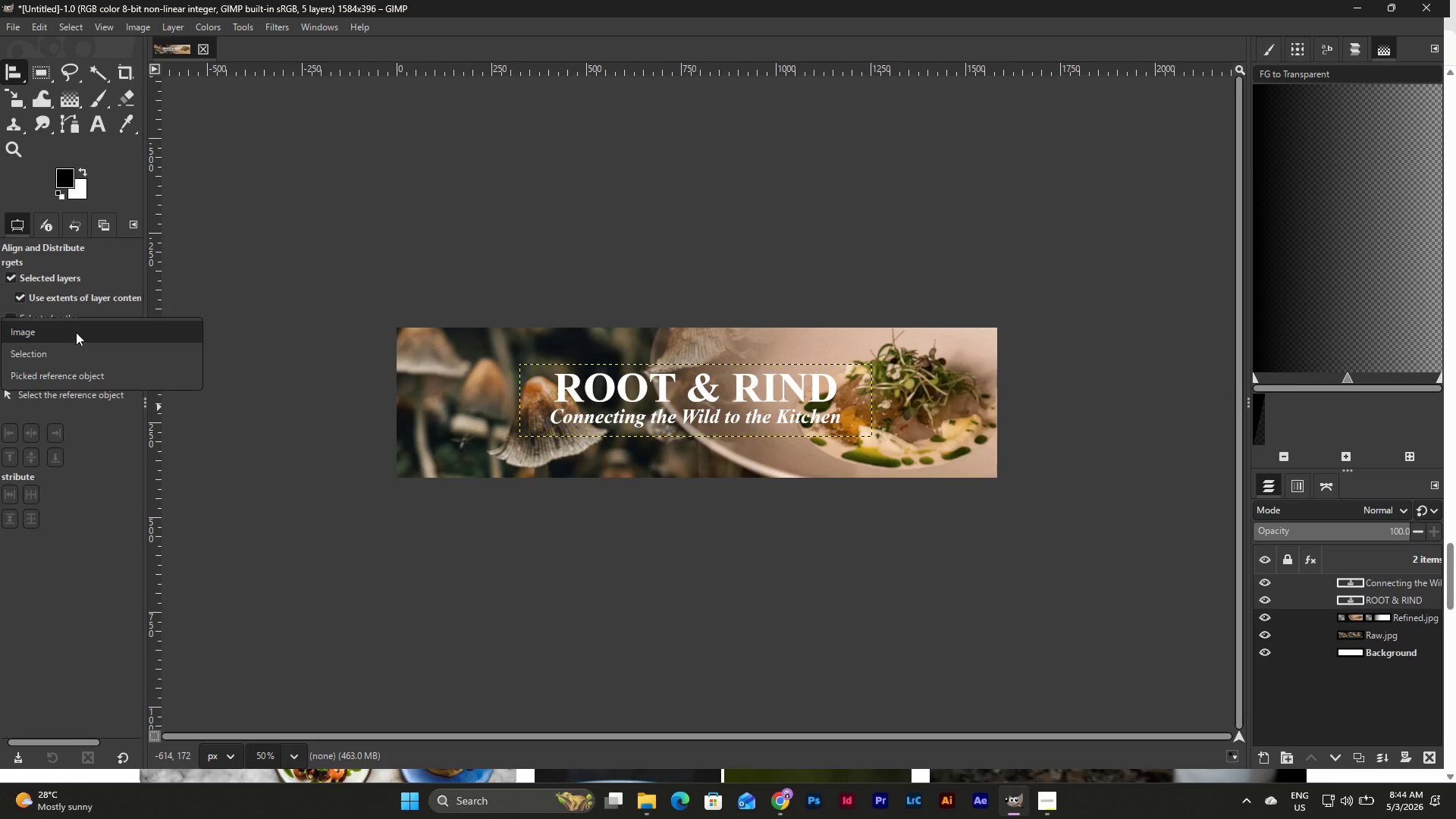 
left_click([74, 331])
 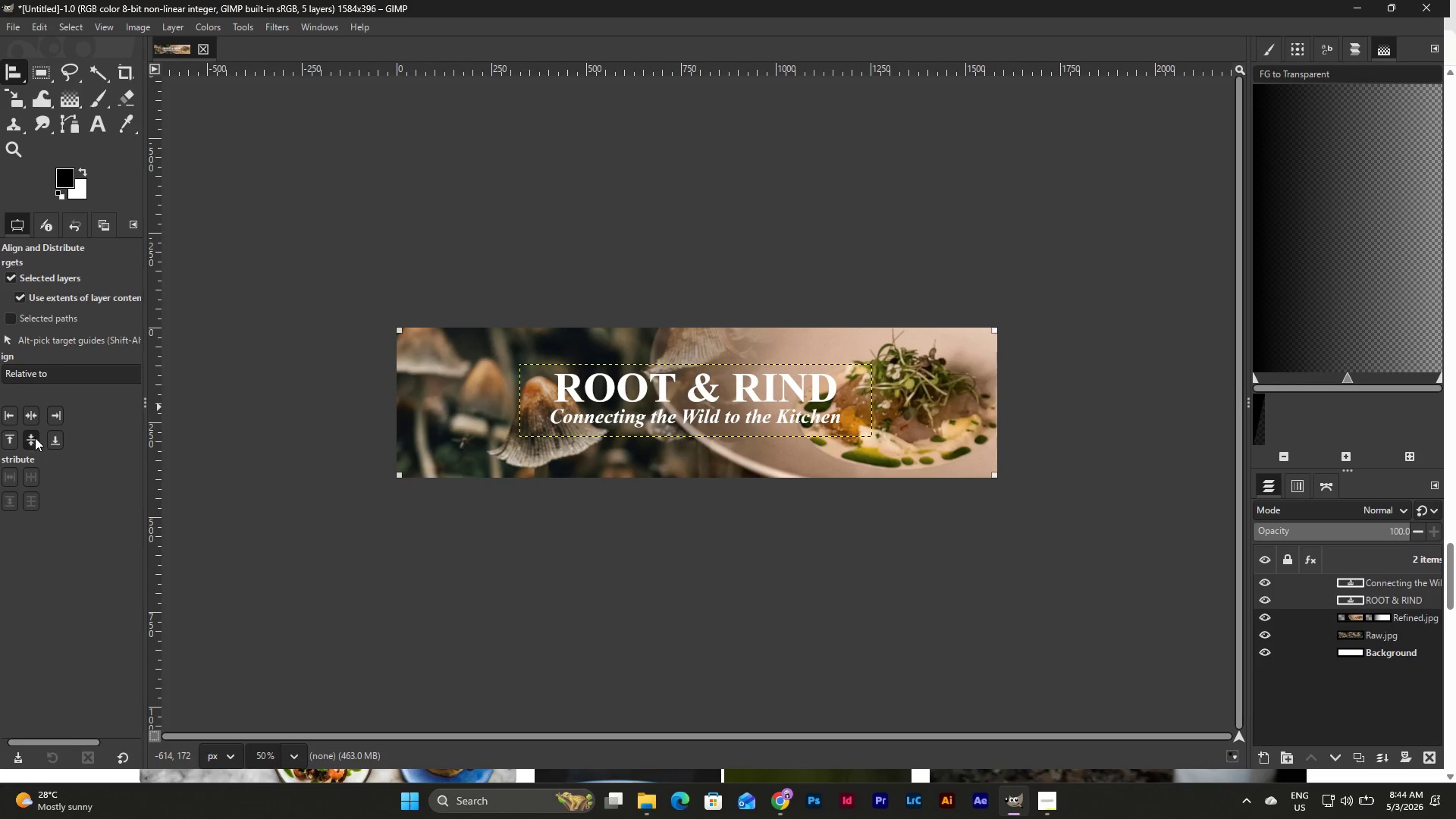 
left_click([33, 413])
 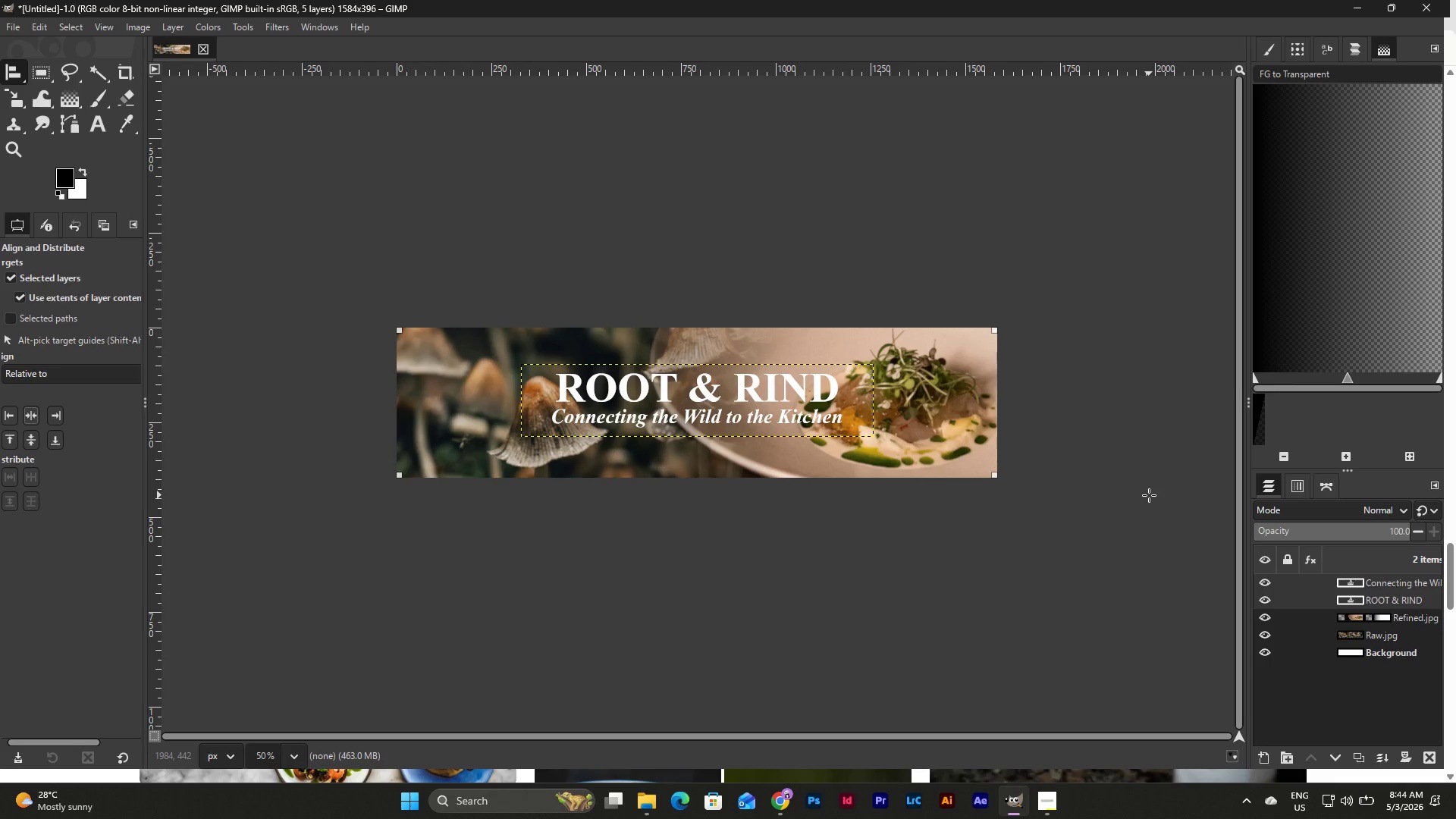 
wait(27.16)
 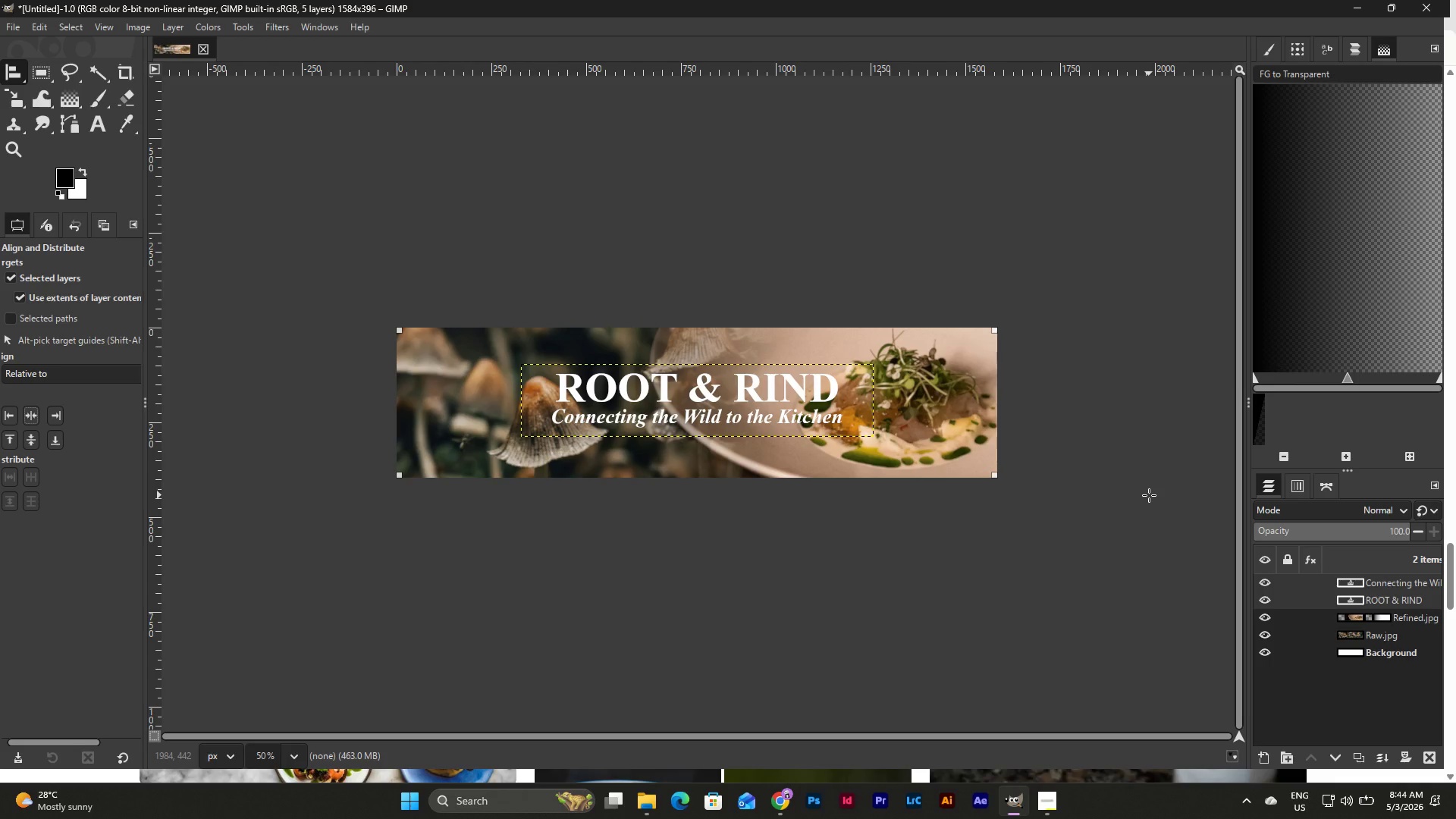 
left_click([1352, 691])
 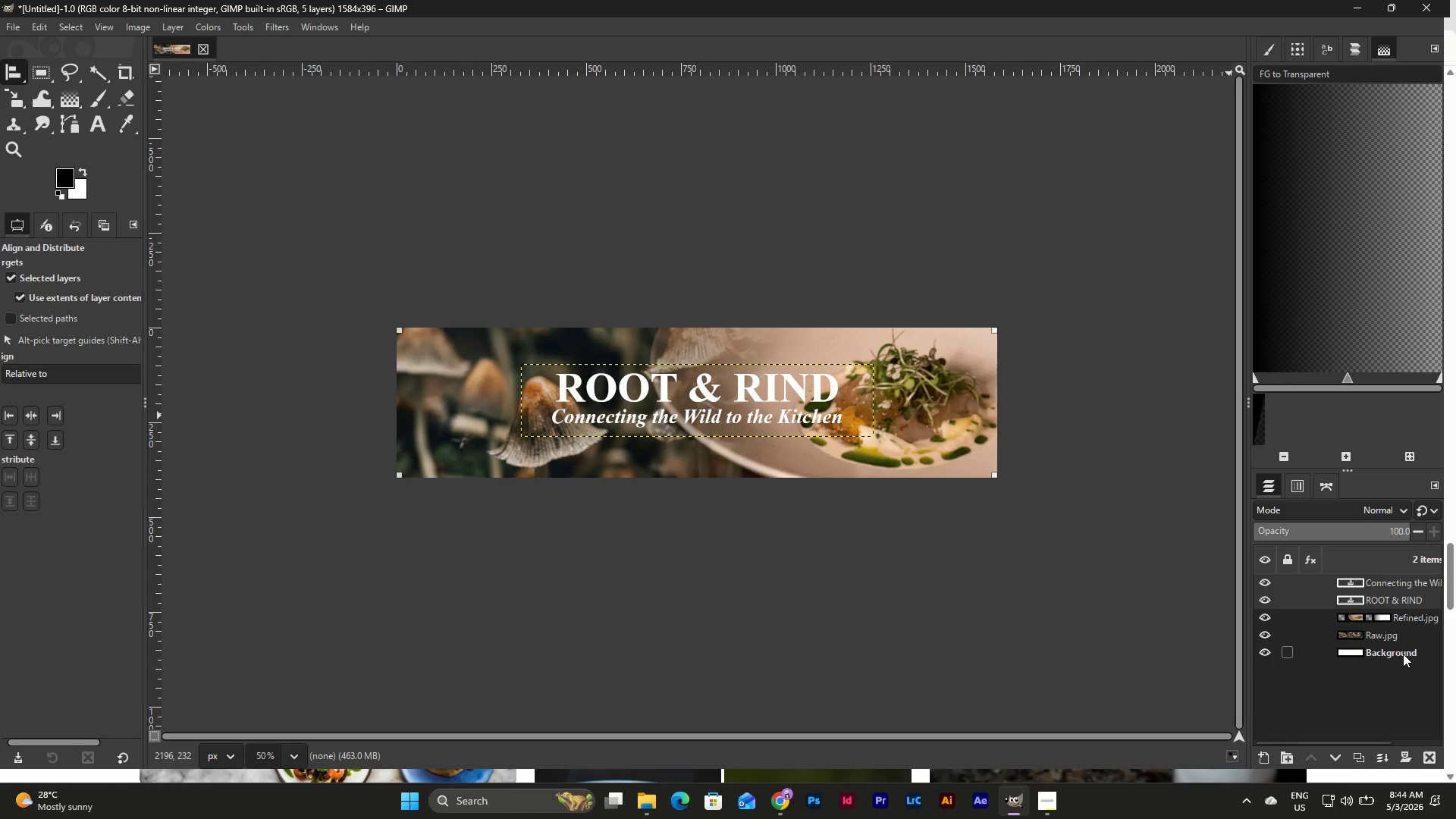 
wait(9.92)
 